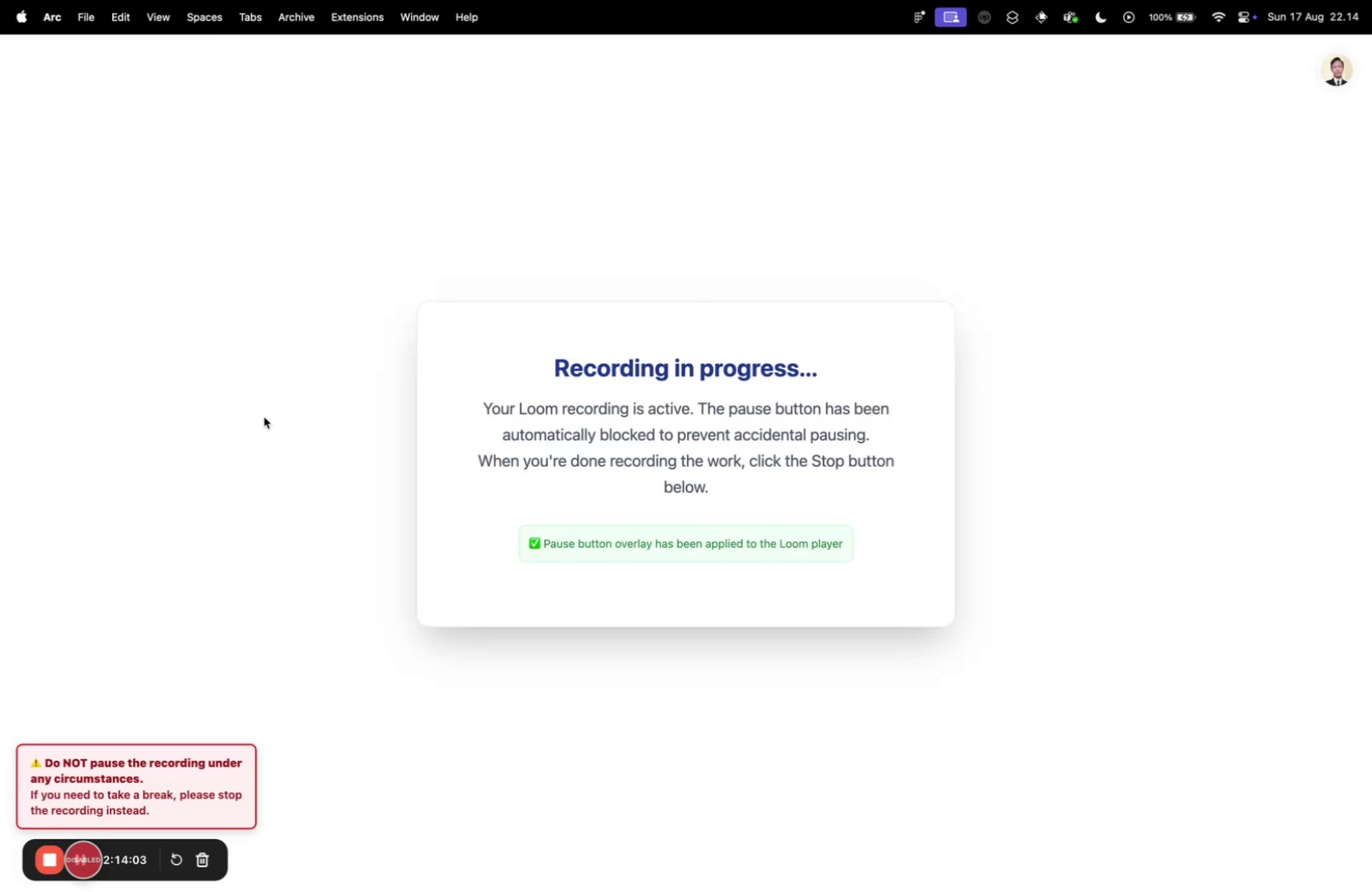 
key(Control+ControlLeft)
 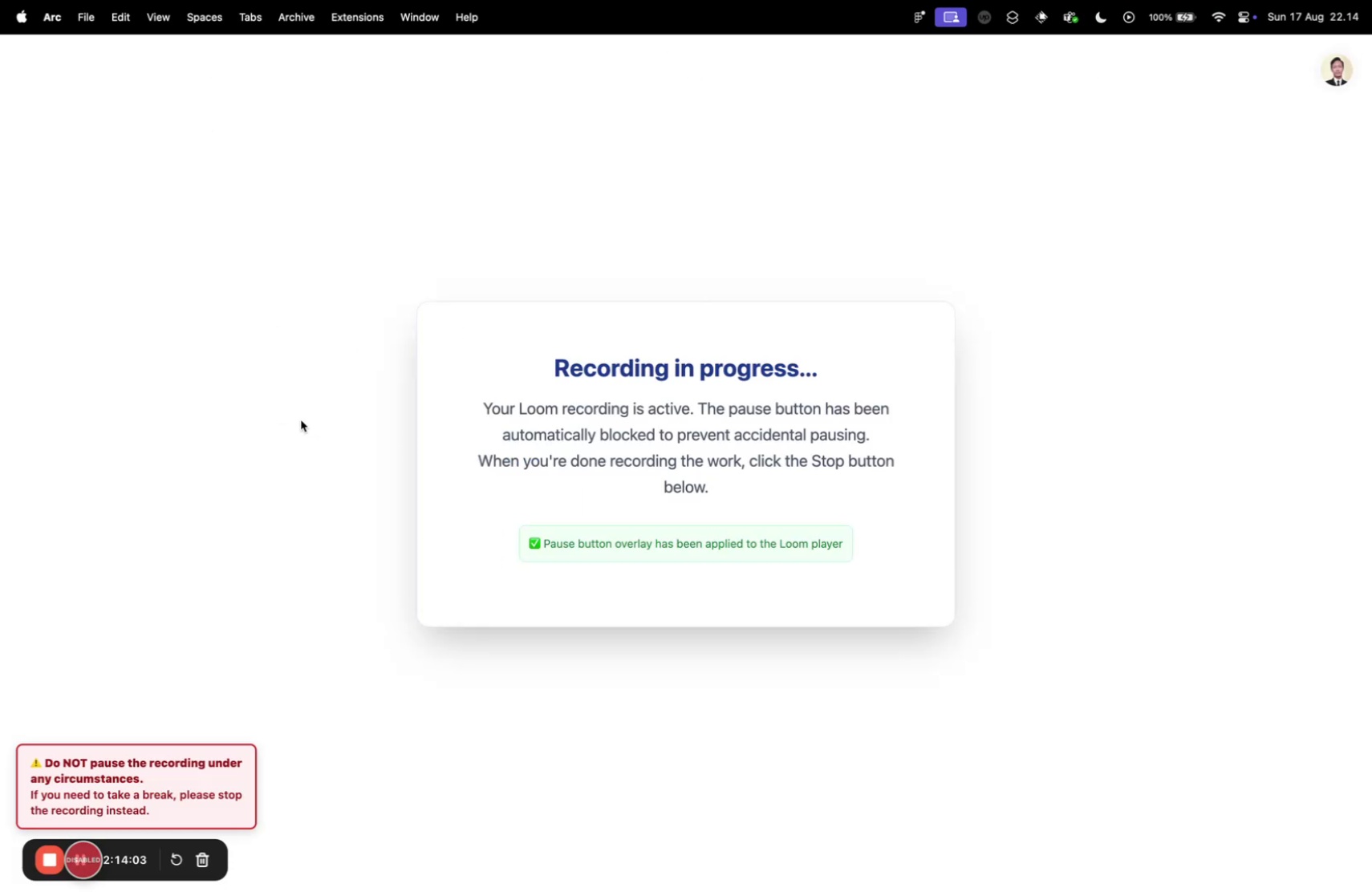 
key(Control+Tab)
 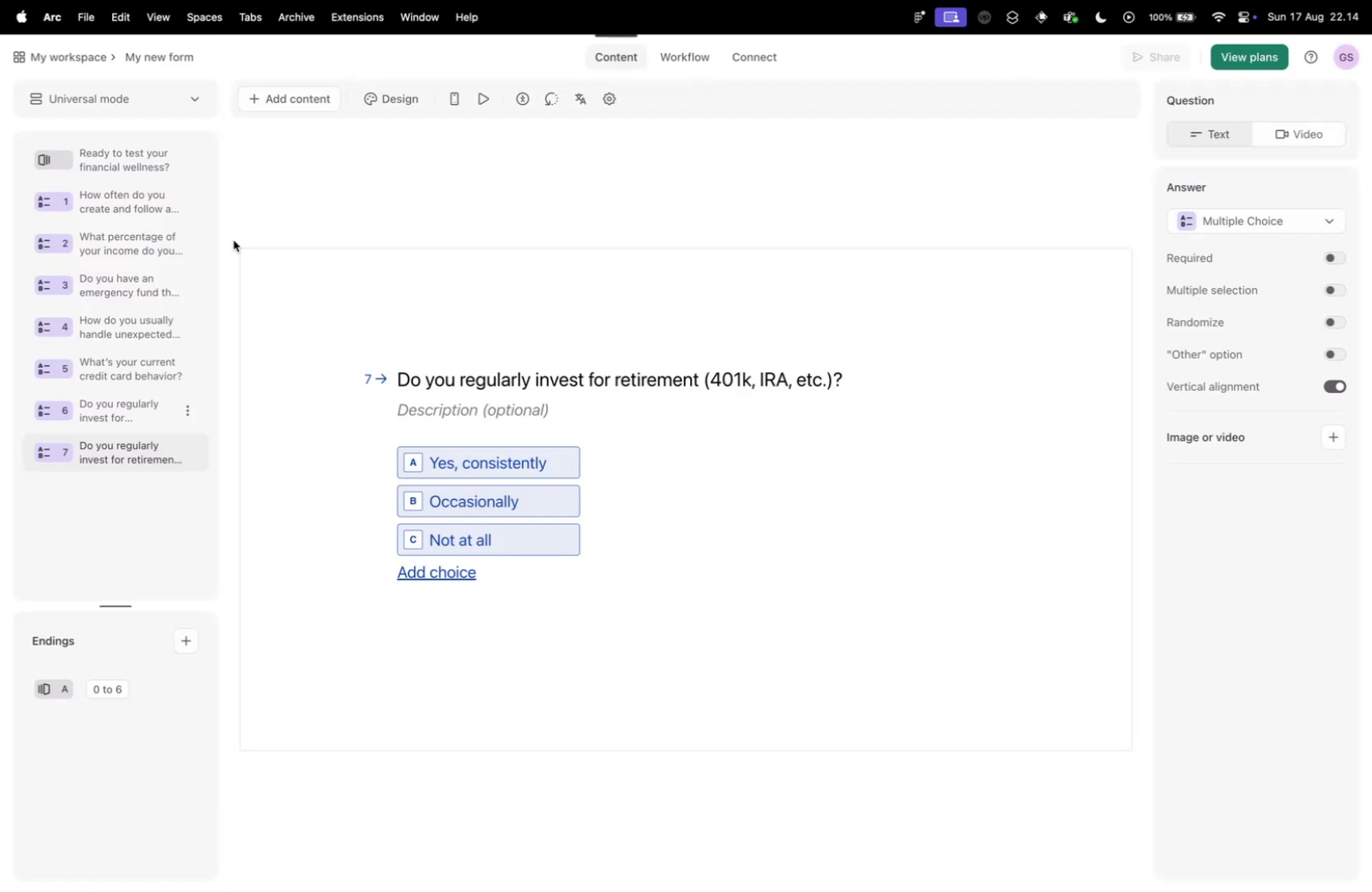 
key(Control+Tab)
 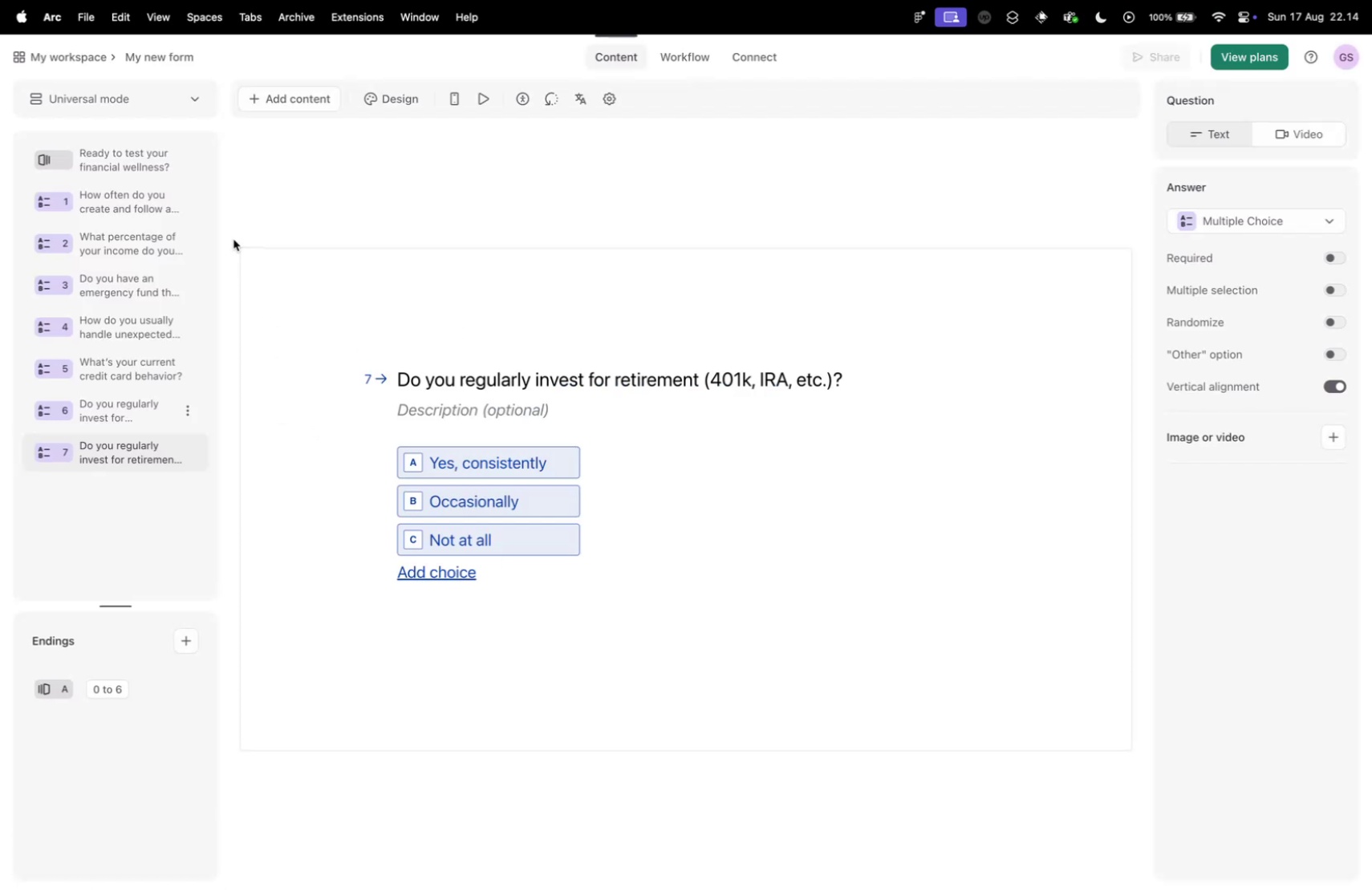 
key(Control+Tab)
 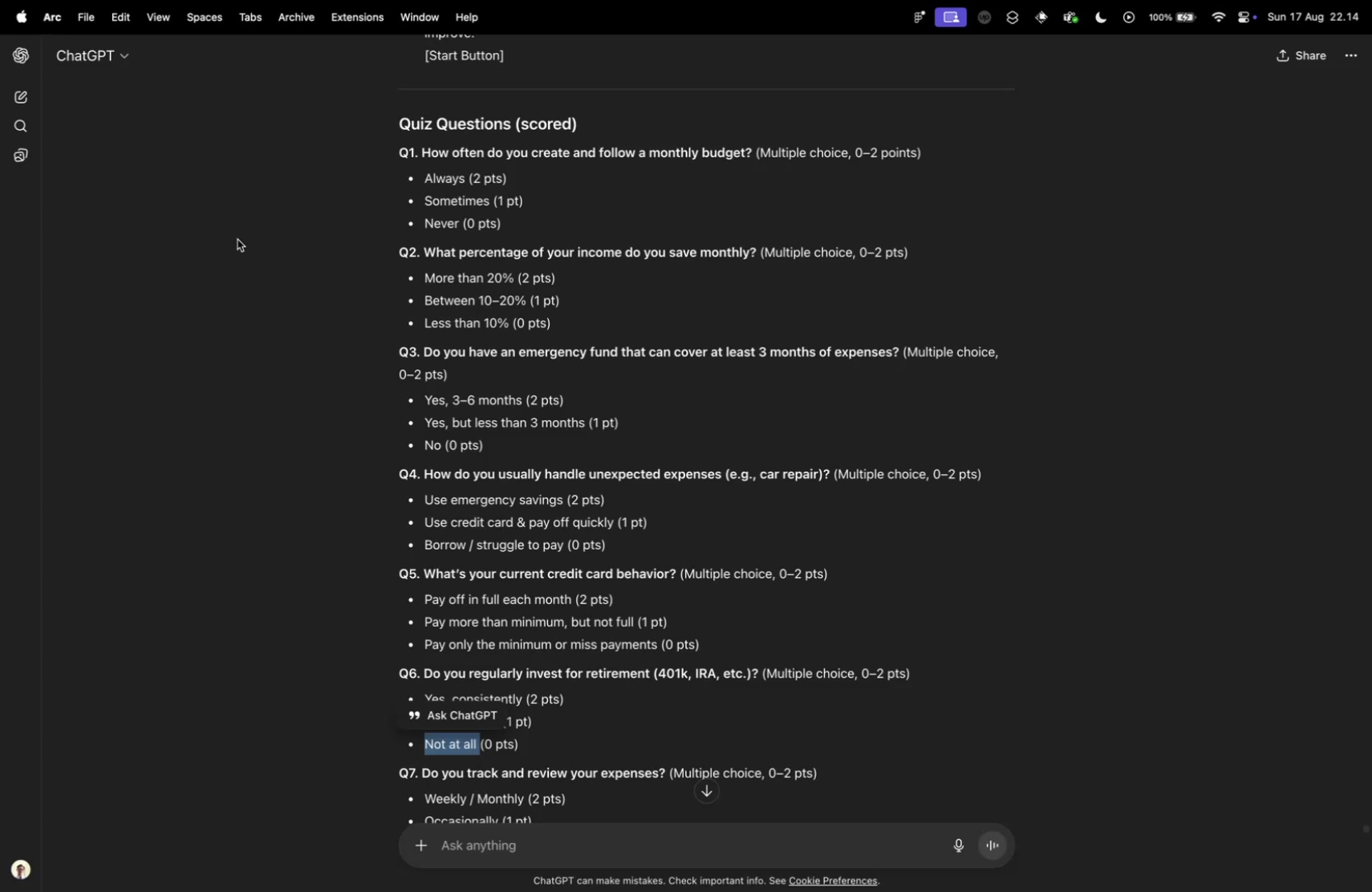 
scroll: coordinate [527, 502], scroll_direction: down, amount: 4.0
 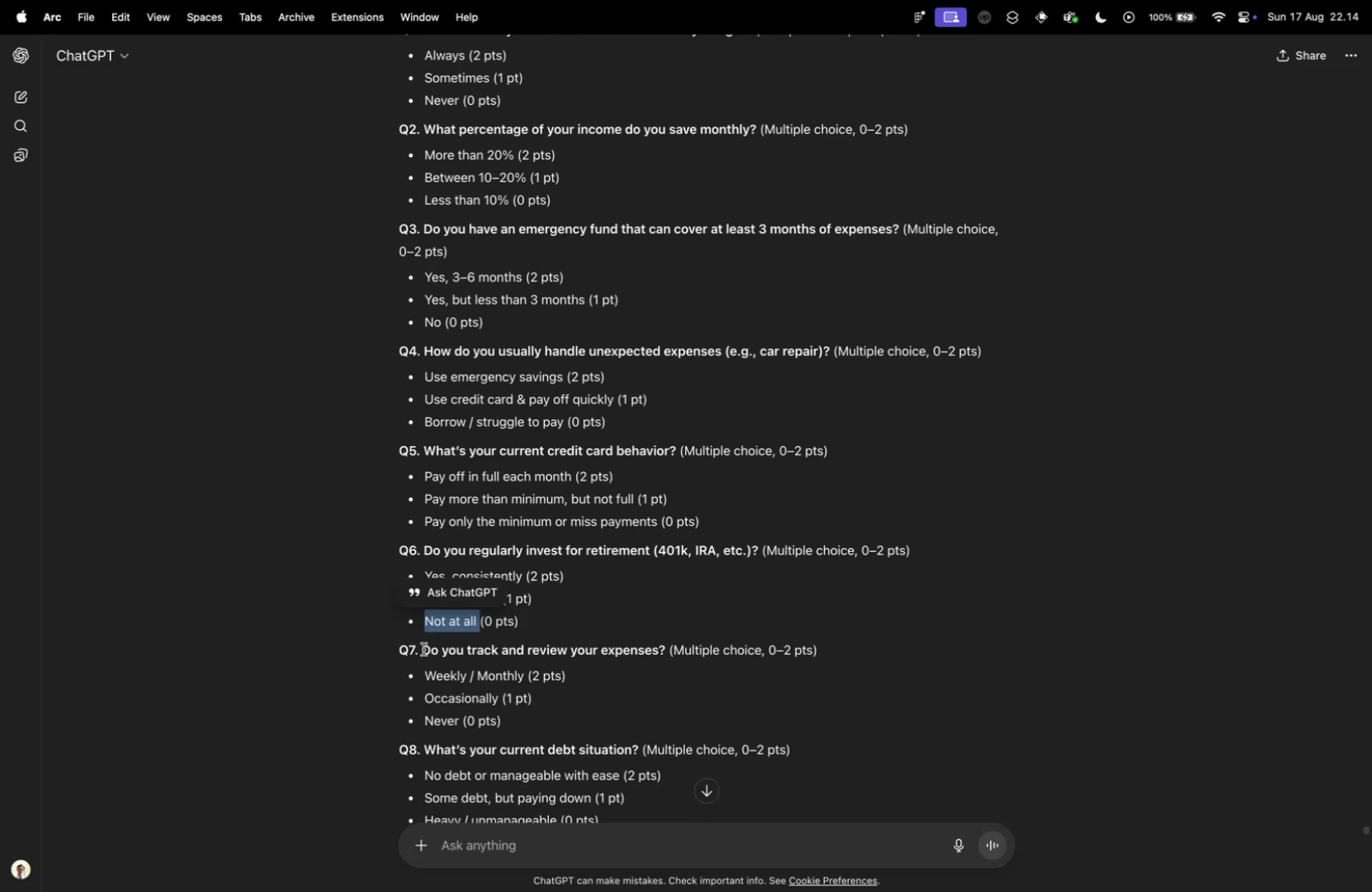 
left_click_drag(start_coordinate=[425, 649], to_coordinate=[665, 657])
 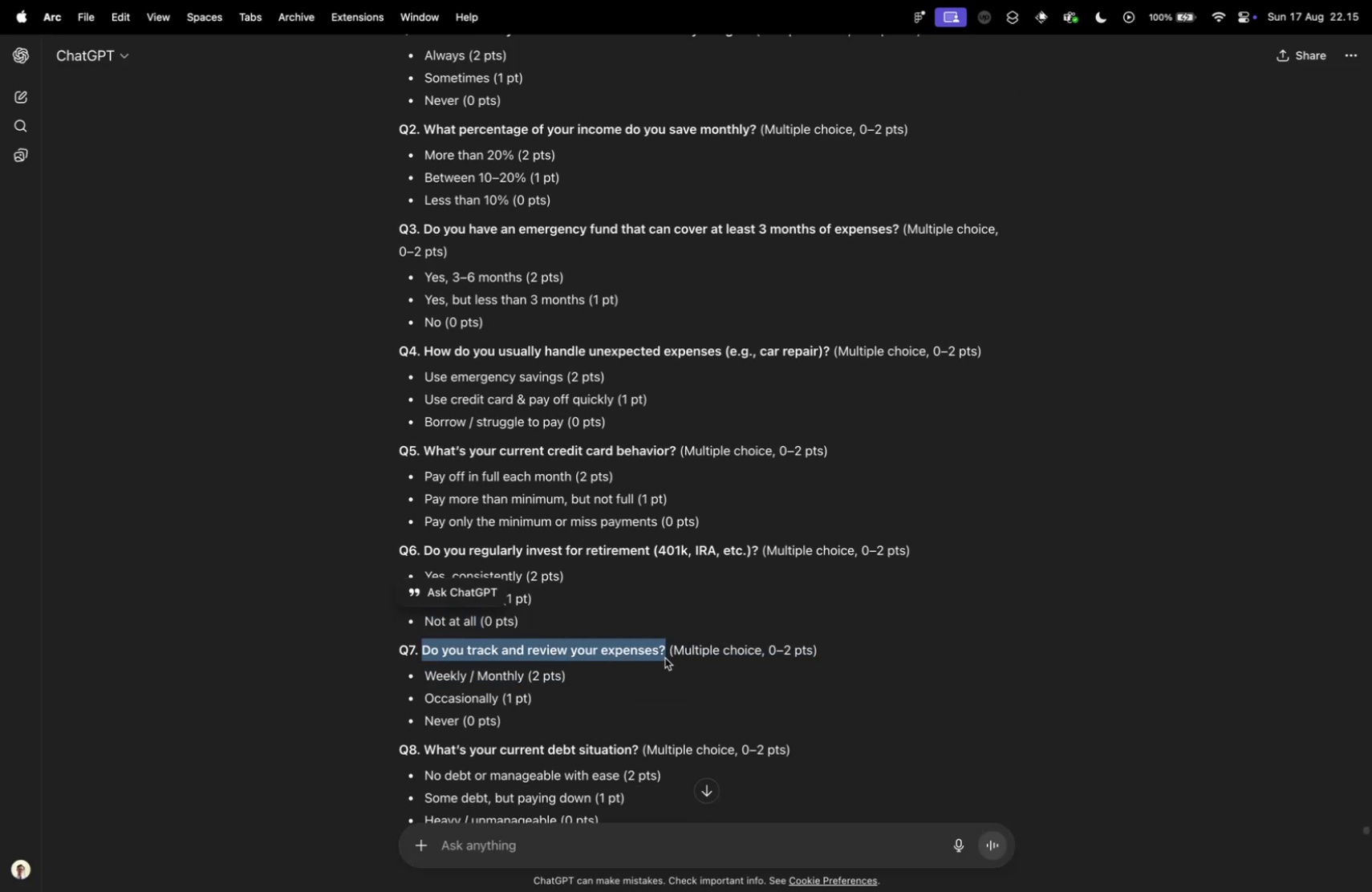 
key(Meta+CommandLeft)
 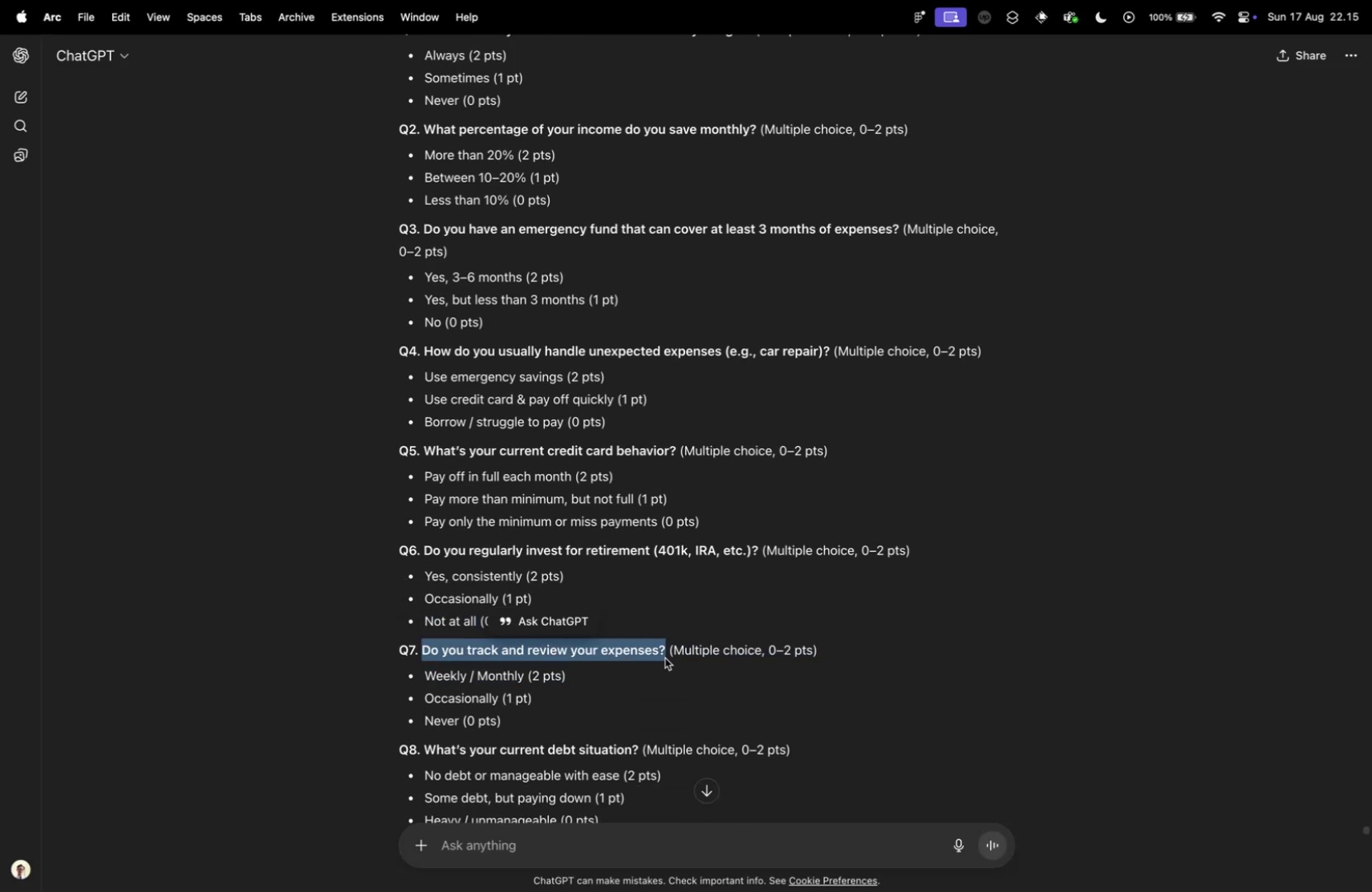 
key(Meta+C)
 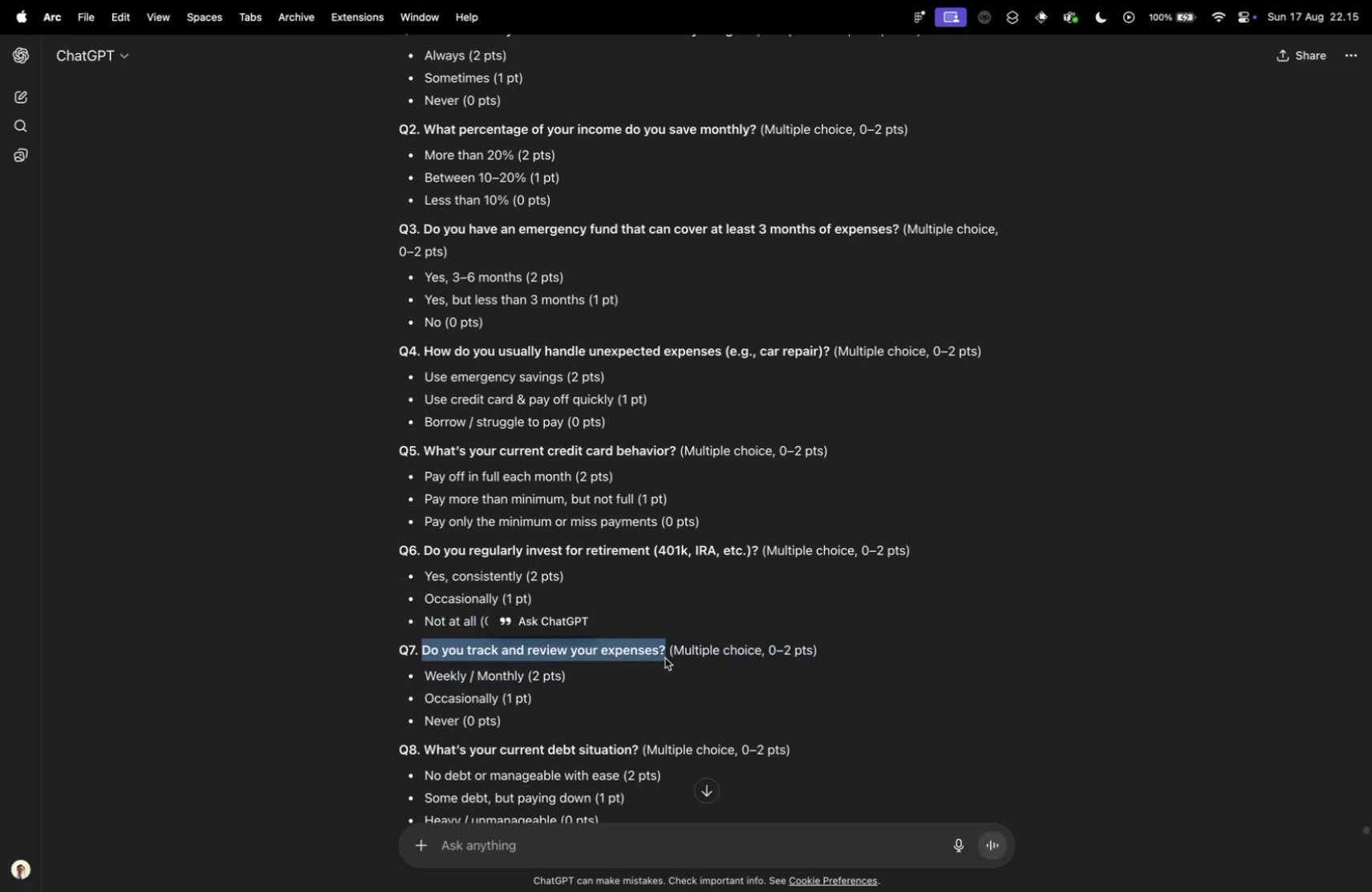 
key(Control+ControlLeft)
 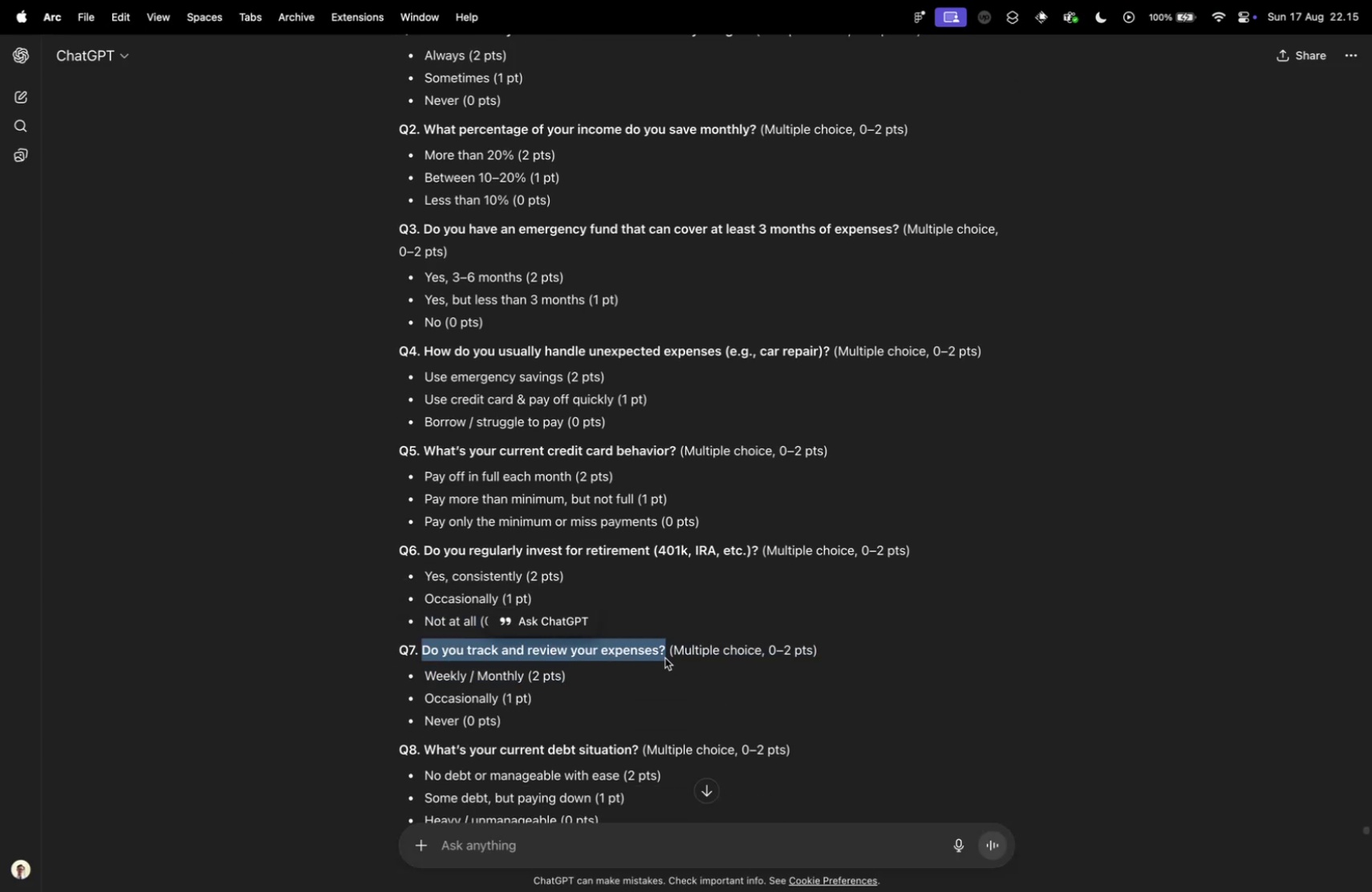 
key(Control+Tab)
 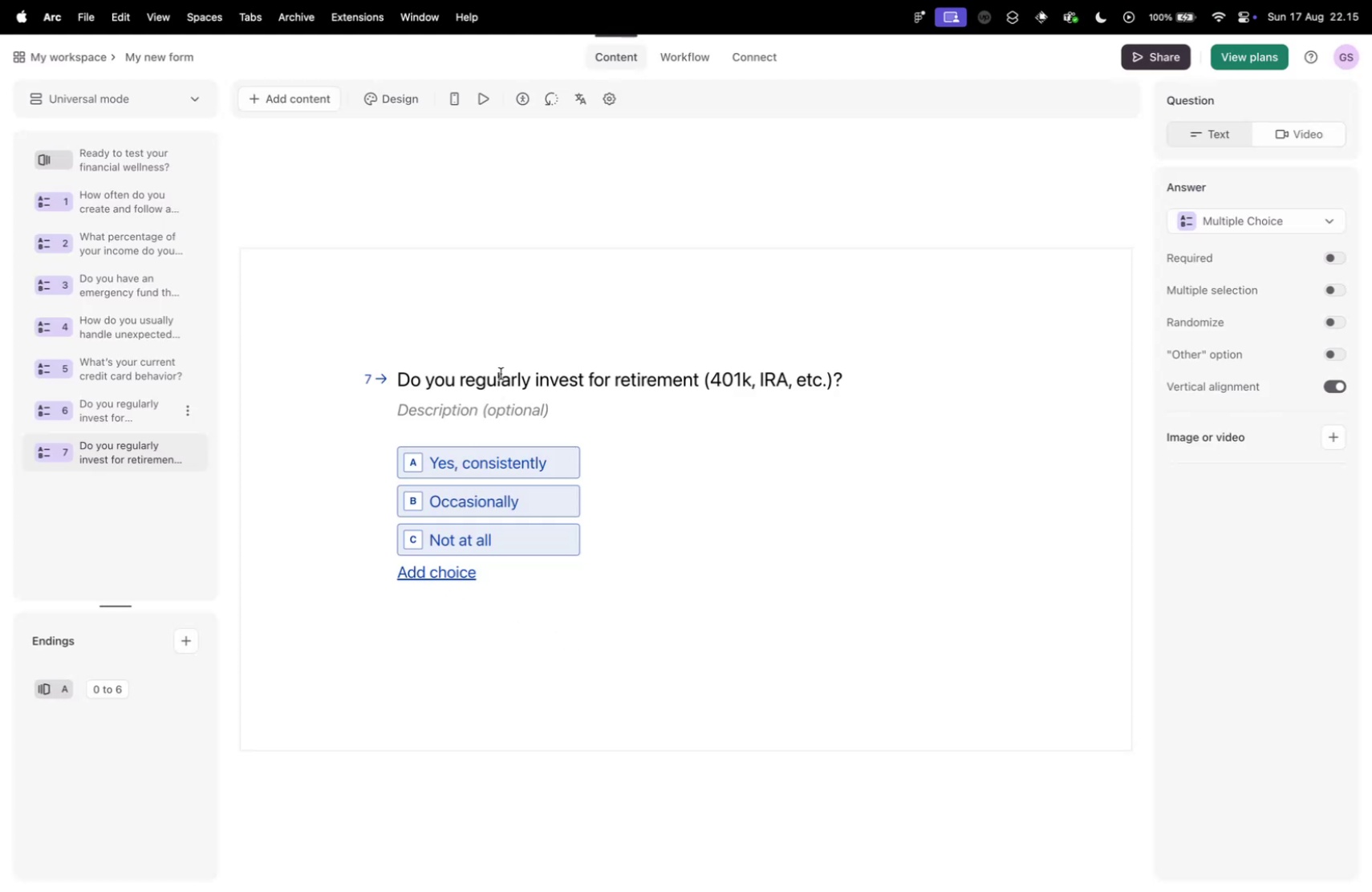 
left_click([505, 379])
 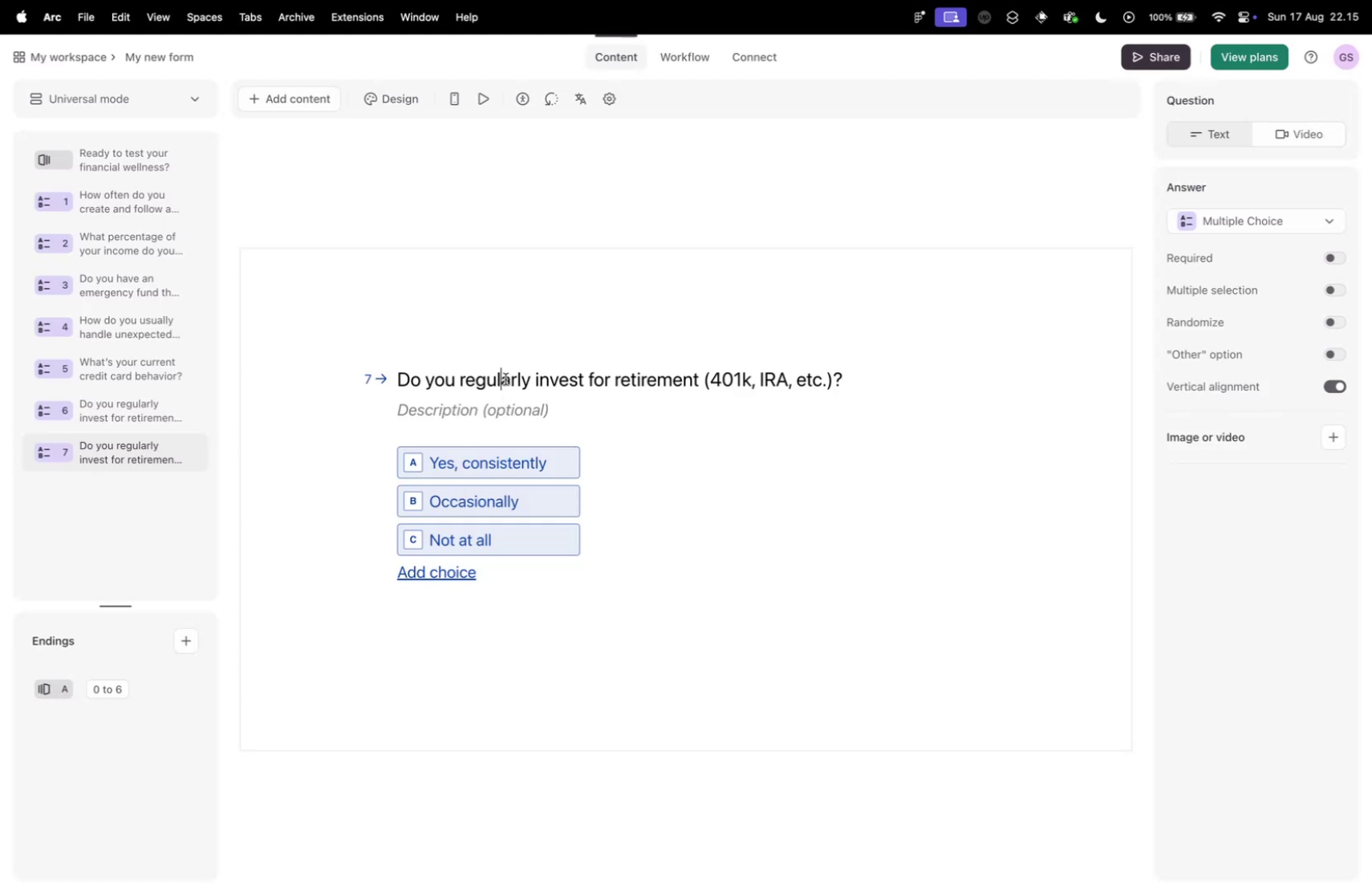 
key(Meta+A)
 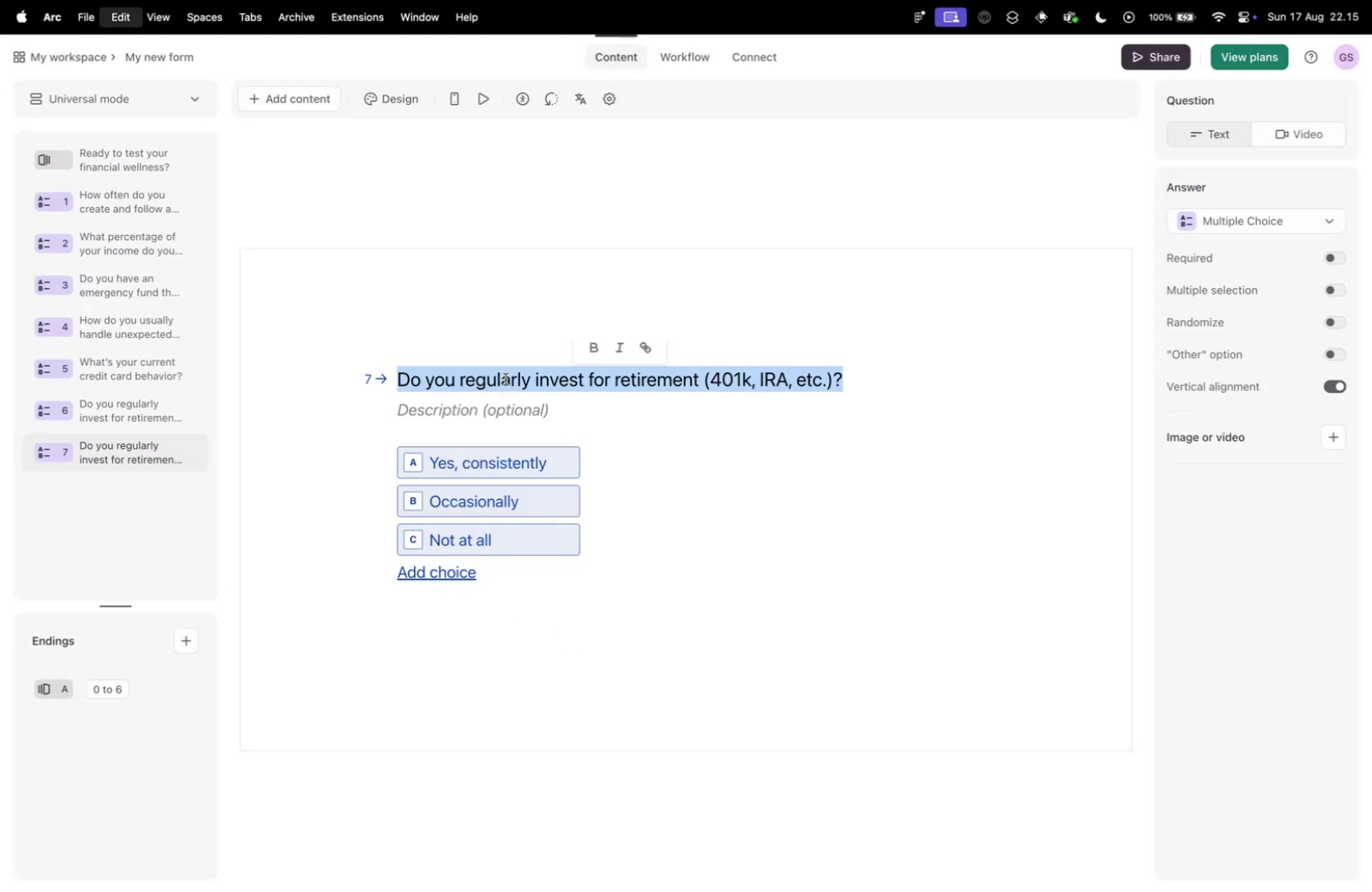 
key(Meta+V)
 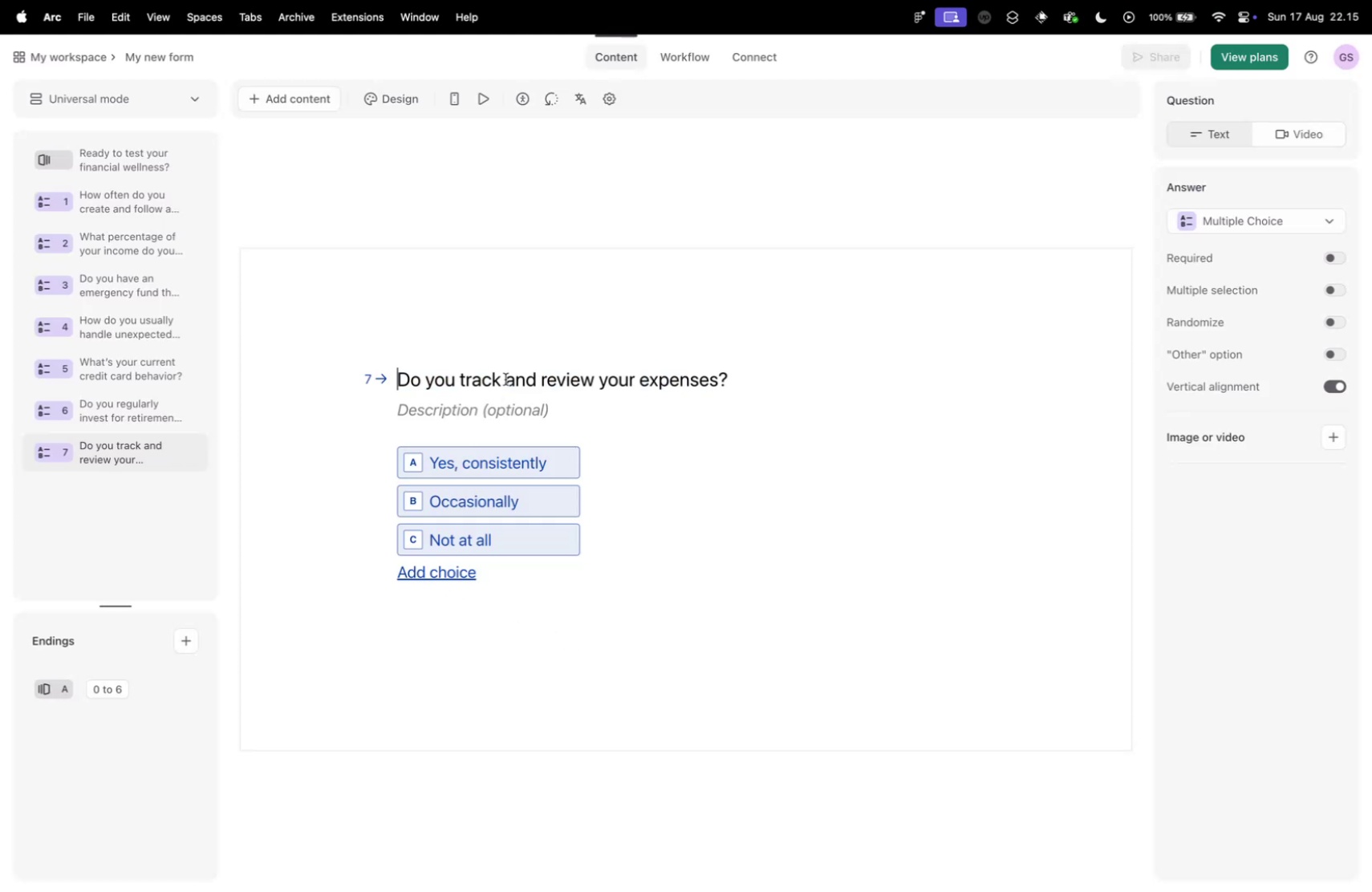 
key(Control+ControlLeft)
 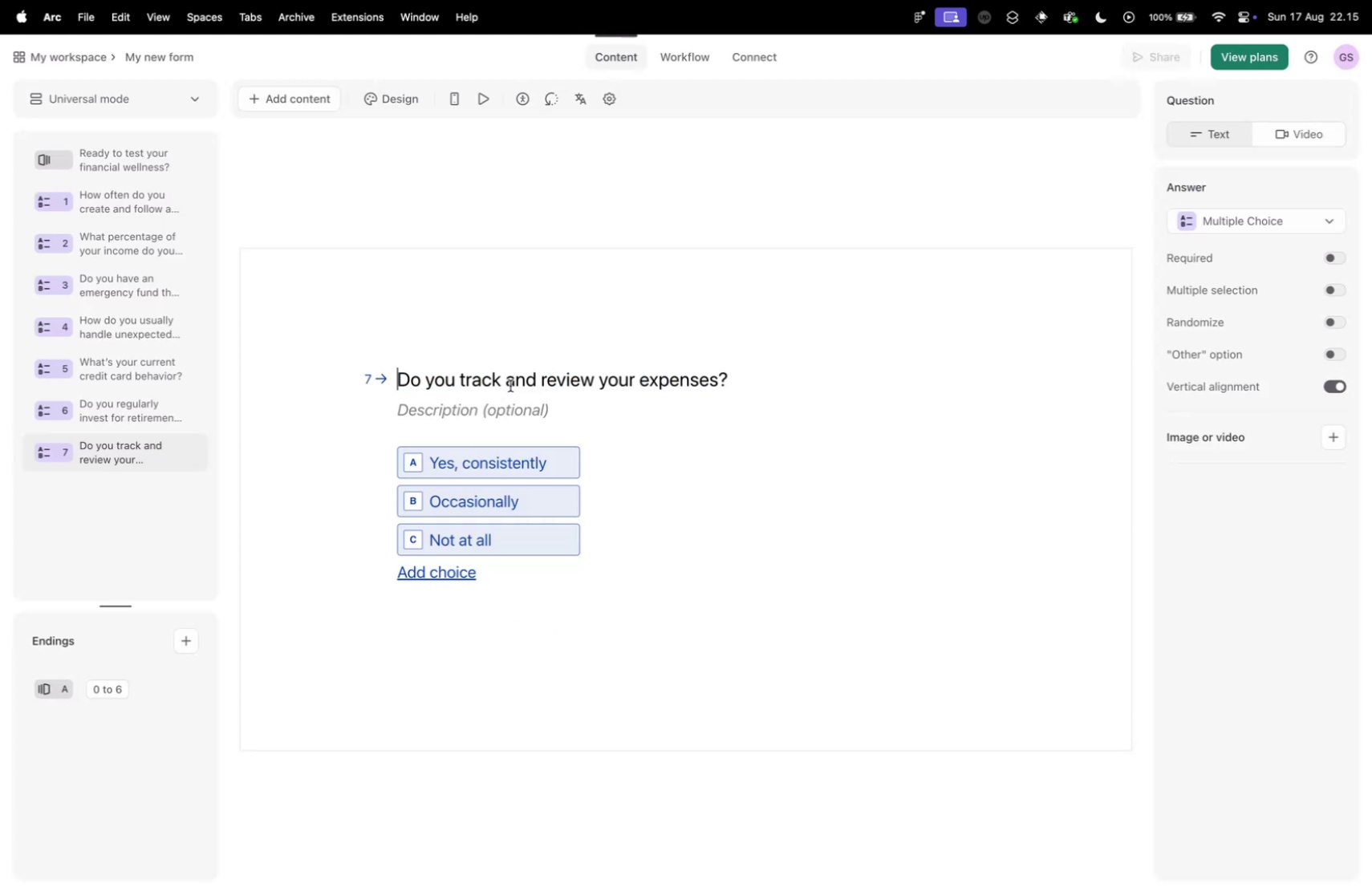 
key(Control+Tab)
 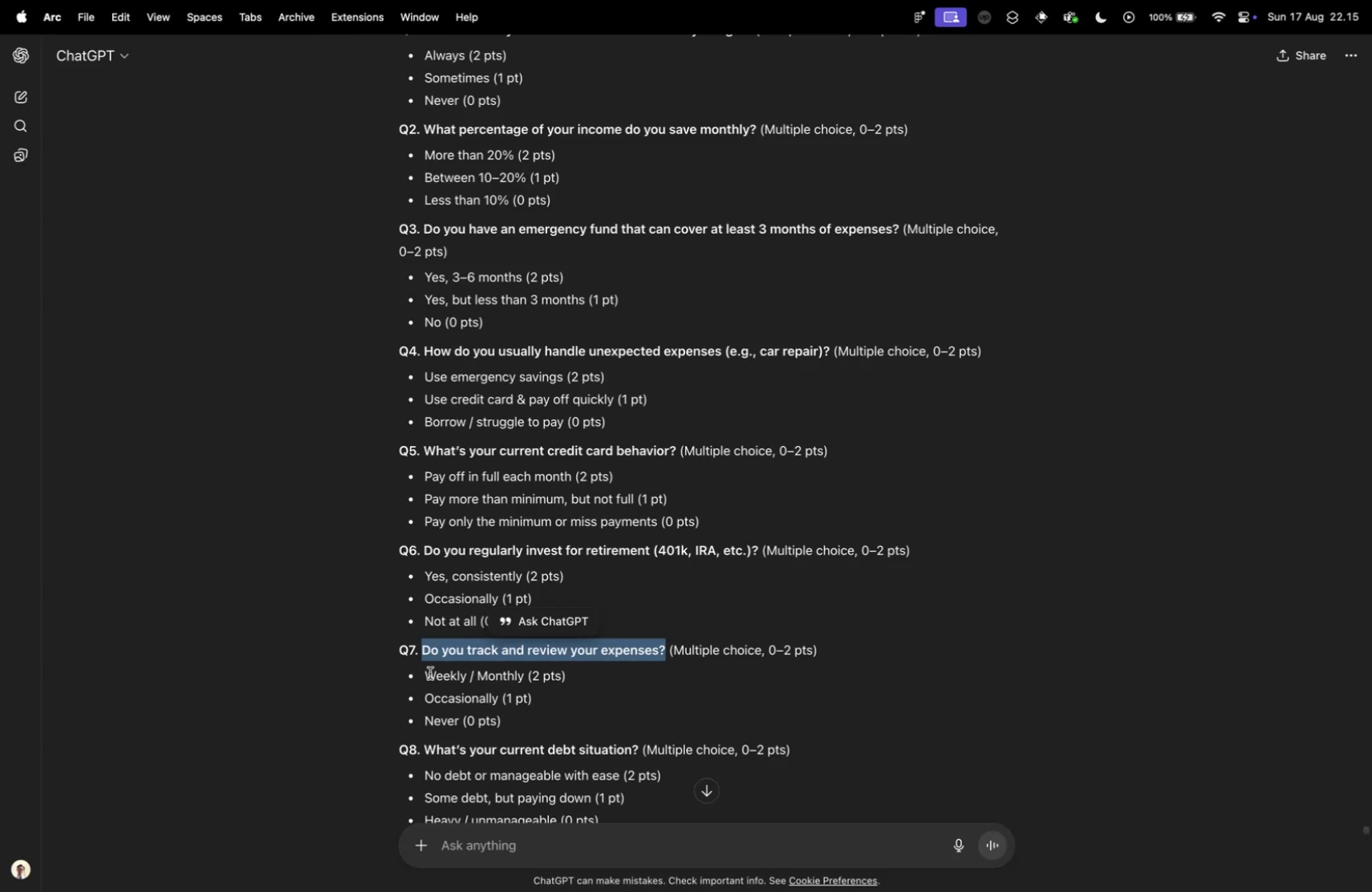 
left_click_drag(start_coordinate=[424, 674], to_coordinate=[526, 678])
 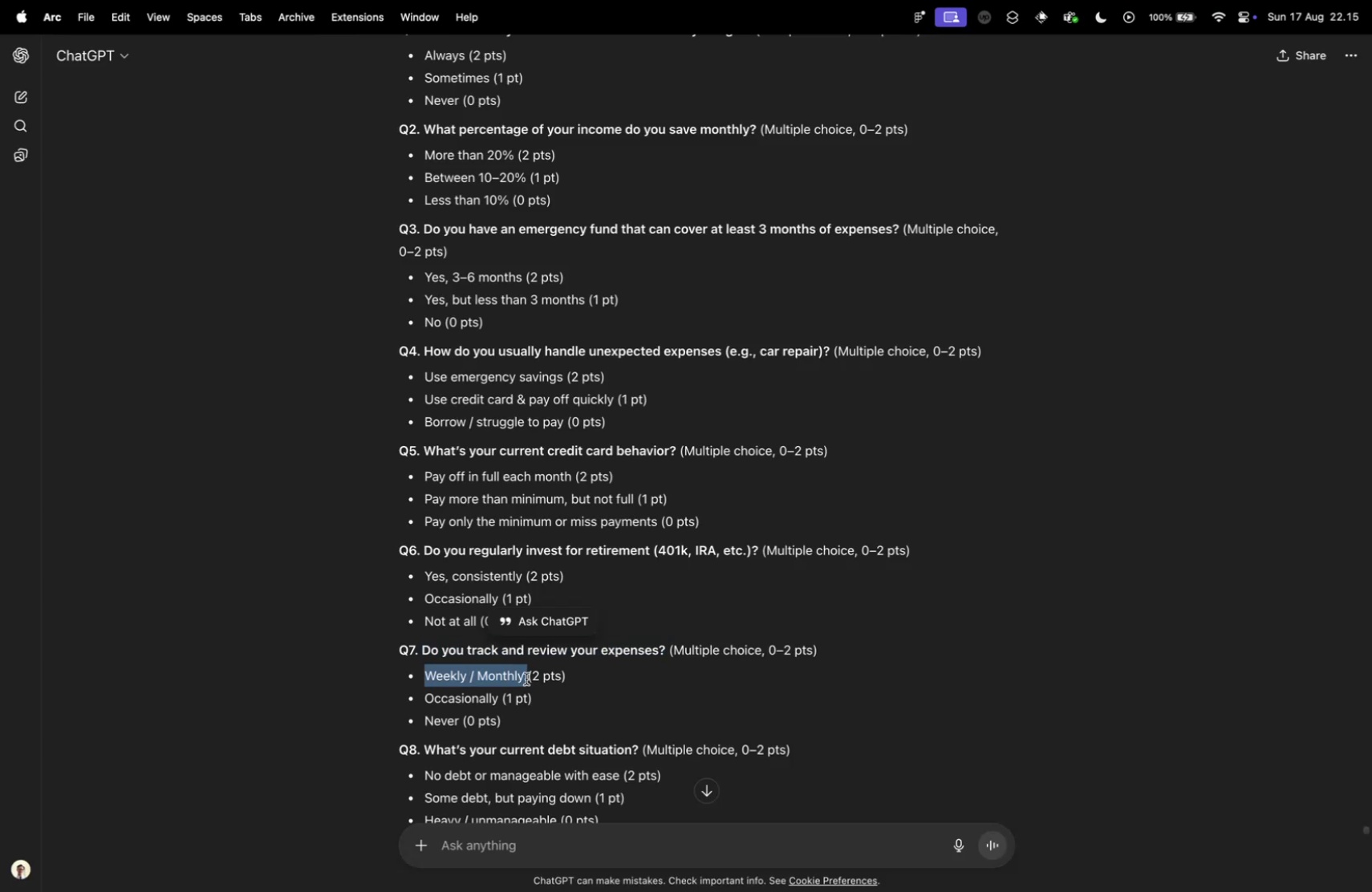 
key(Meta+CommandLeft)
 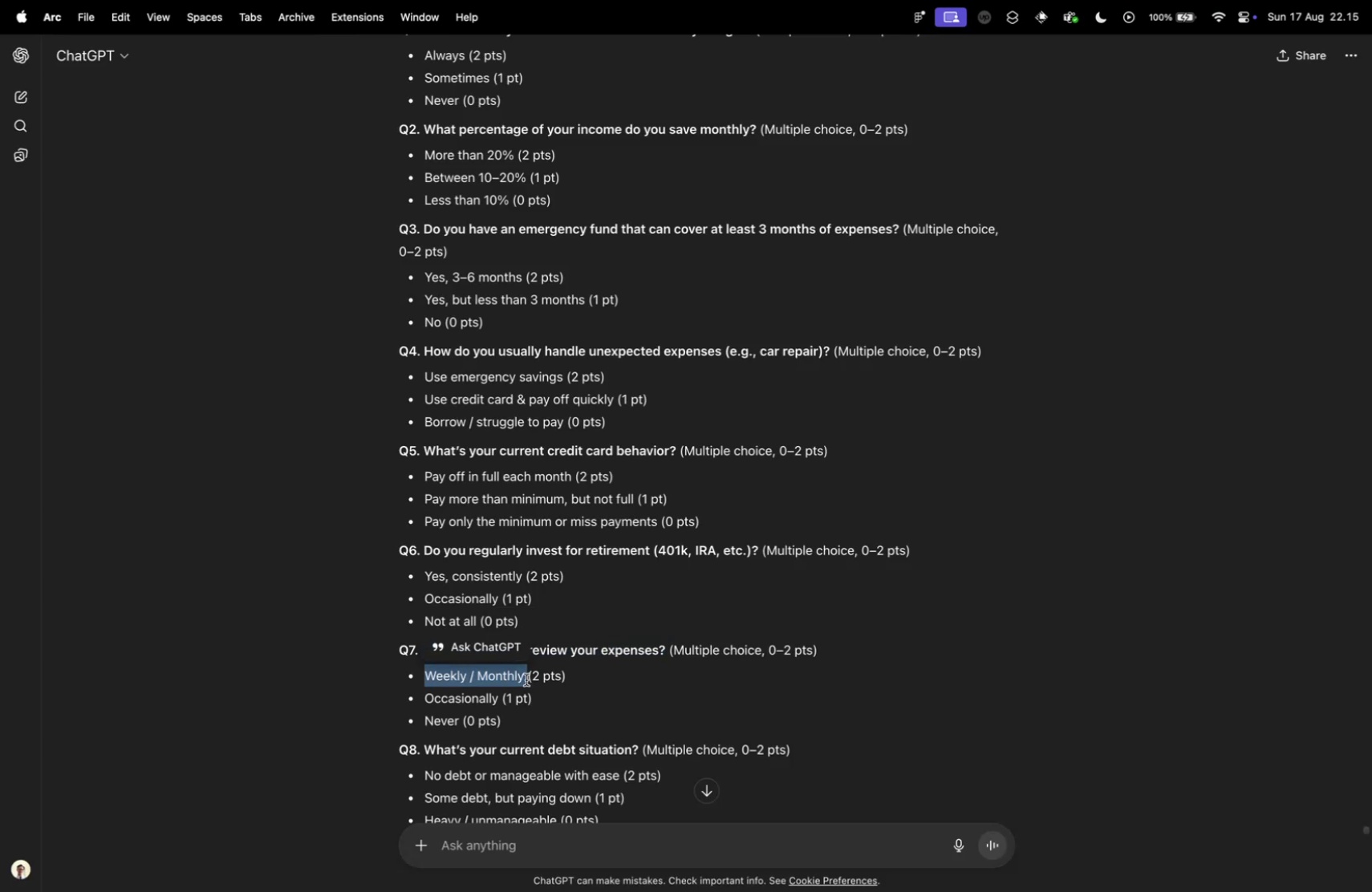 
key(Meta+C)
 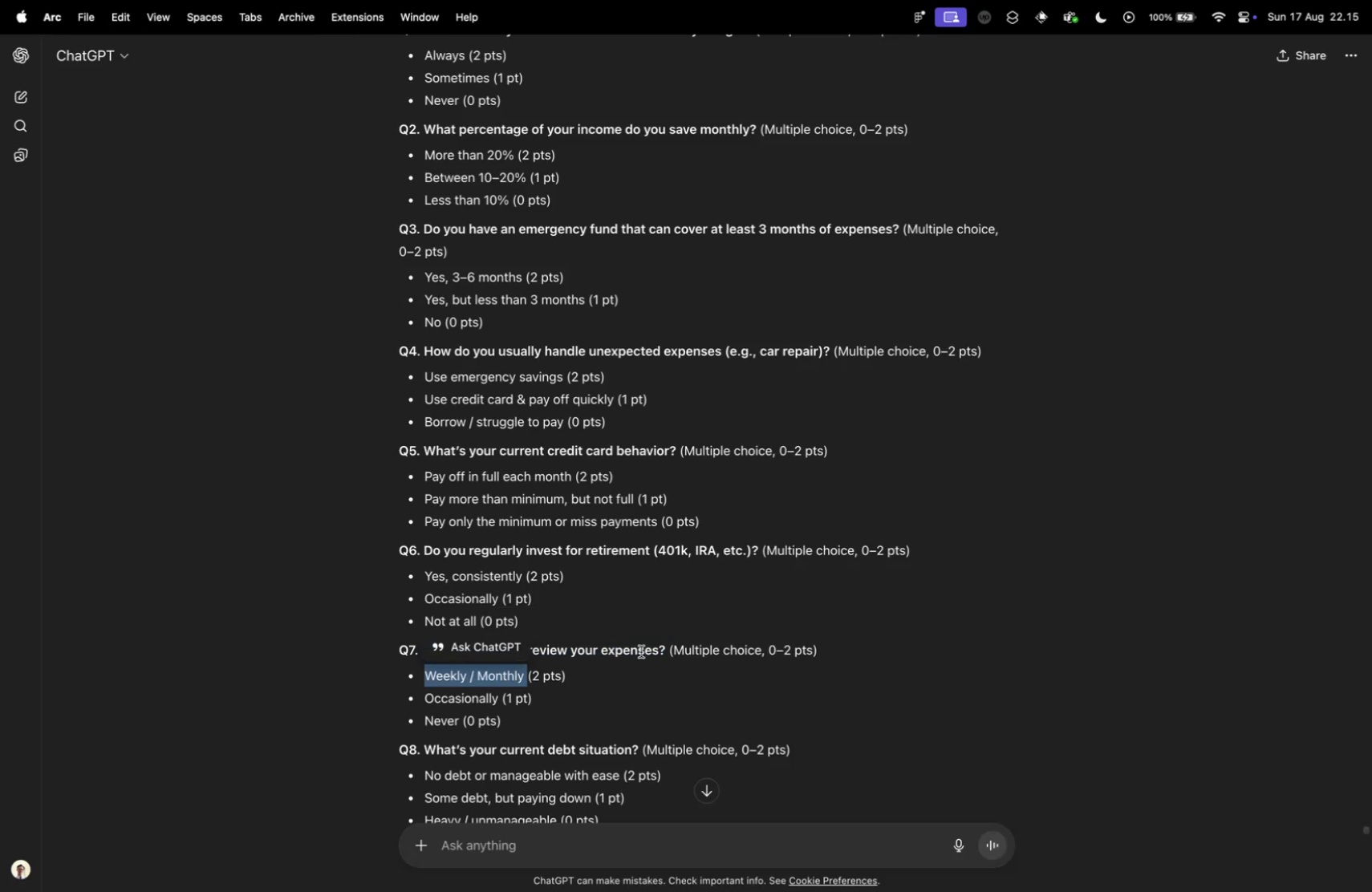 
key(Control+ControlLeft)
 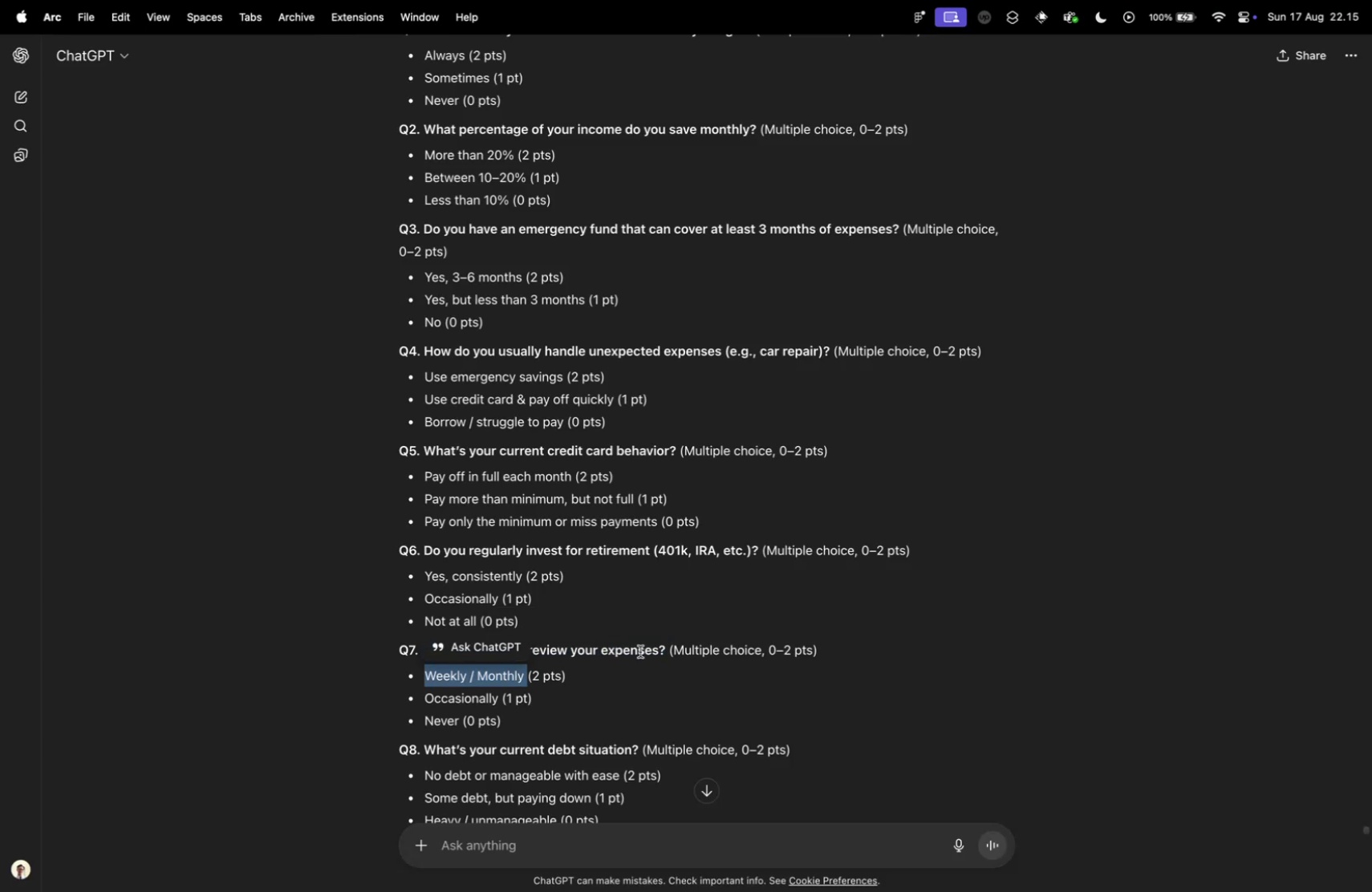 
key(Control+Tab)
 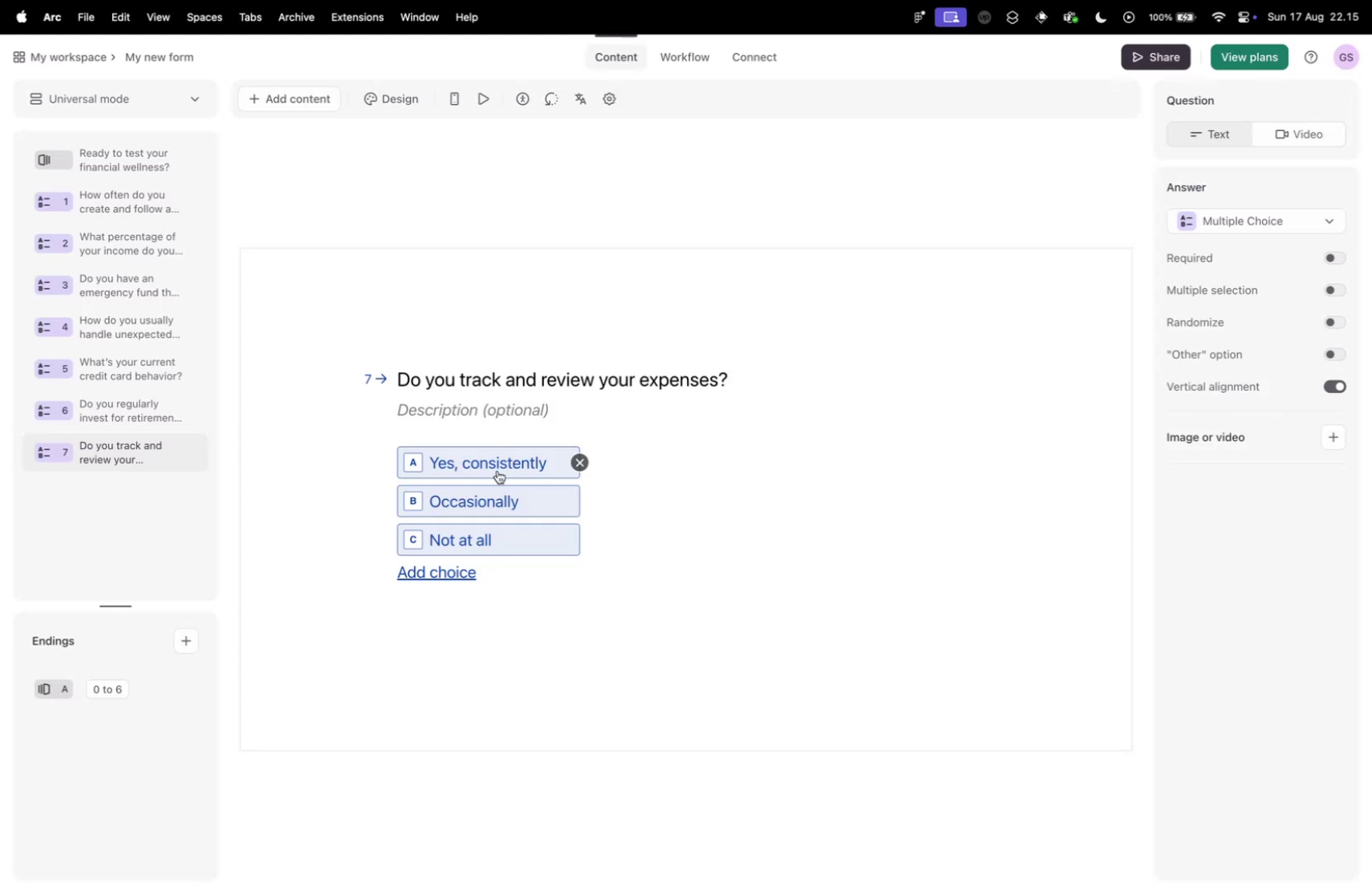 
left_click([494, 461])
 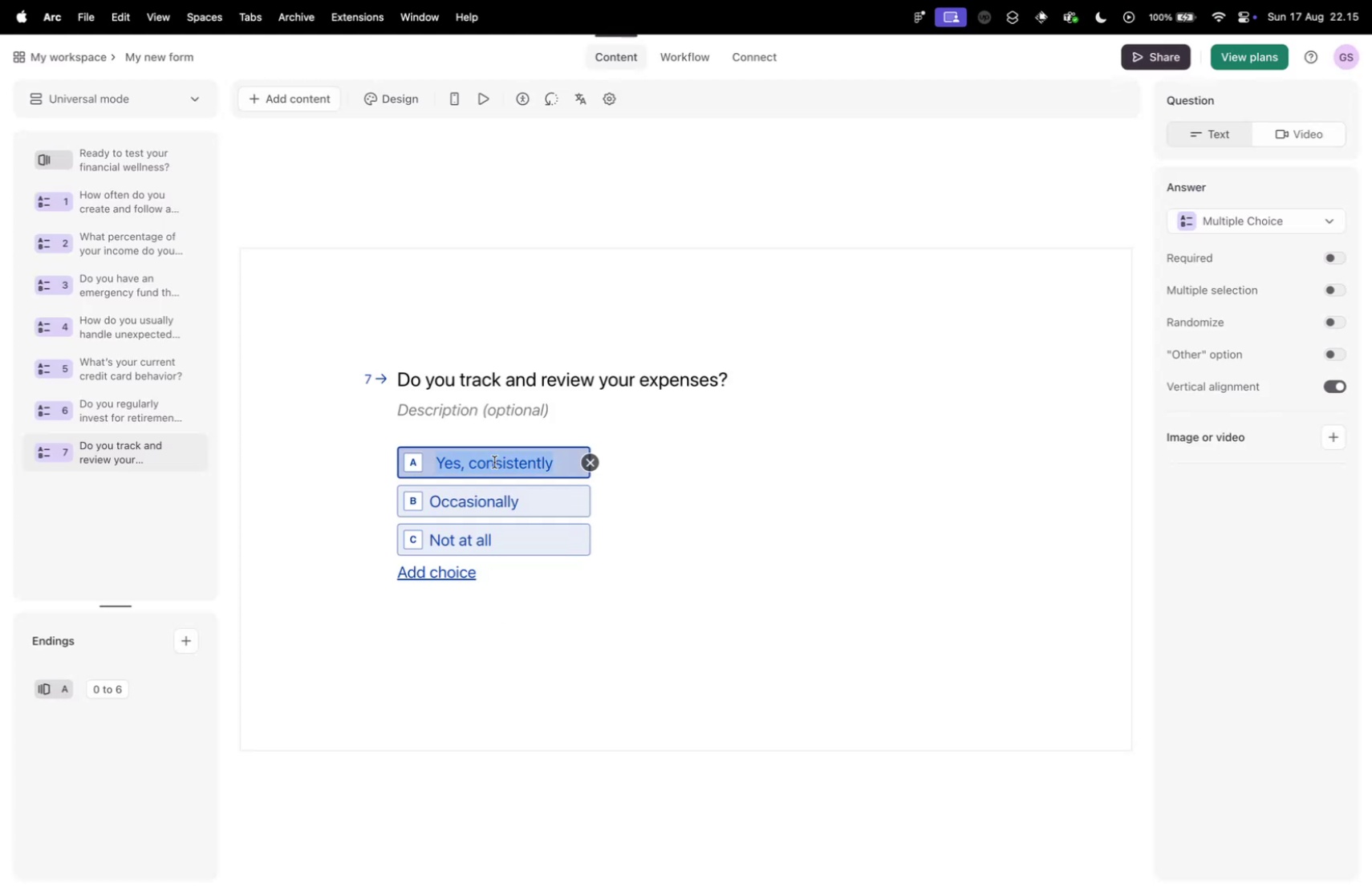 
key(Meta+V)
 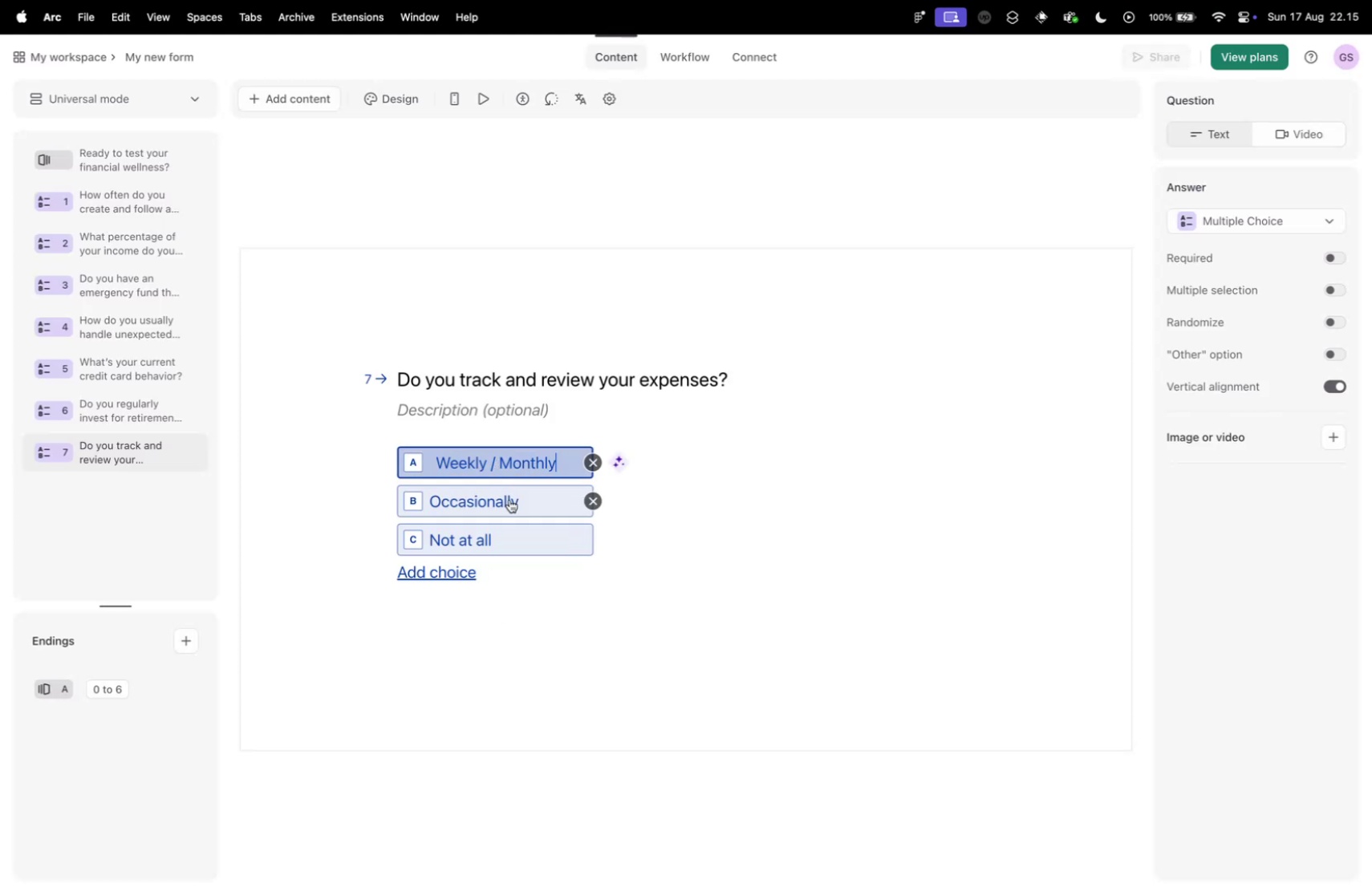 
key(Control+ControlLeft)
 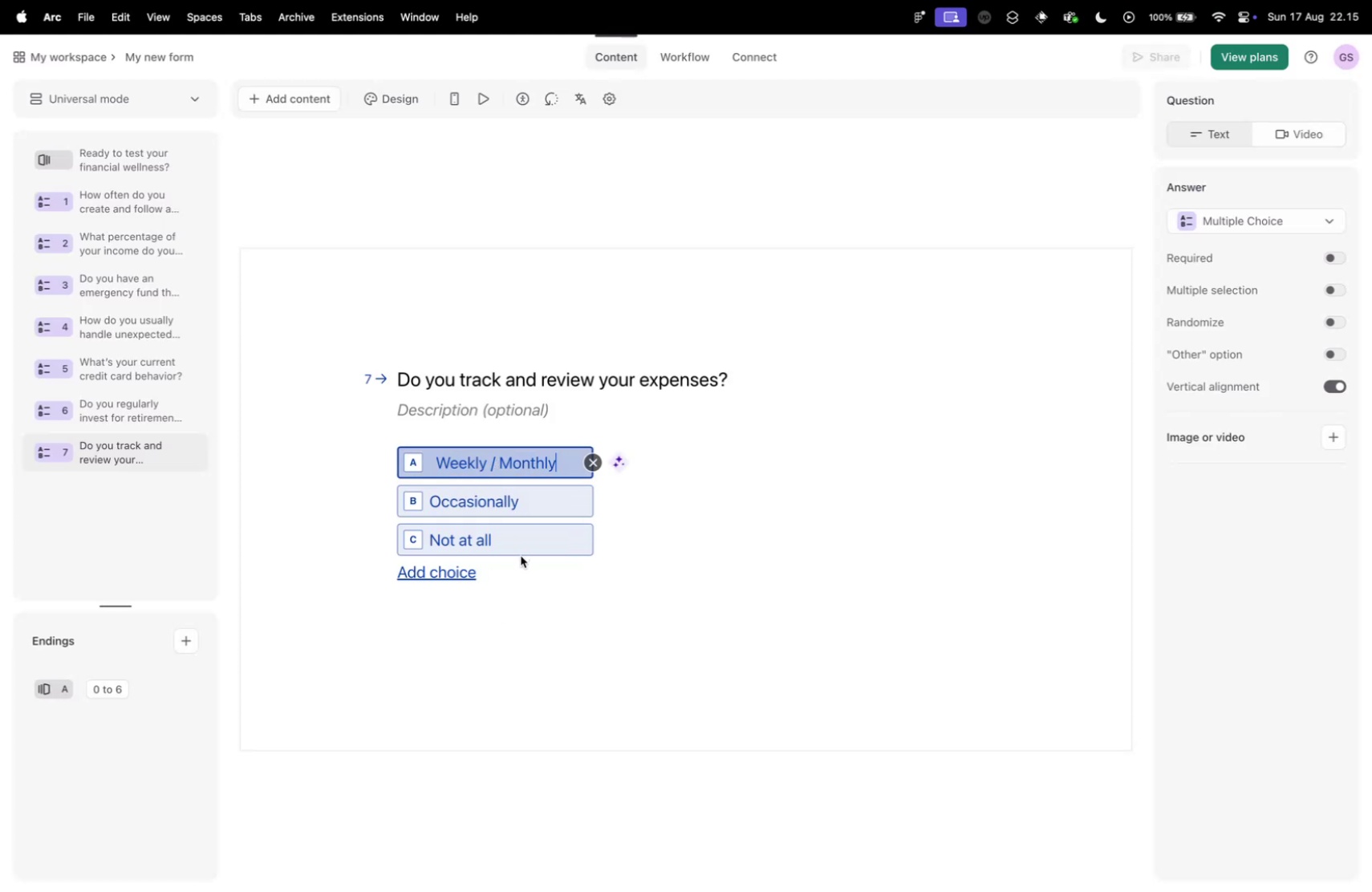 
key(Control+Tab)
 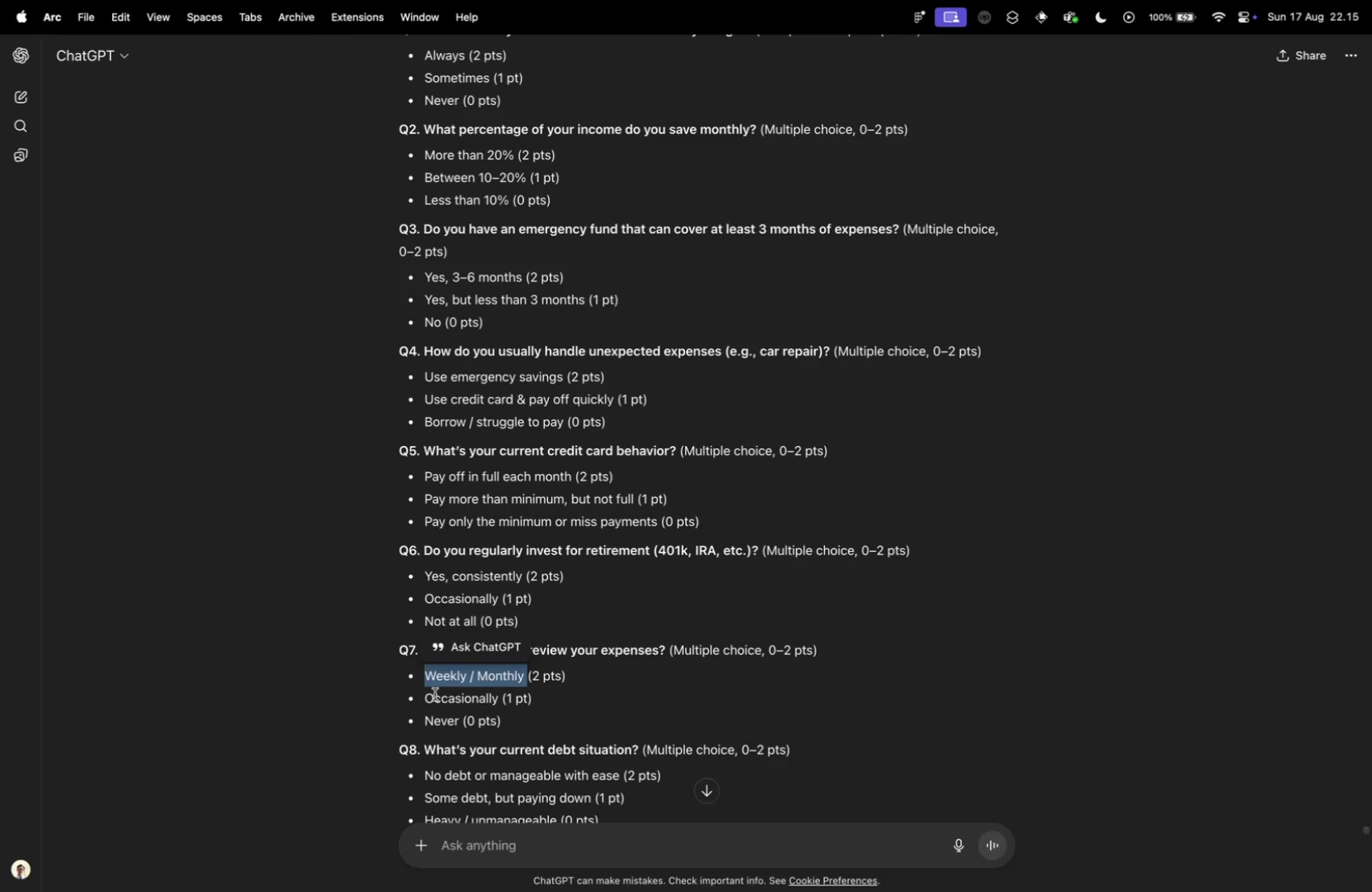 
left_click_drag(start_coordinate=[424, 695], to_coordinate=[497, 700])
 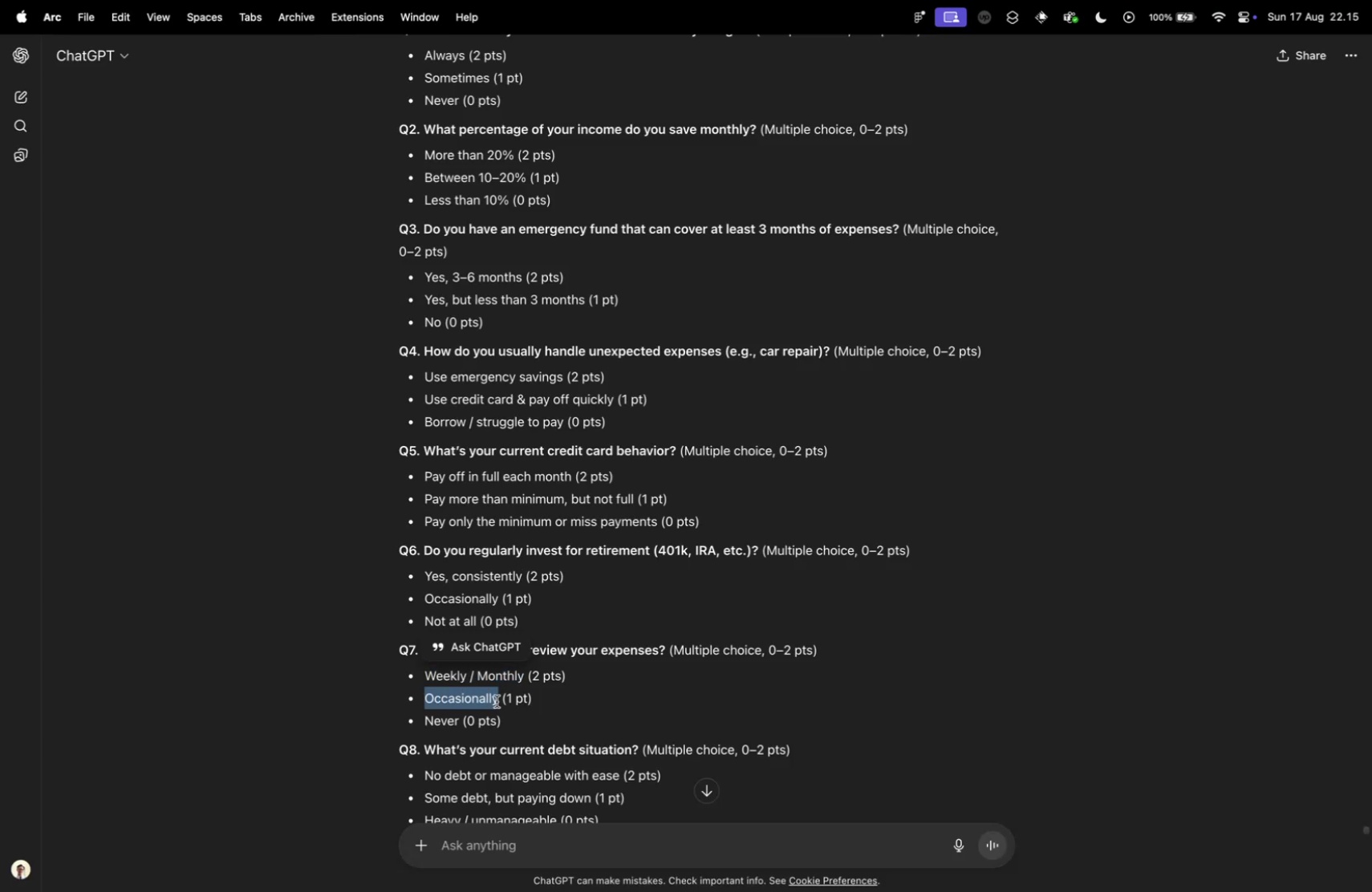 
key(Meta+CommandLeft)
 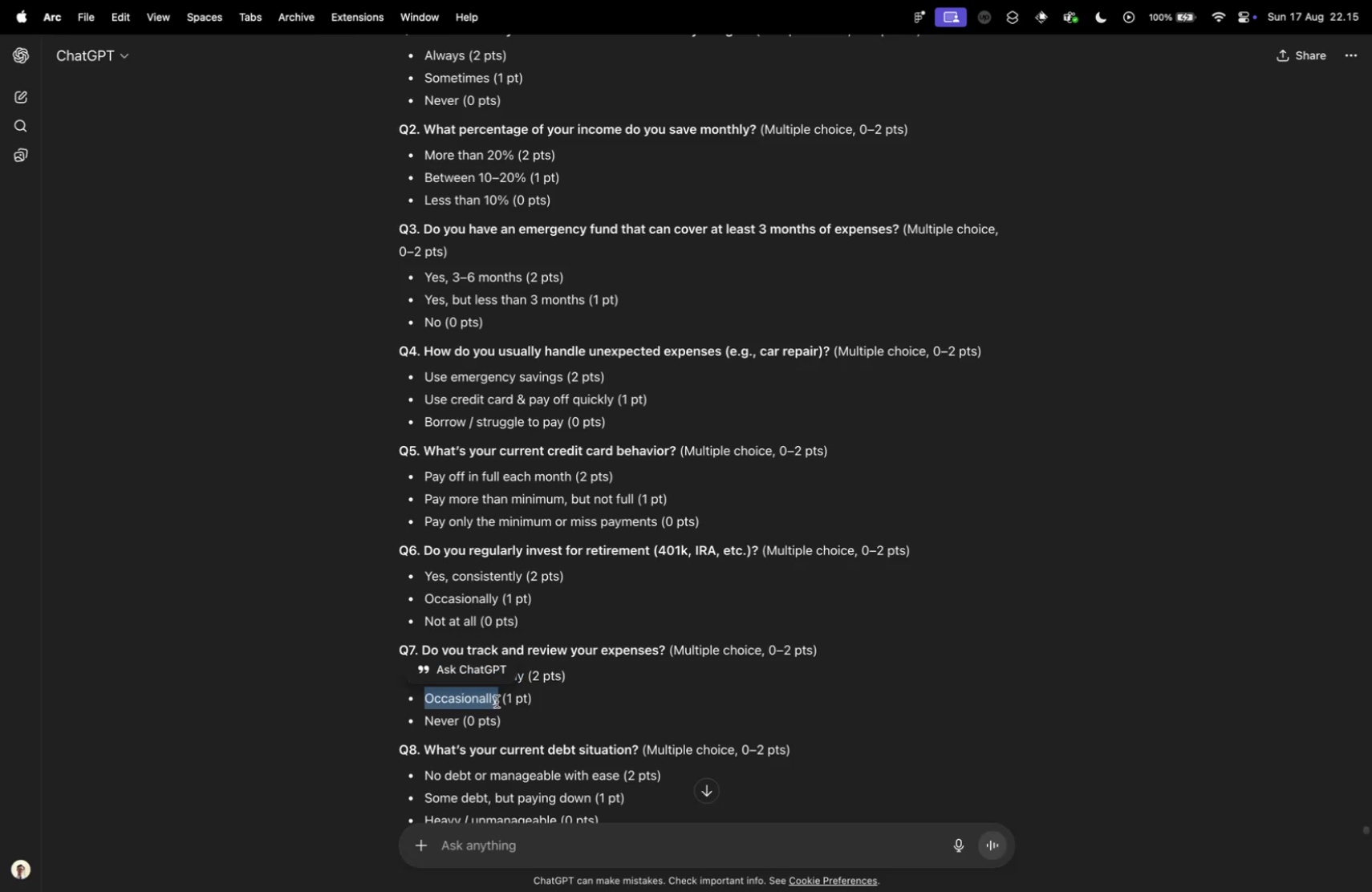 
key(Meta+C)
 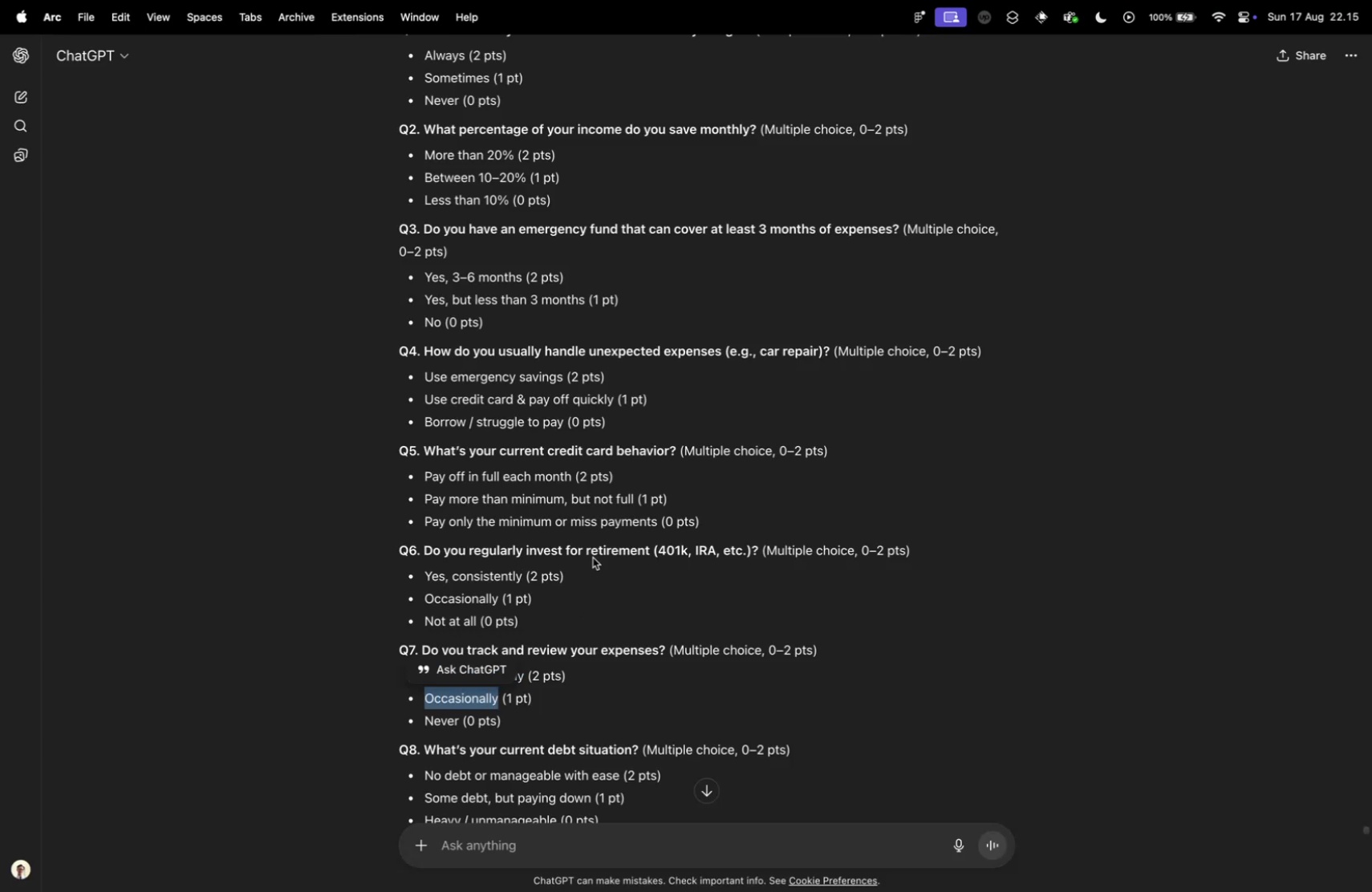 
key(Control+ControlLeft)
 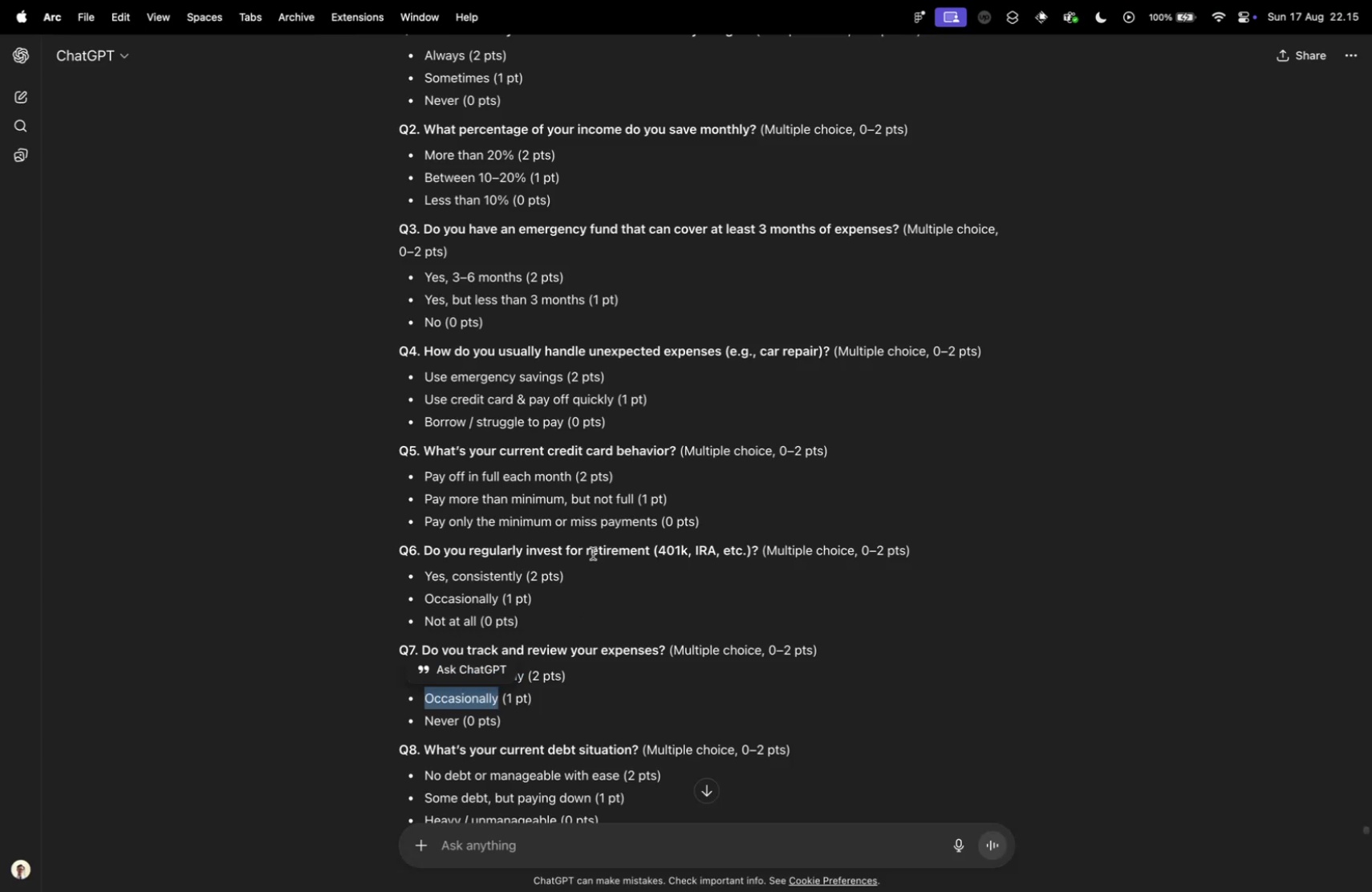 
key(Control+Tab)
 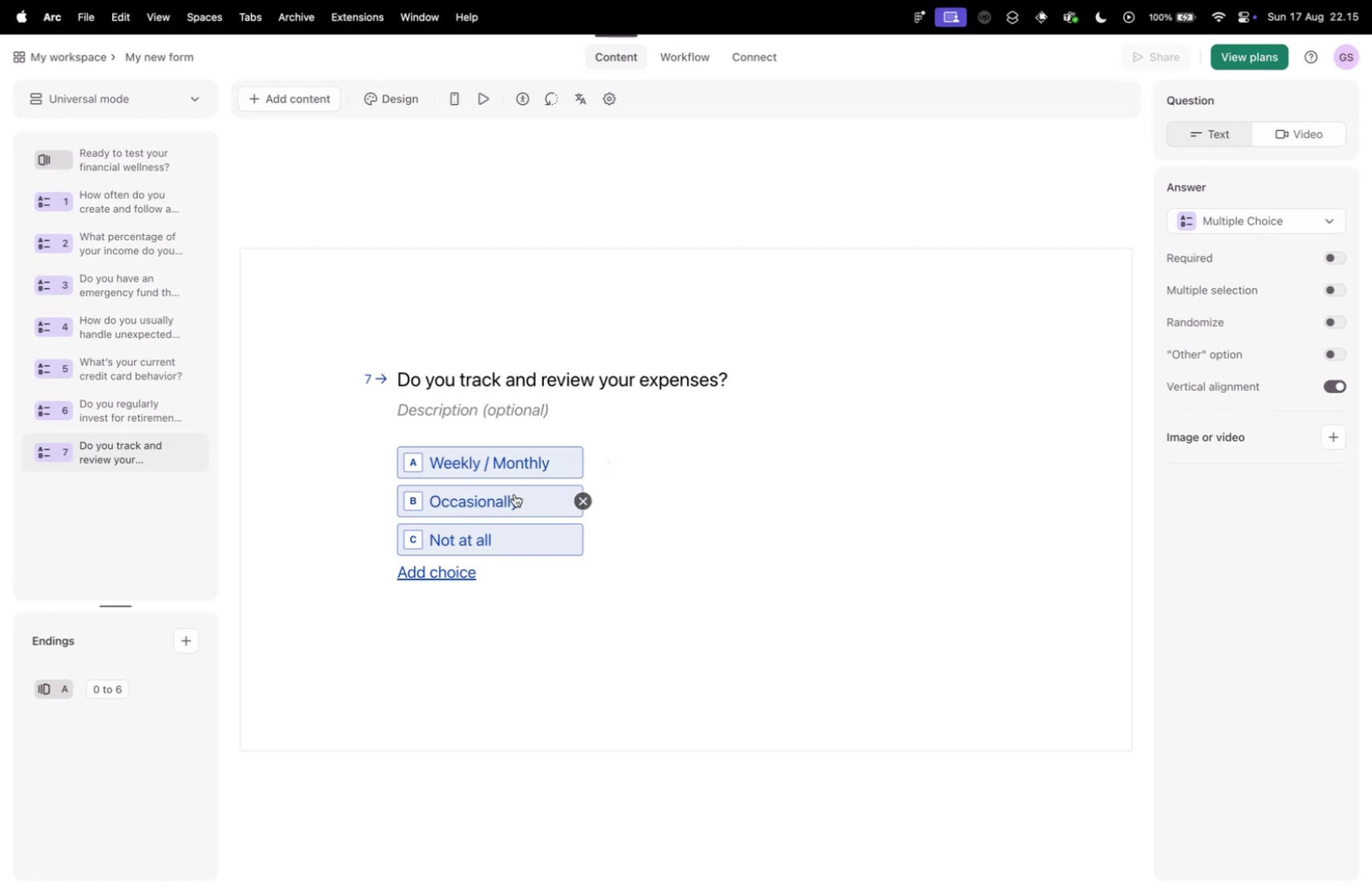 
left_click([508, 495])
 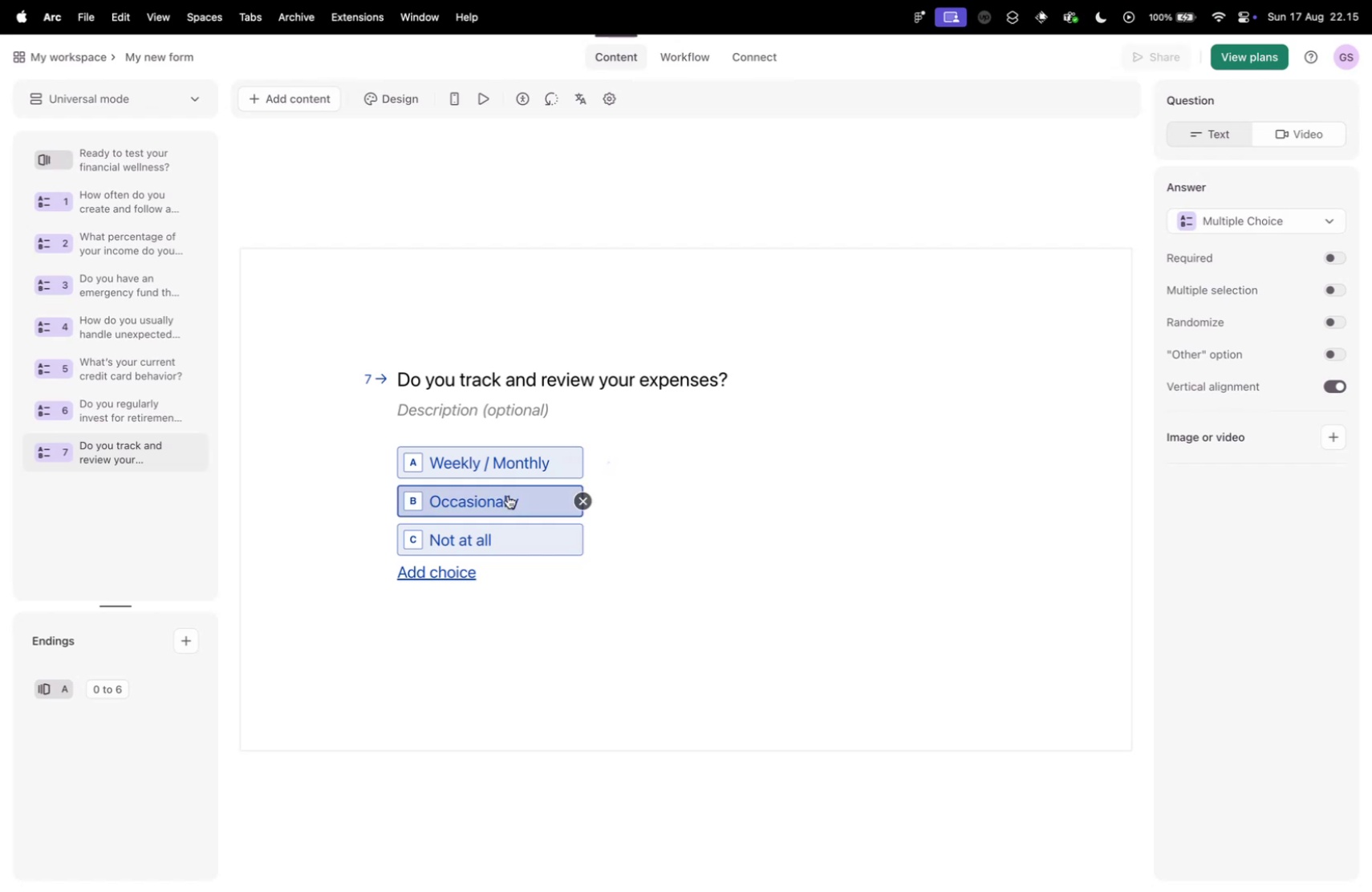 
hold_key(key=CommandLeft, duration=0.39)
 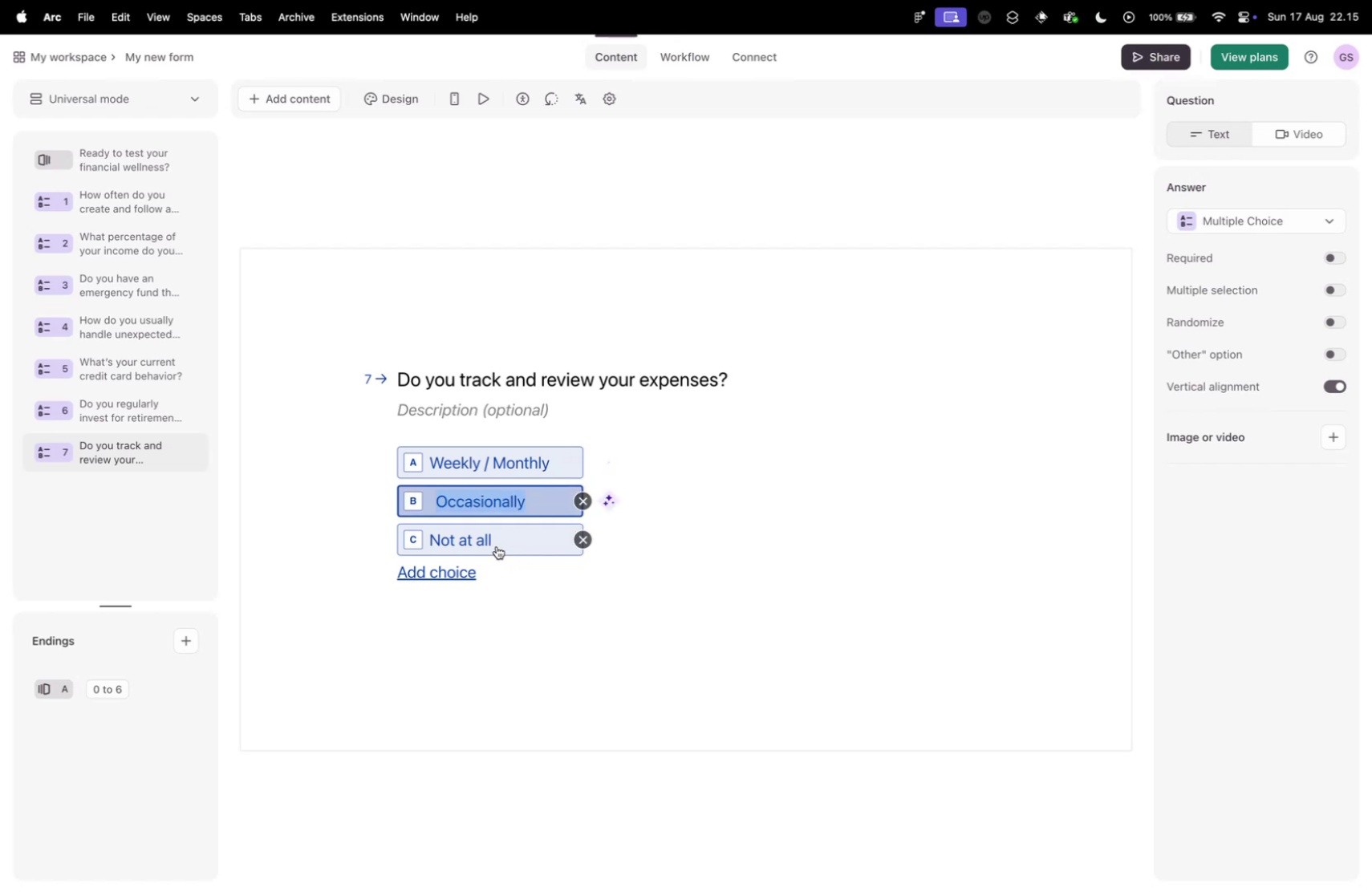 
left_click([497, 545])
 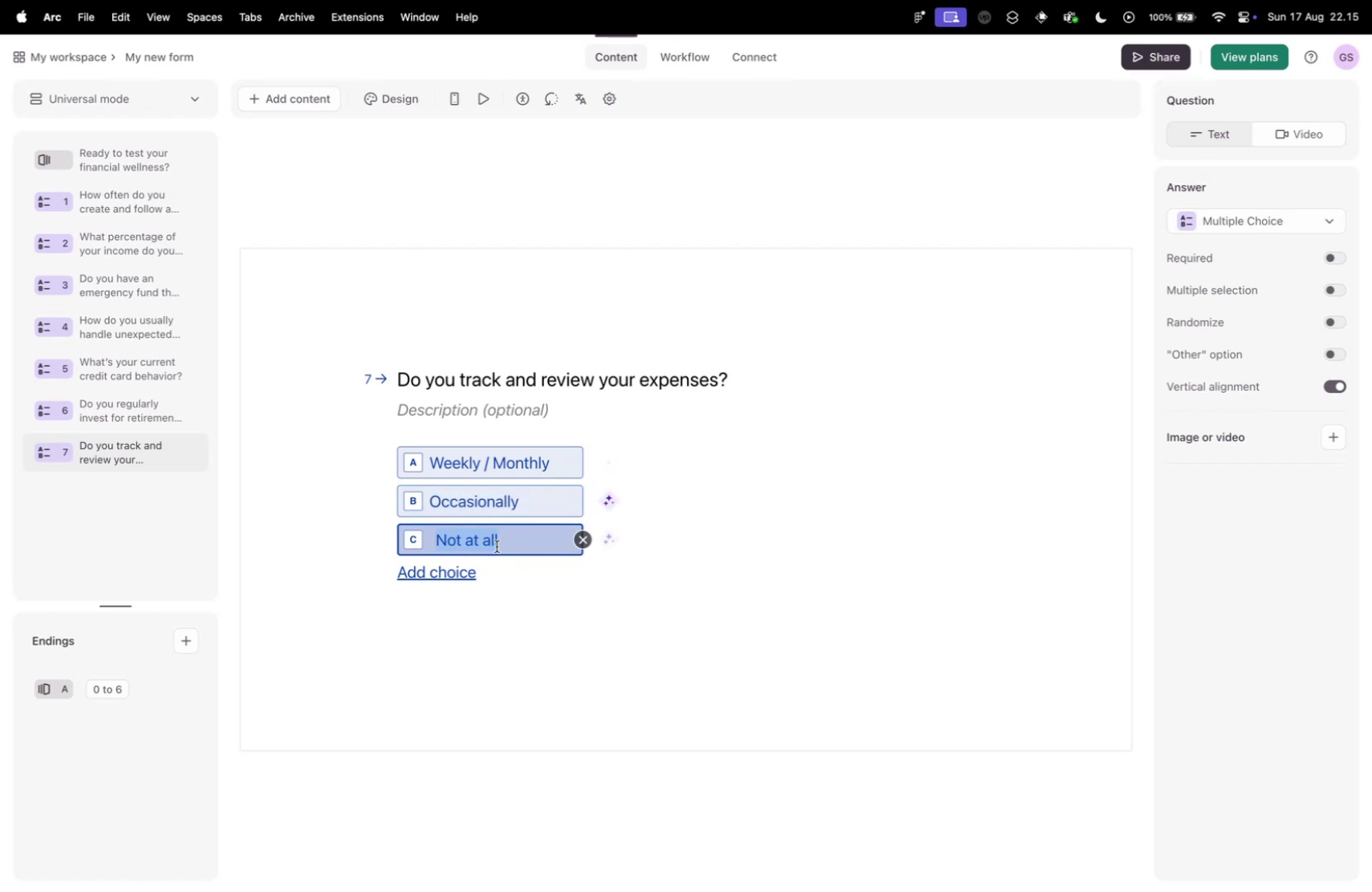 
key(Control+ControlLeft)
 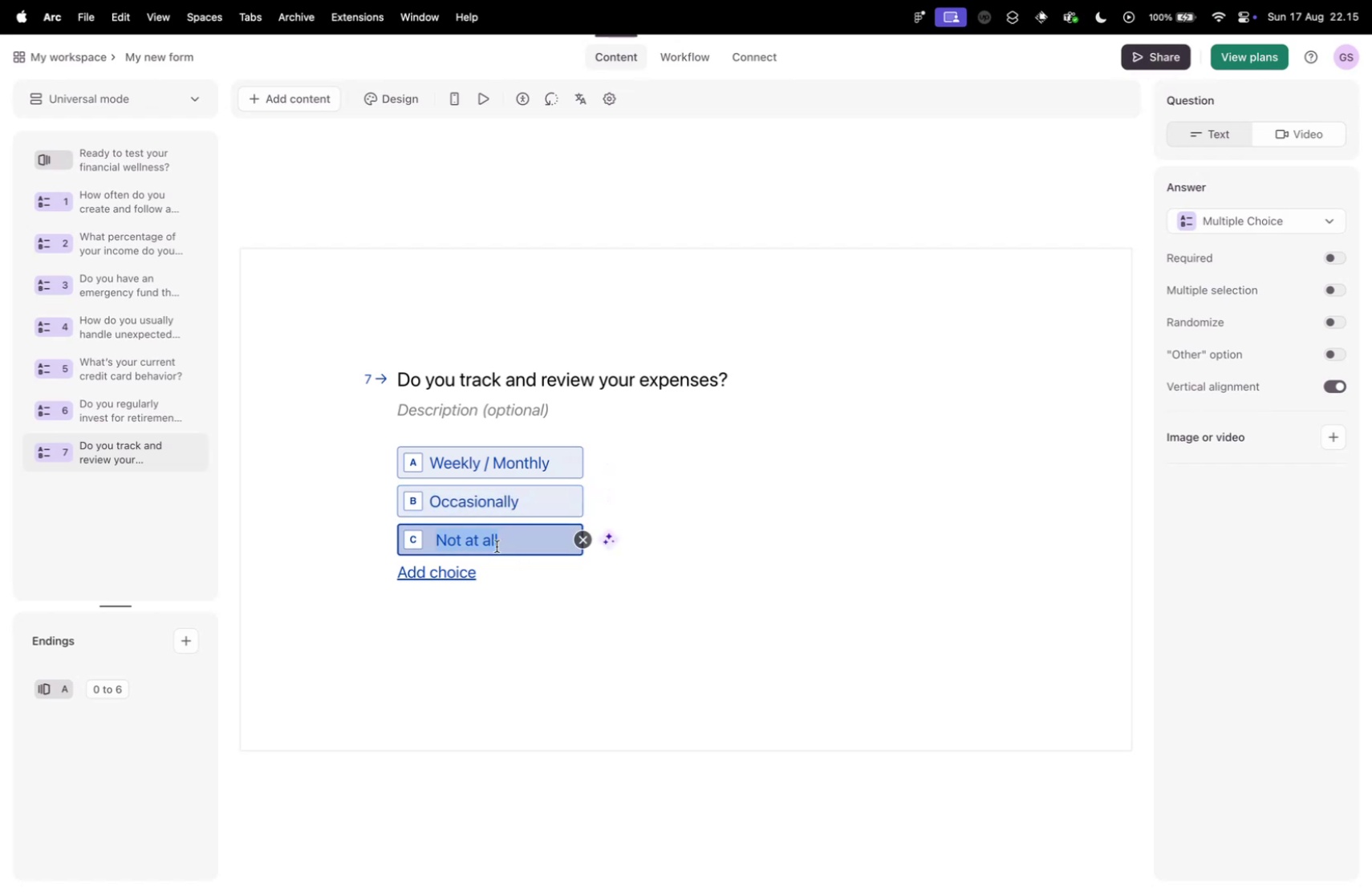 
key(Control+Tab)
 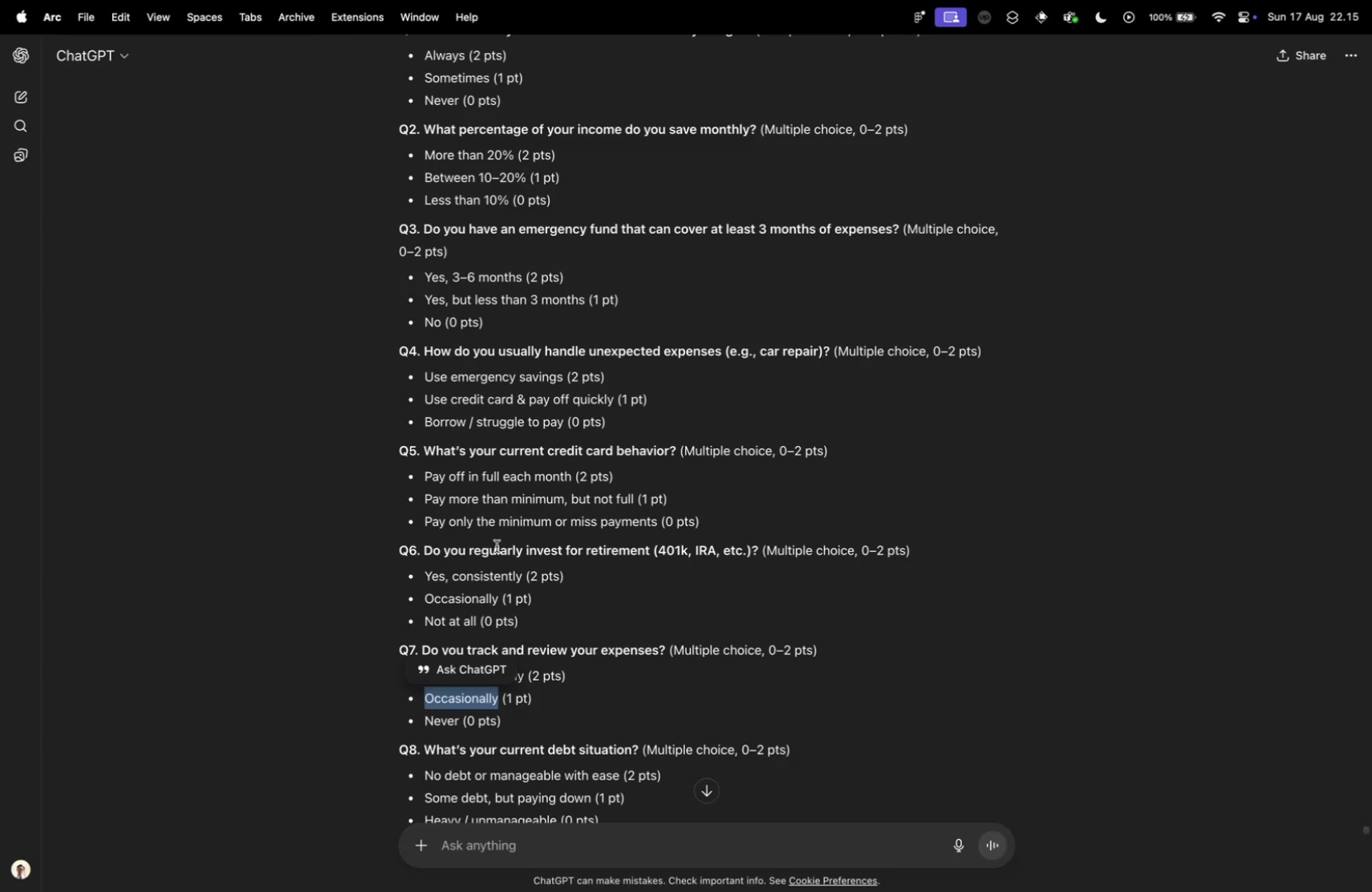 
key(Control+ControlLeft)
 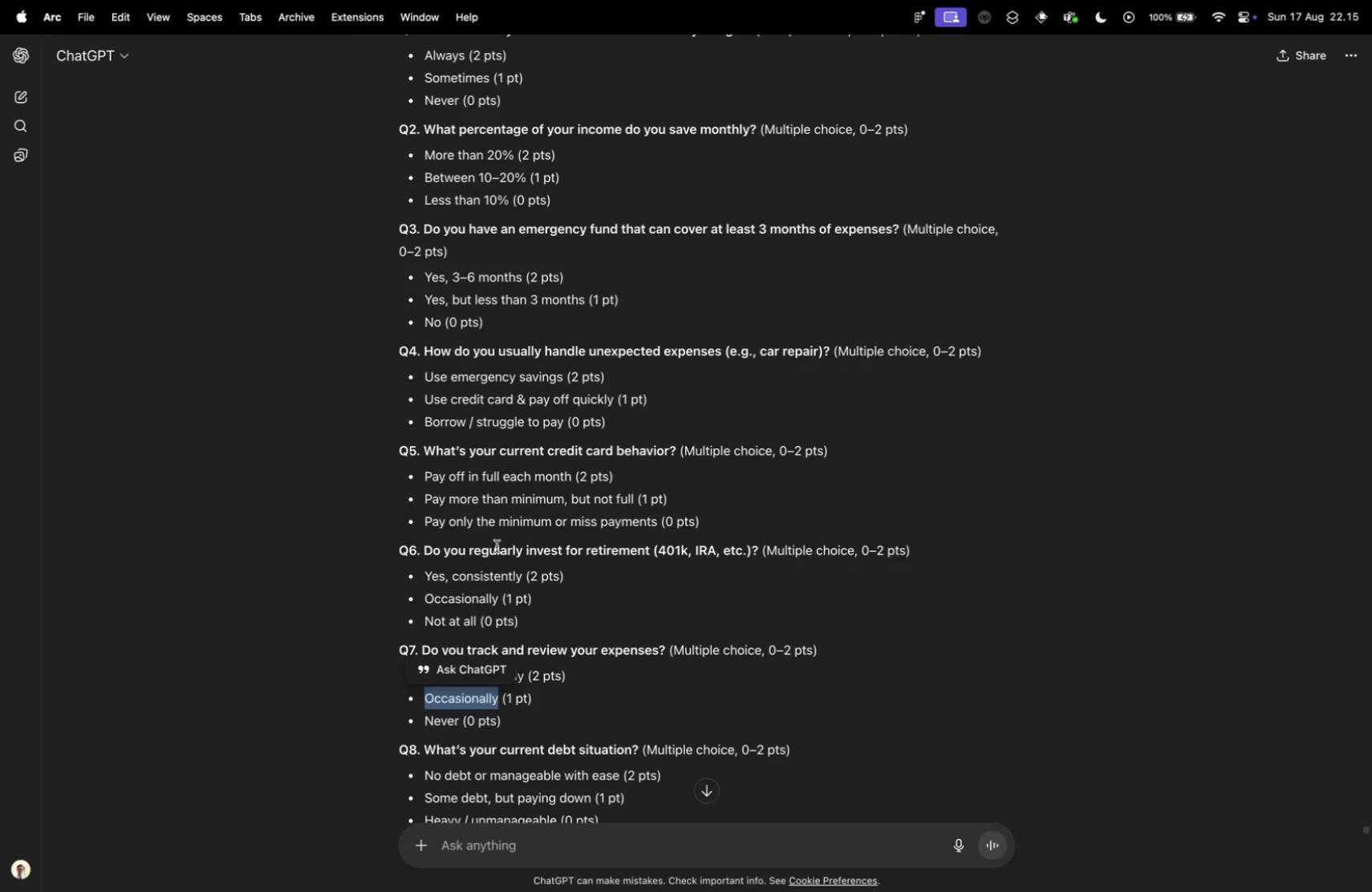 
key(Control+Tab)
 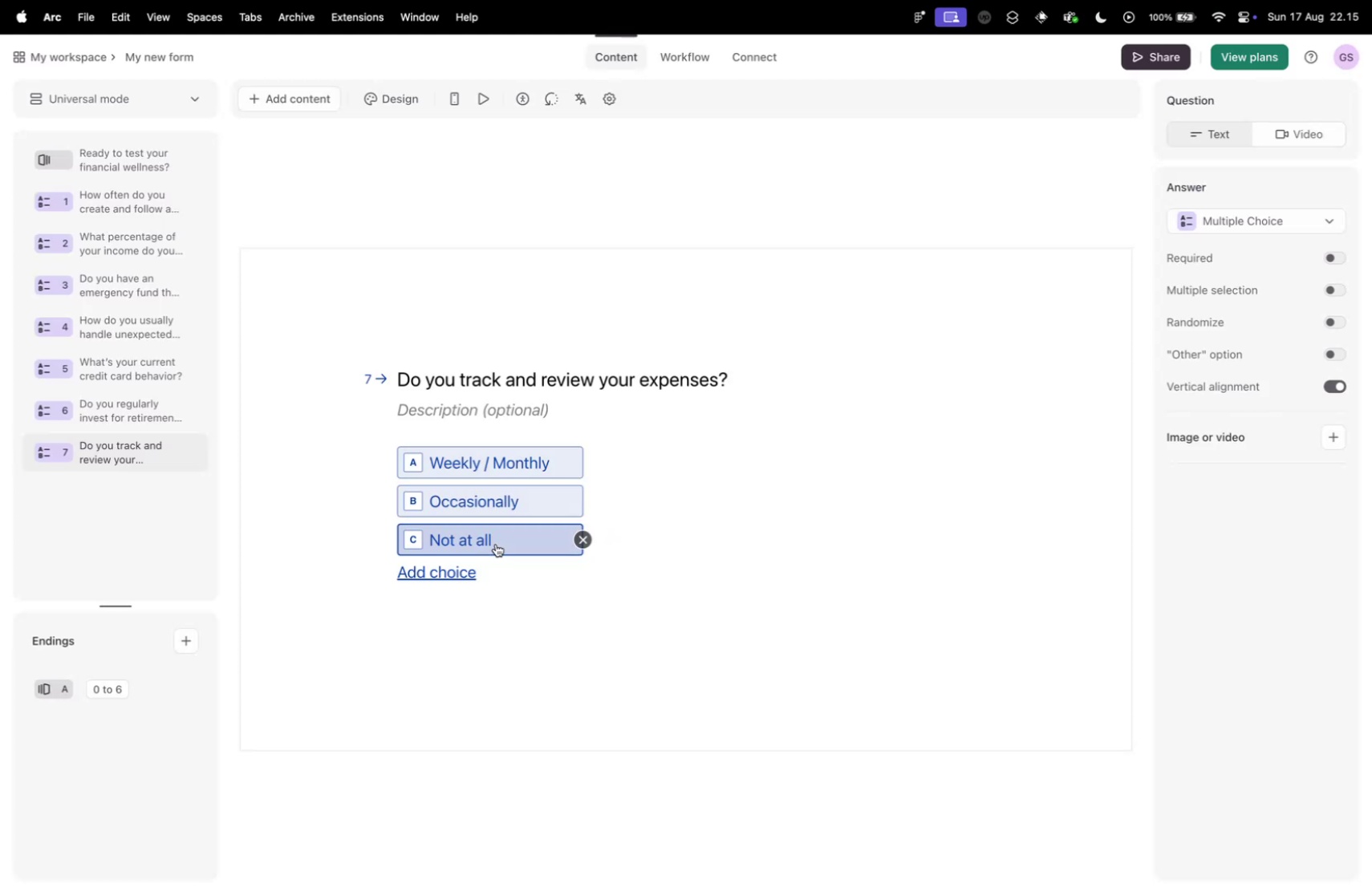 
type(Never)
 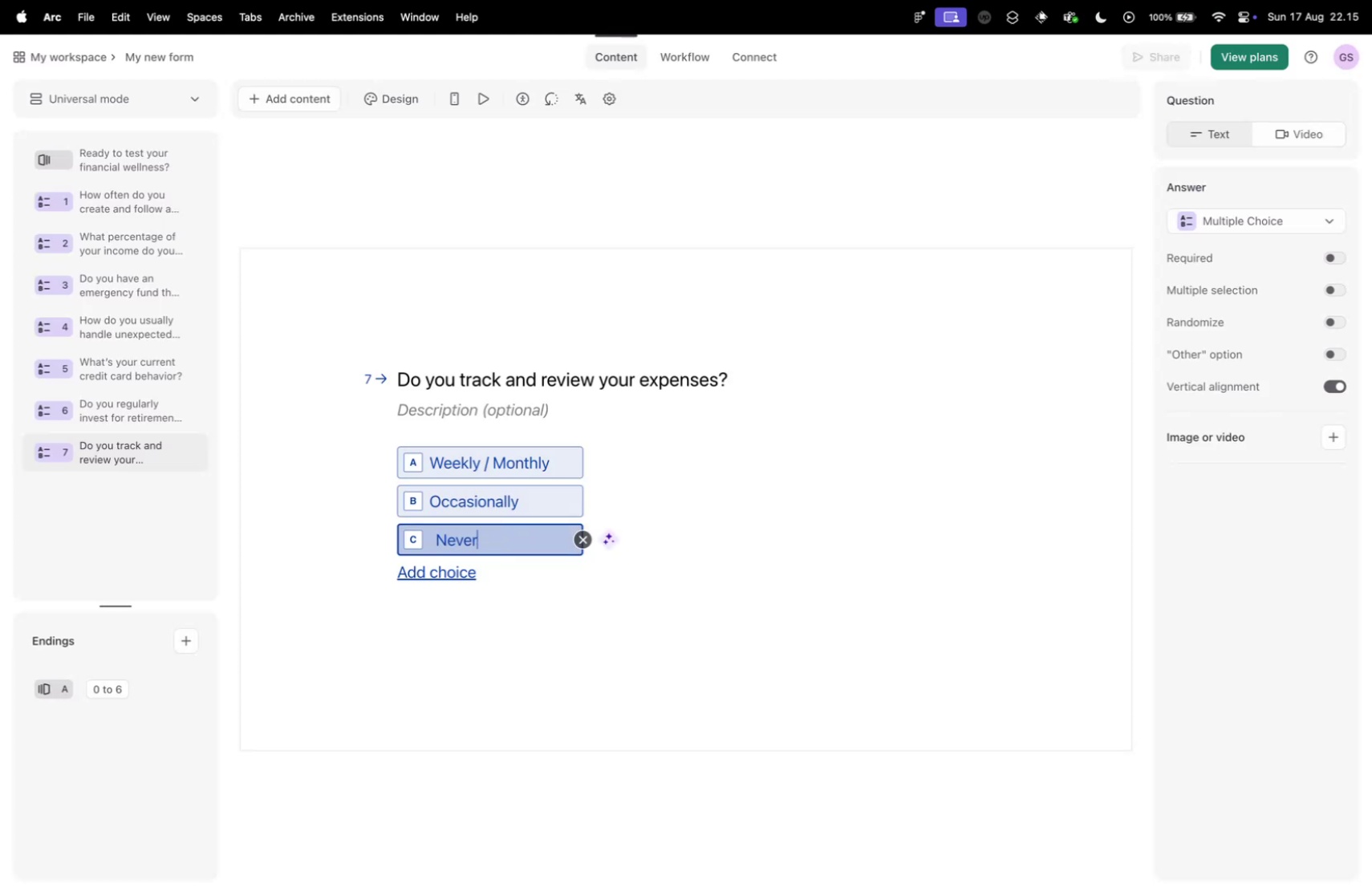 
key(Control+ControlLeft)
 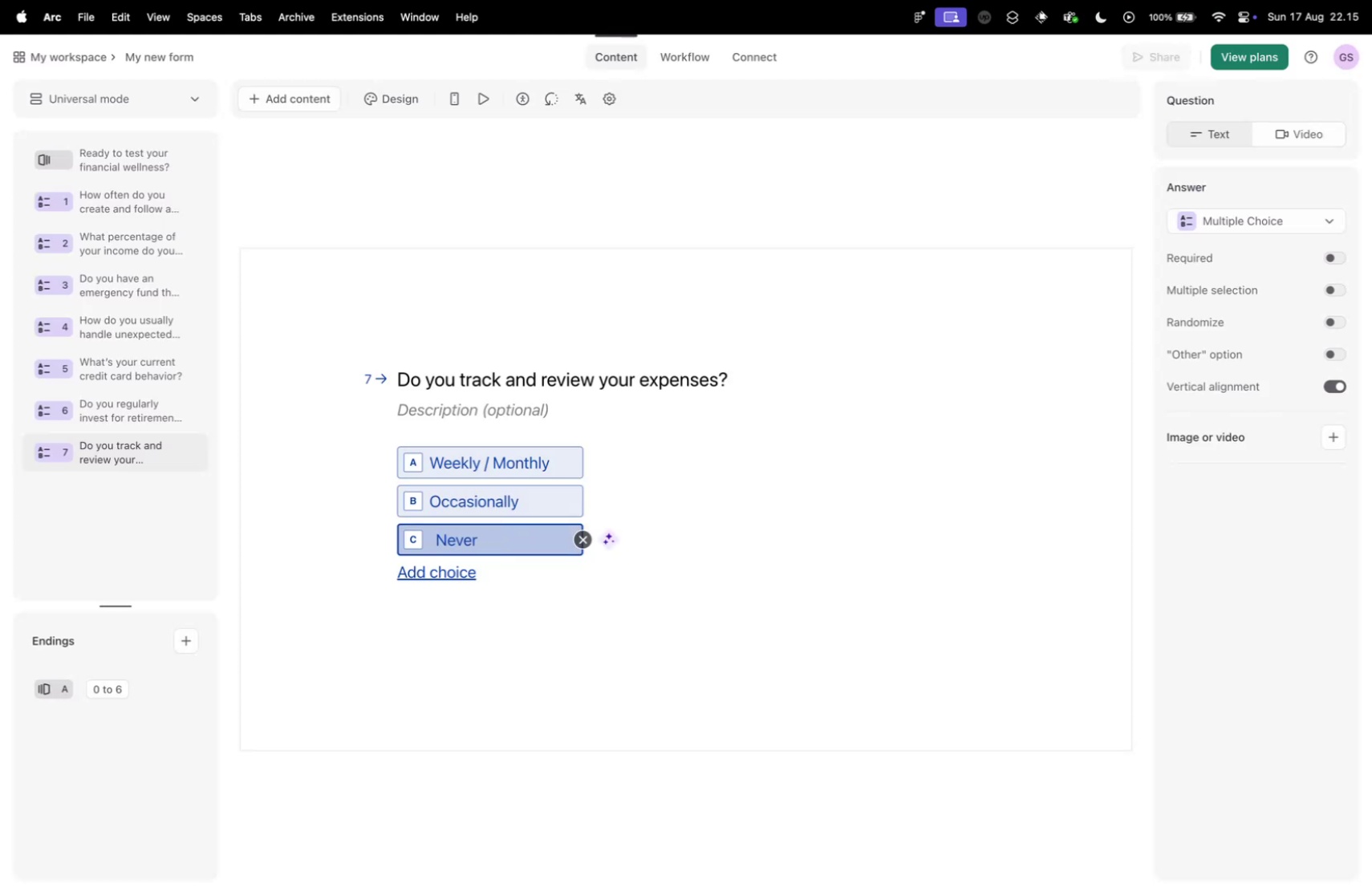 
key(Control+Tab)
 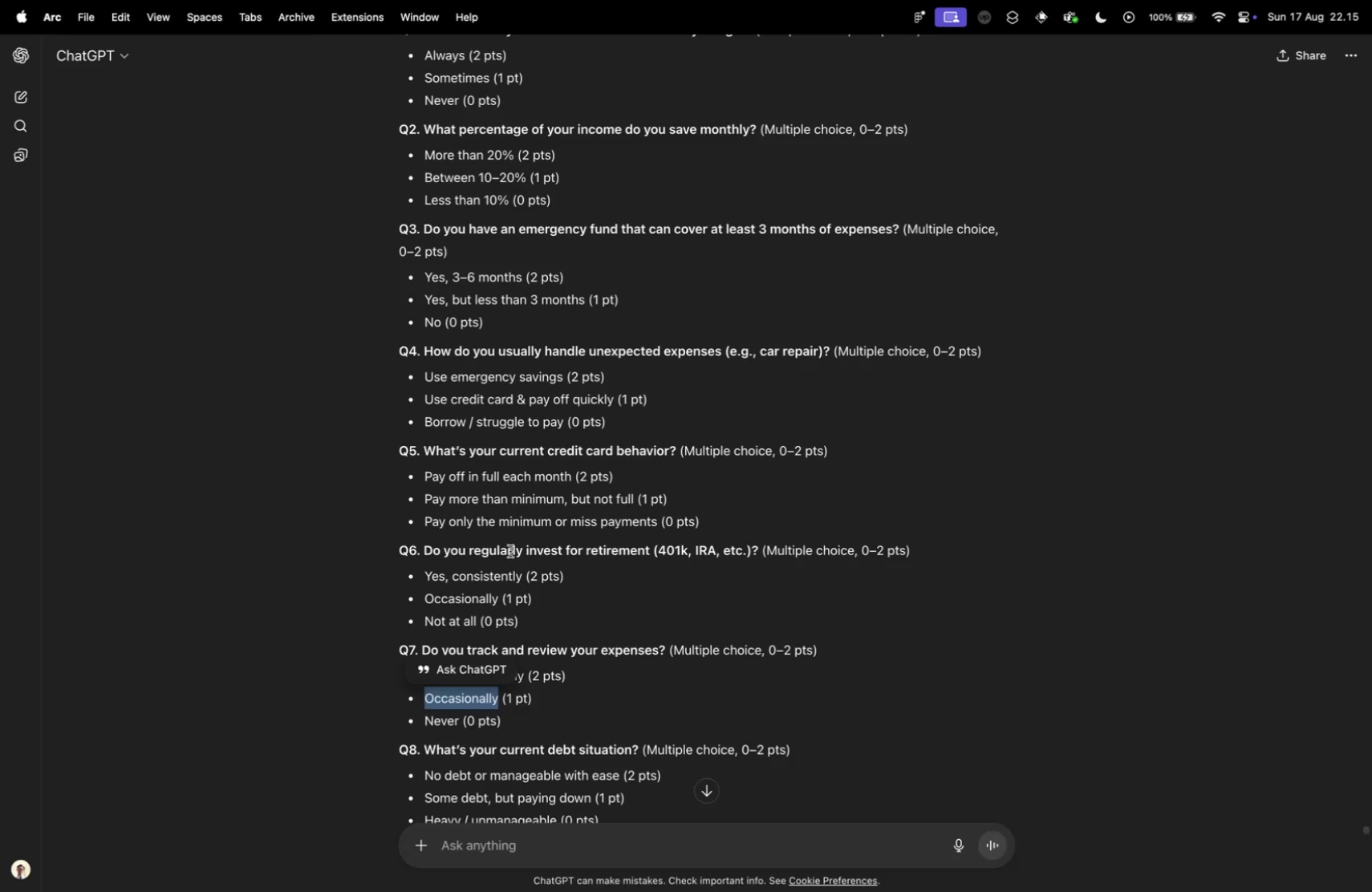 
scroll: coordinate [521, 582], scroll_direction: down, amount: 7.0
 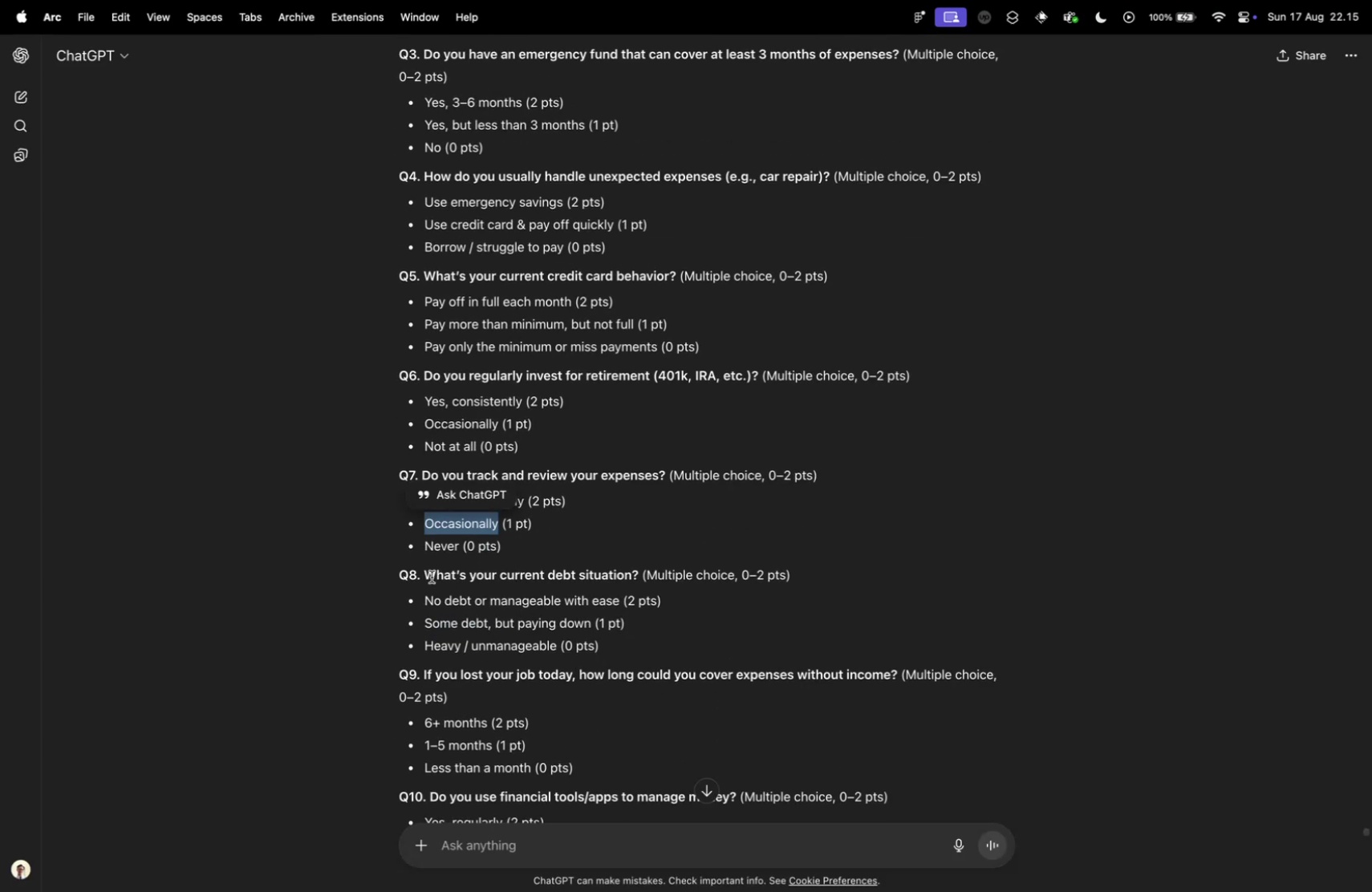 
left_click_drag(start_coordinate=[426, 576], to_coordinate=[638, 582])
 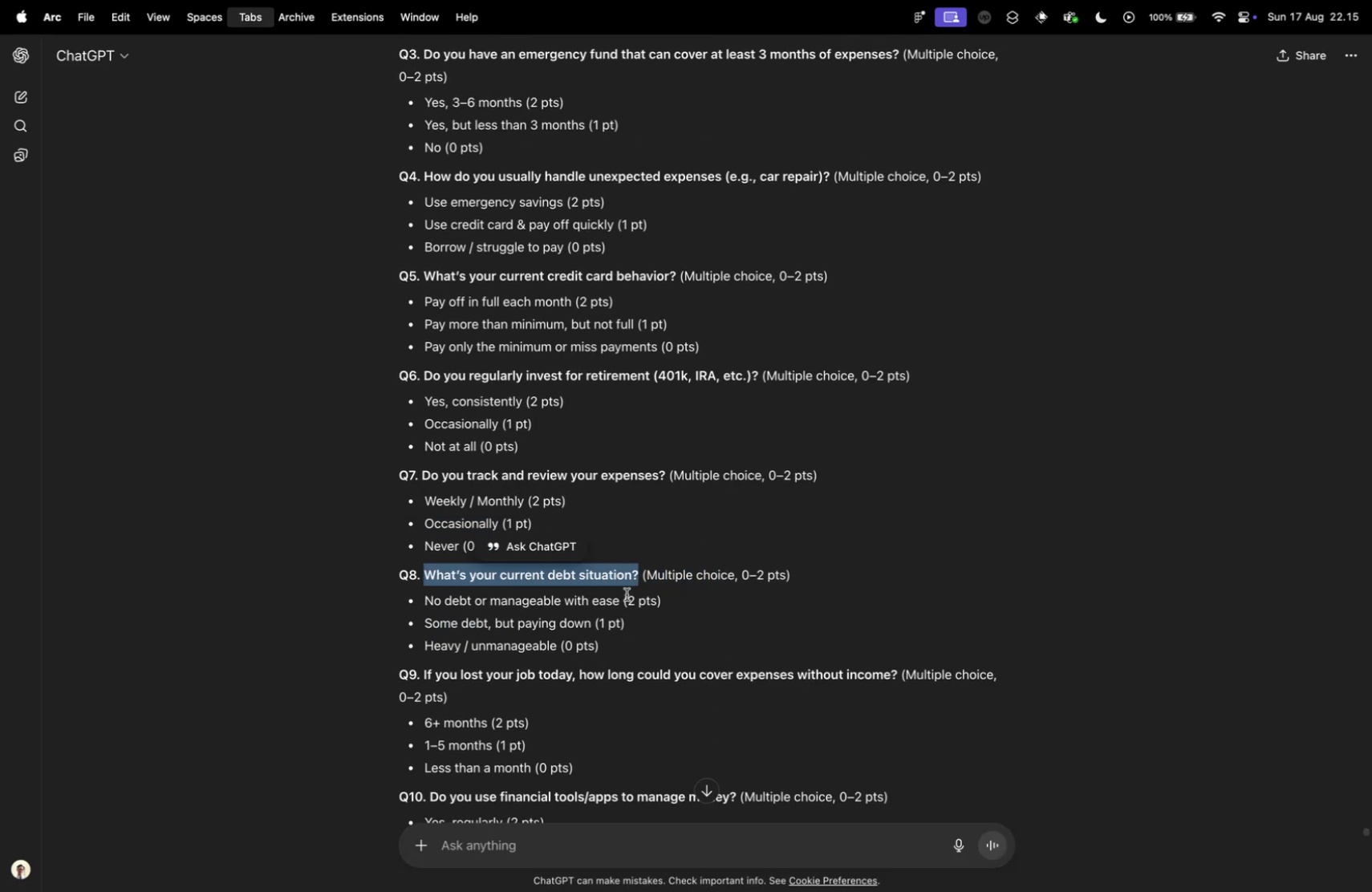 
key(Meta+CommandLeft)
 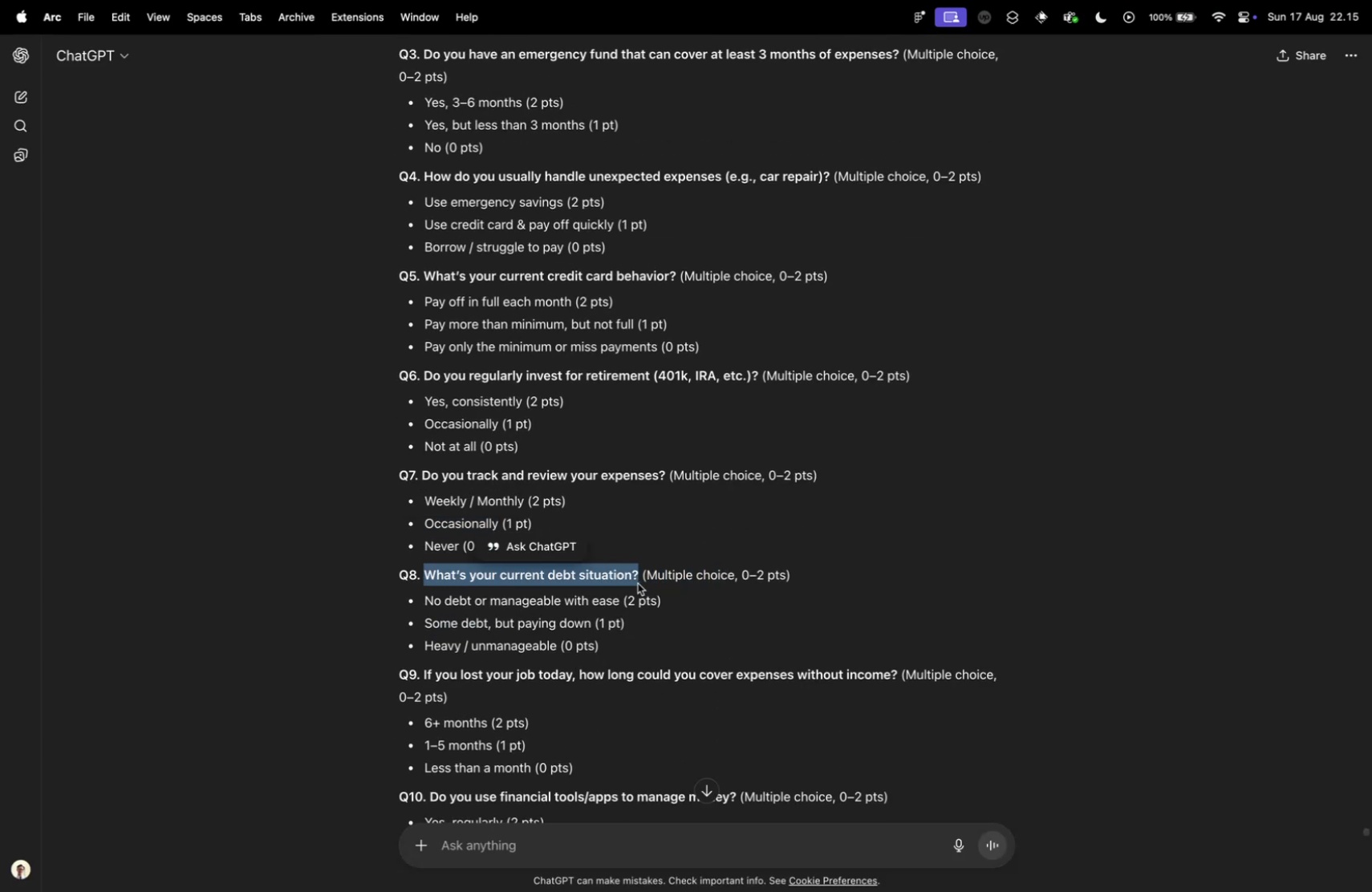 
key(Meta+C)
 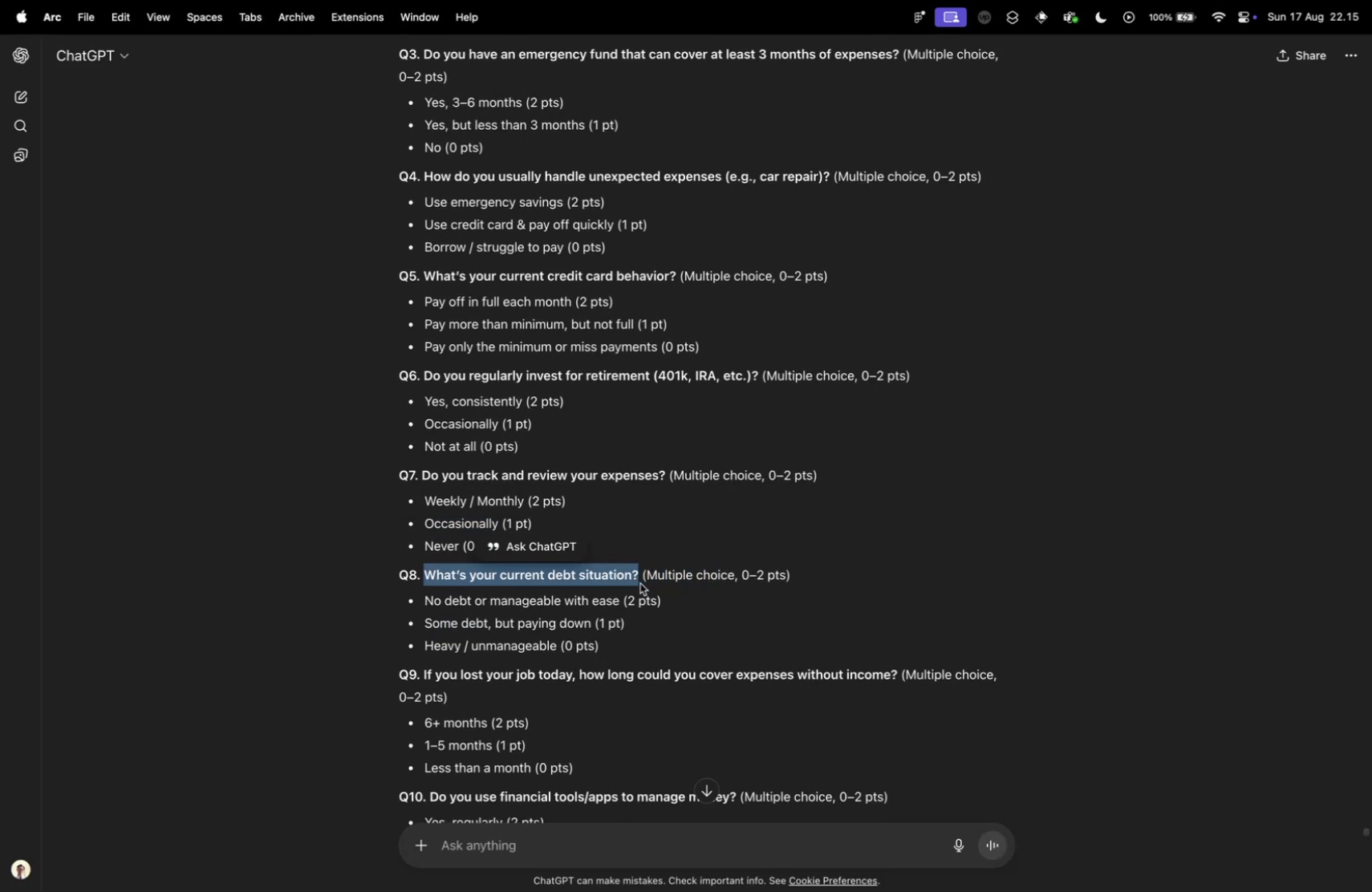 
key(Control+ControlLeft)
 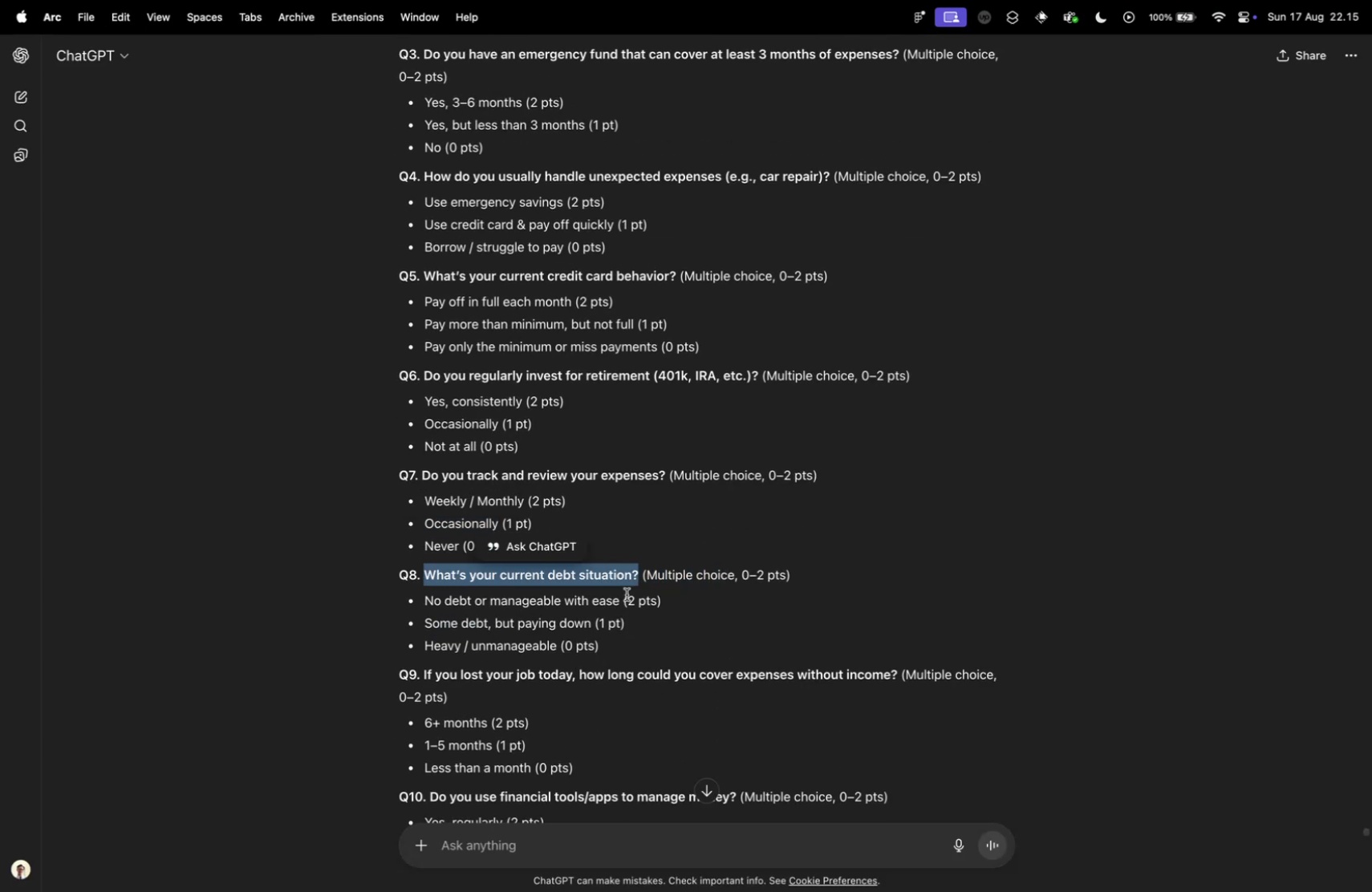 
key(Control+Tab)
 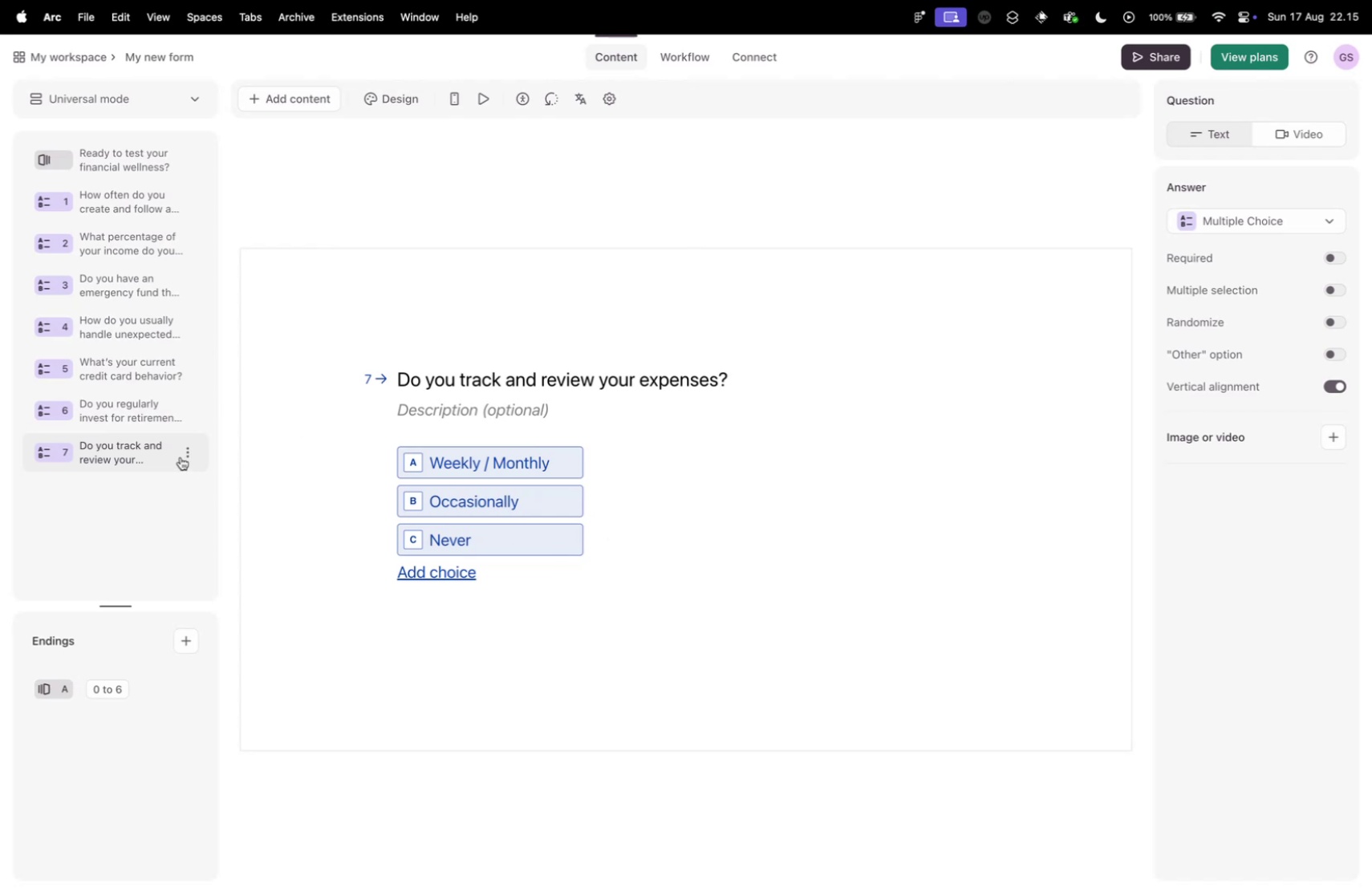 
left_click([180, 454])
 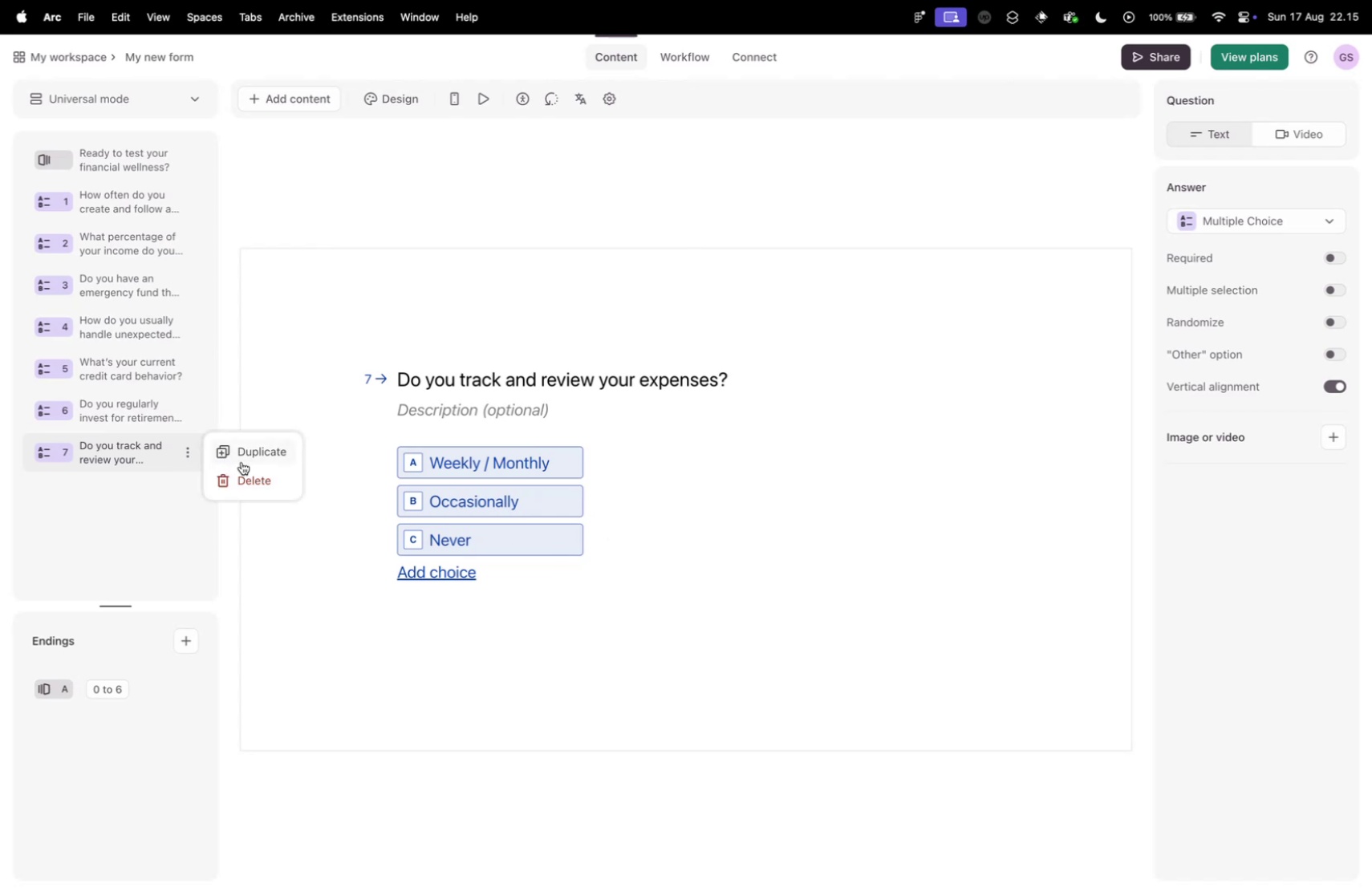 
left_click([242, 461])
 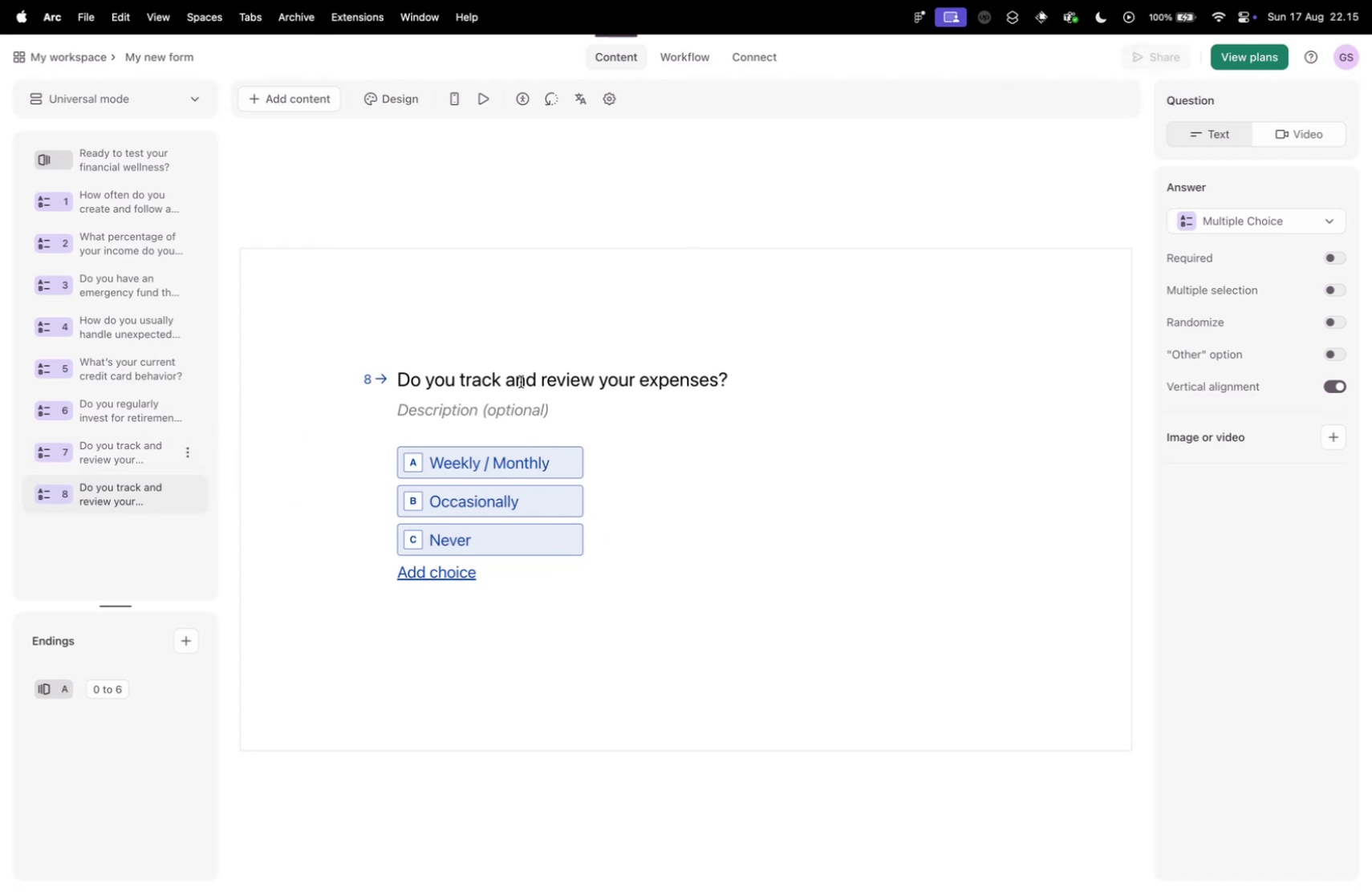 
left_click([516, 377])
 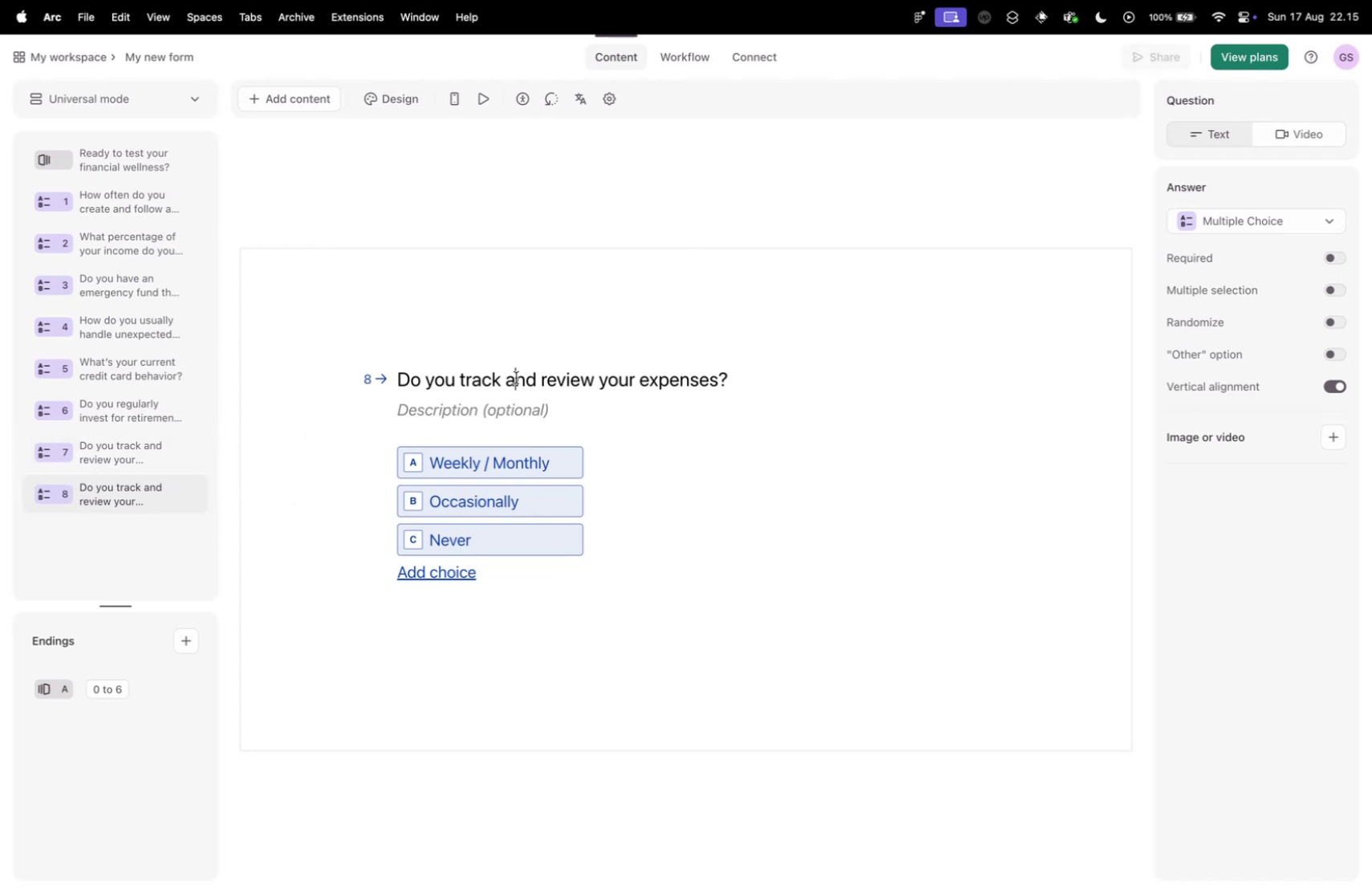 
key(Meta+A)
 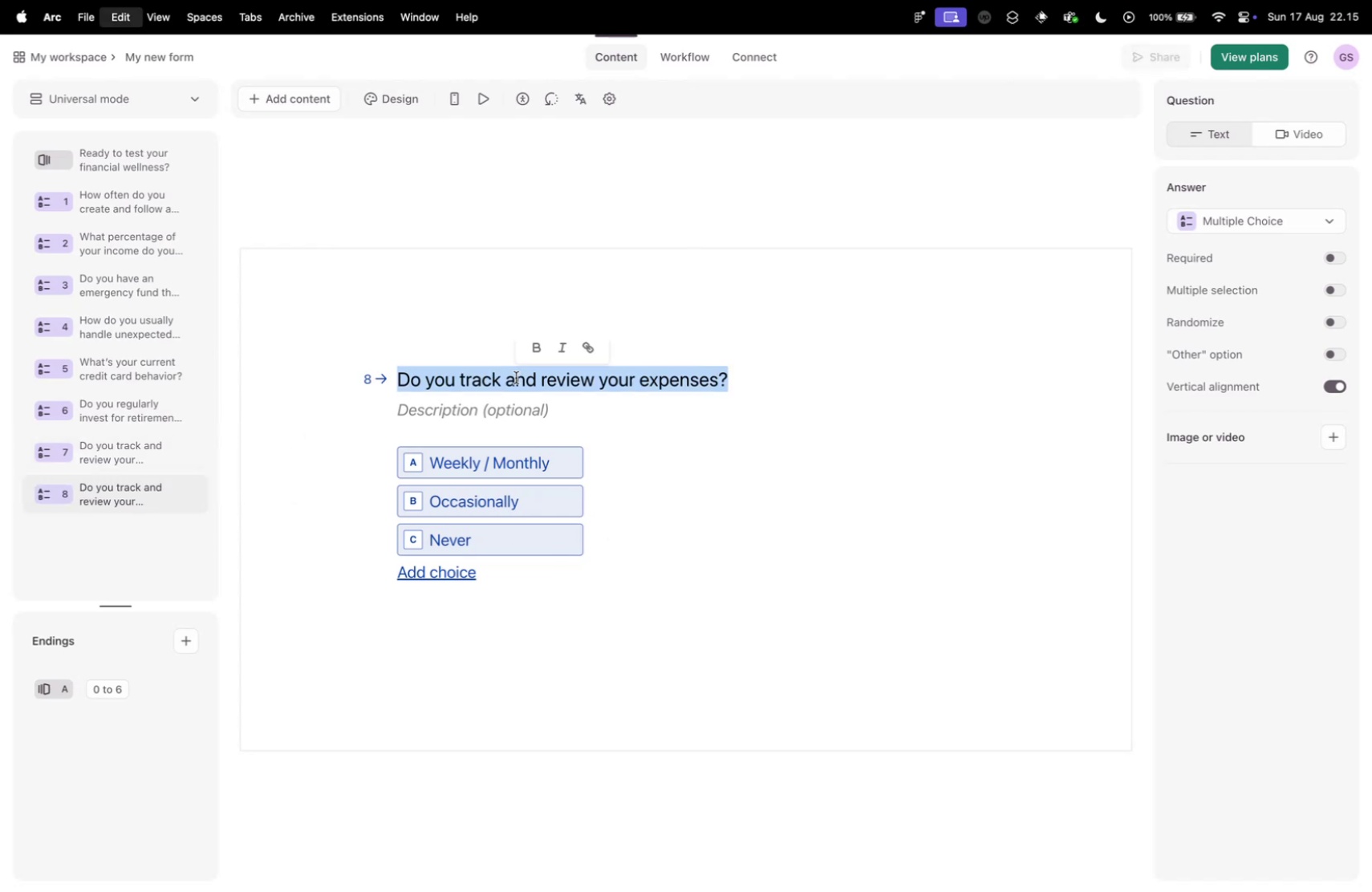 
key(Meta+V)
 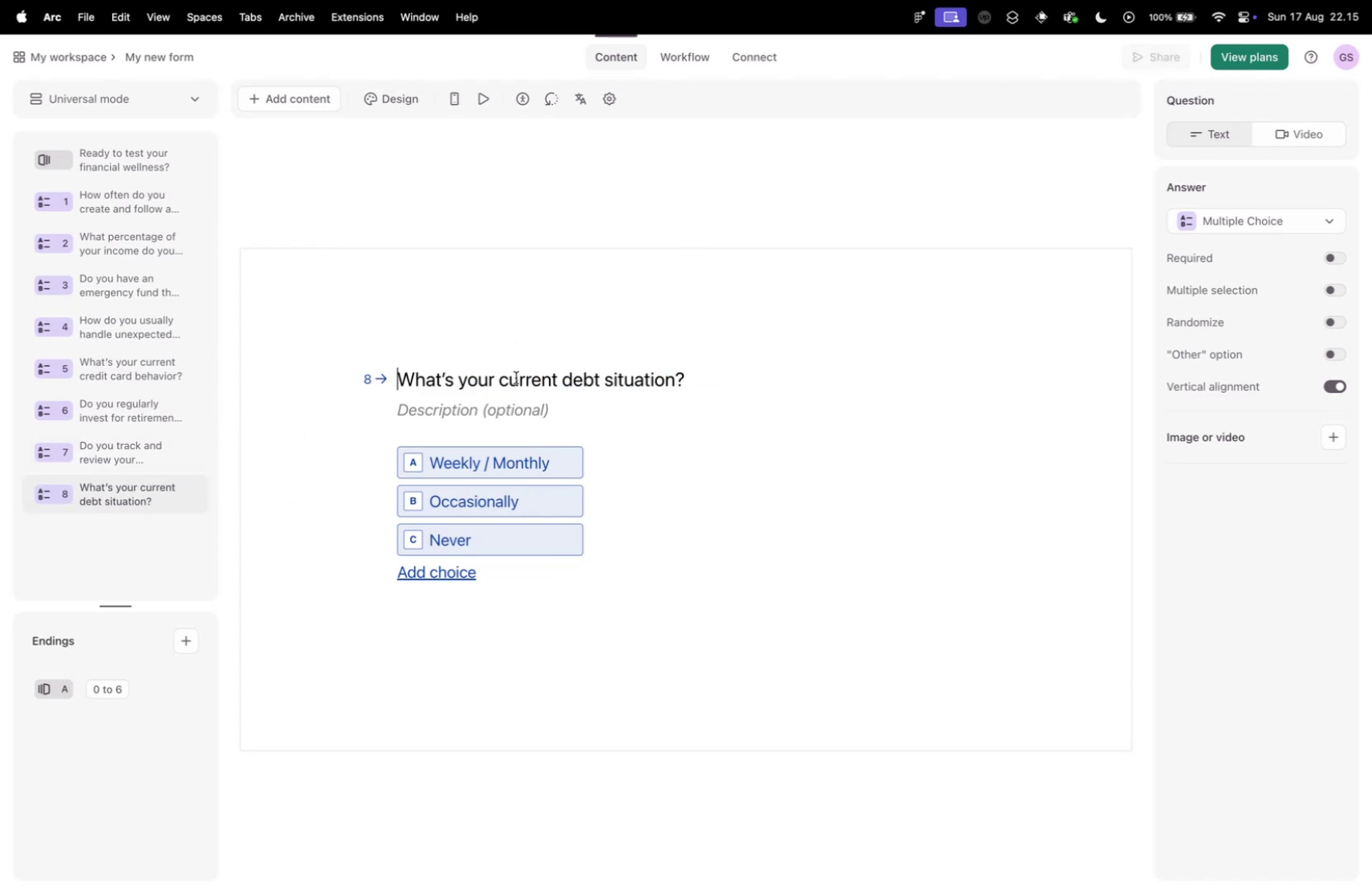 
key(Control+ControlLeft)
 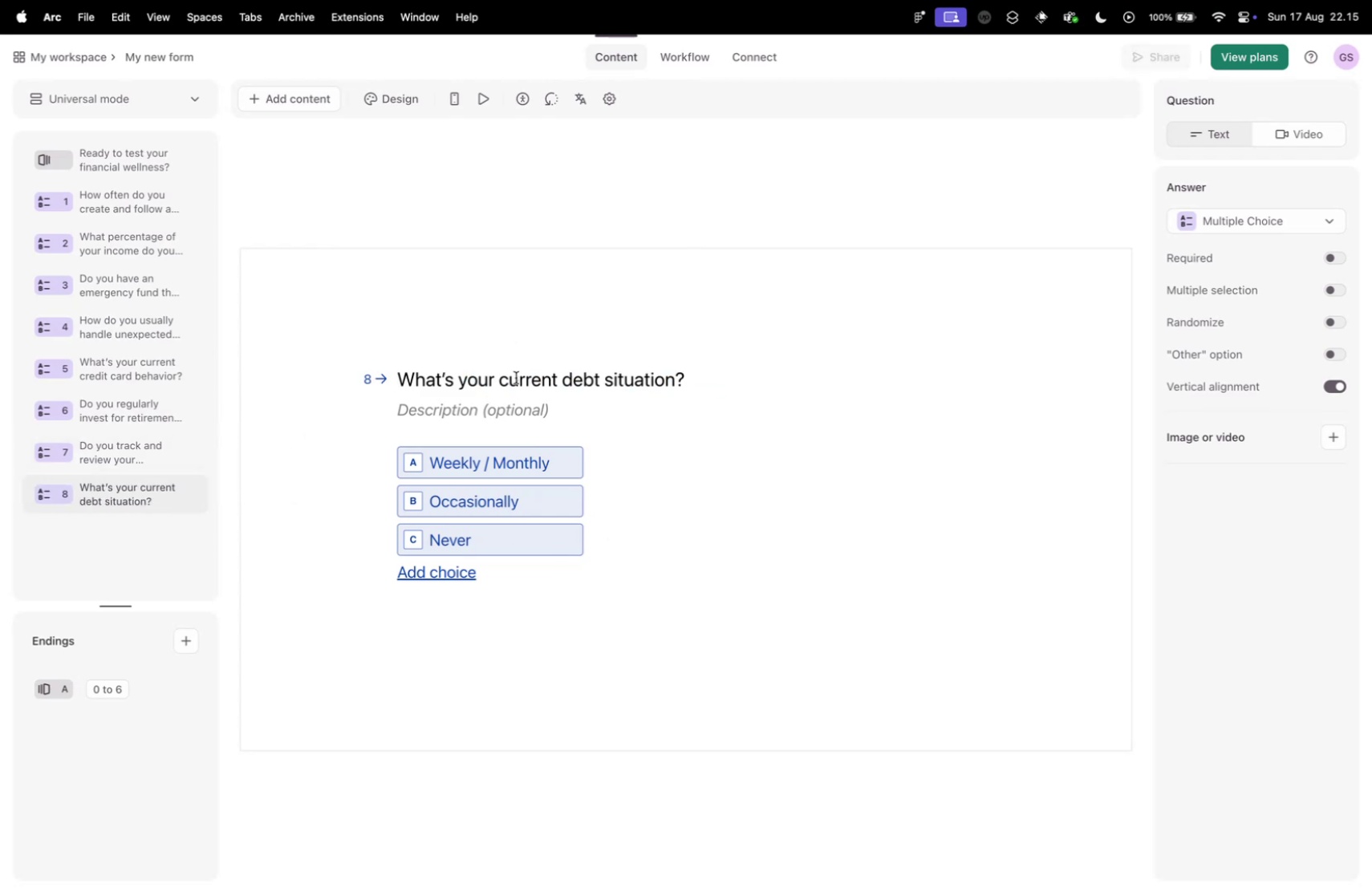 
key(Control+Tab)
 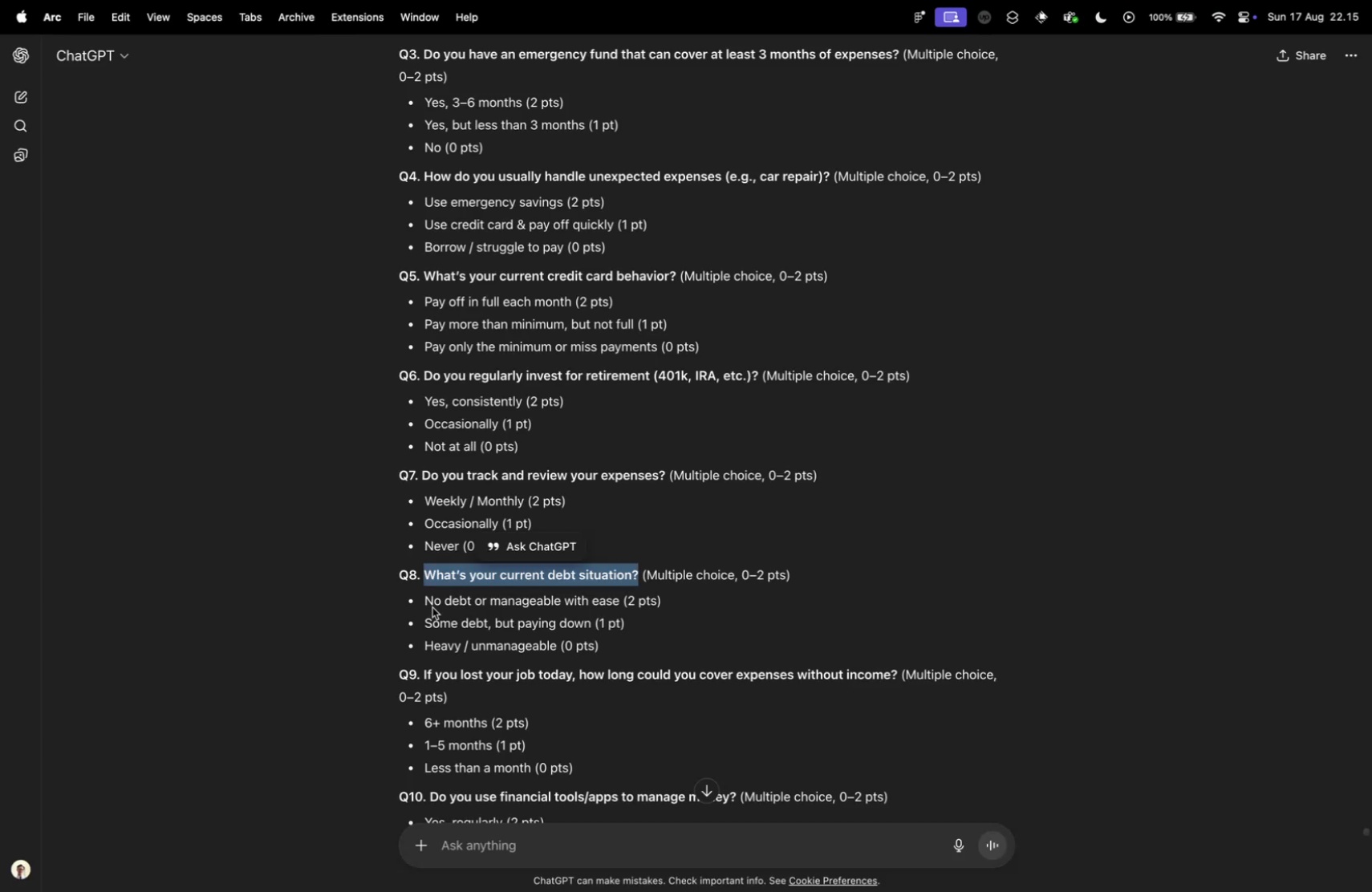 
left_click_drag(start_coordinate=[424, 599], to_coordinate=[617, 598])
 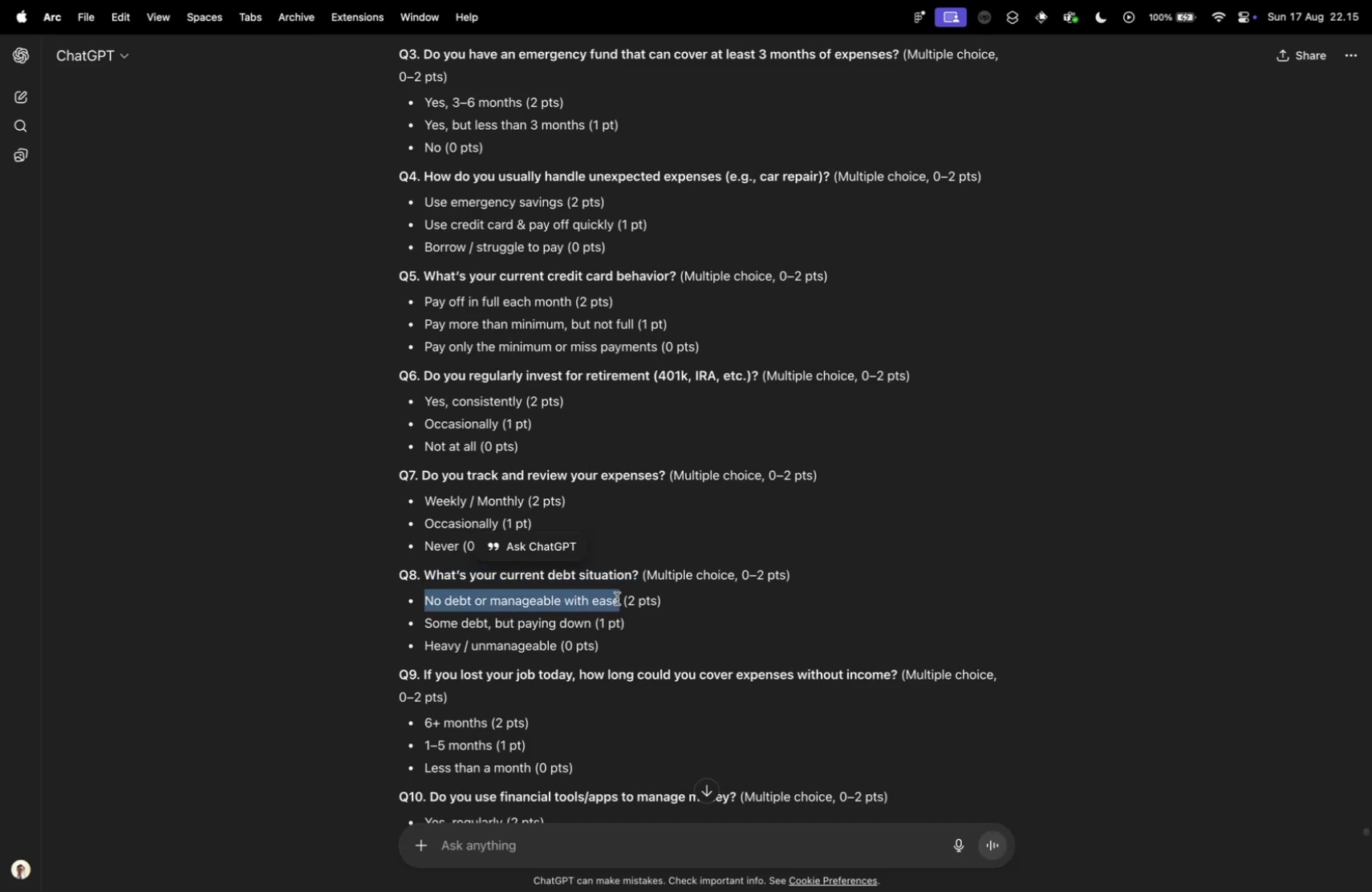 
key(Meta+CommandLeft)
 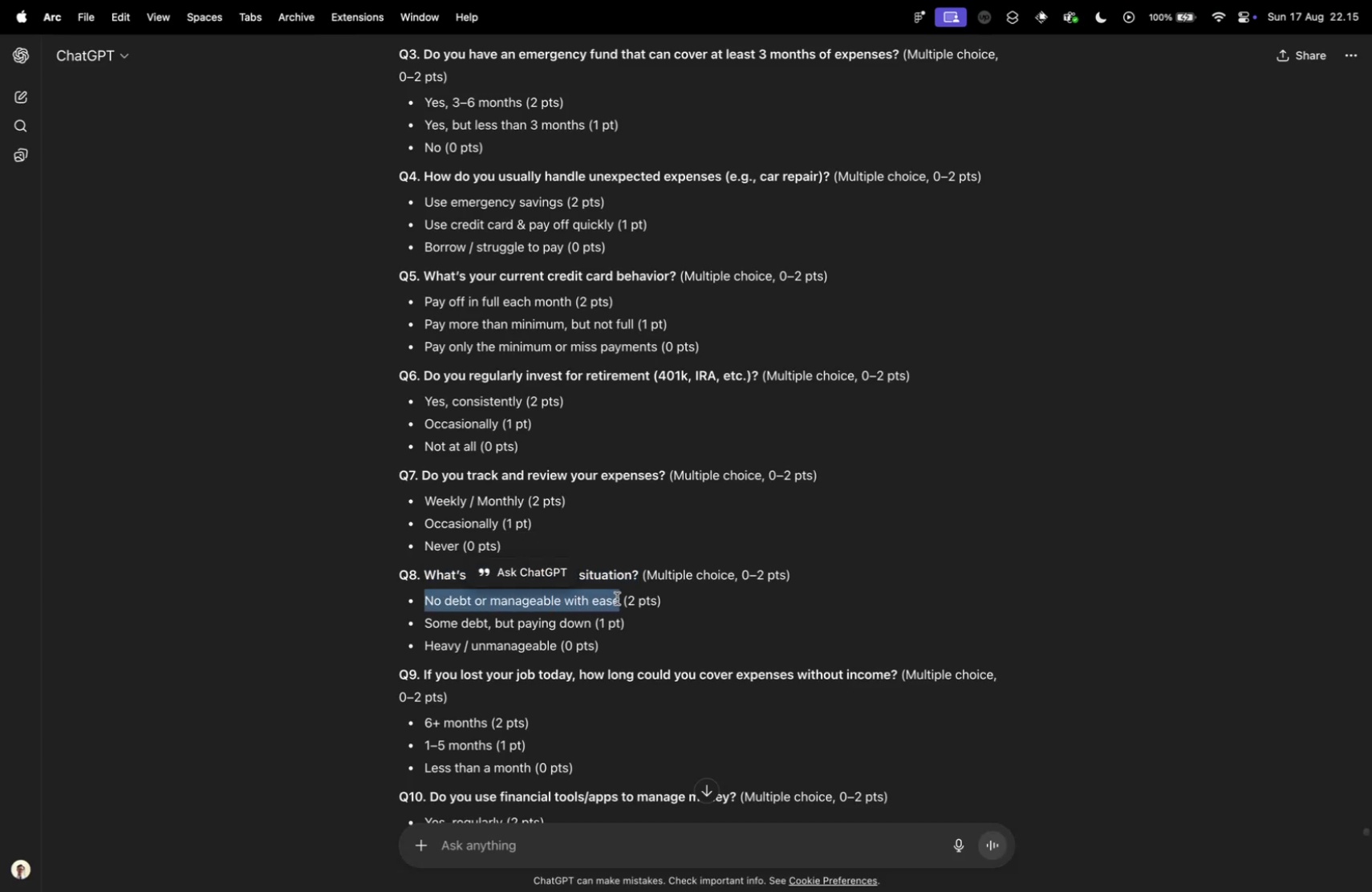 
key(Meta+C)
 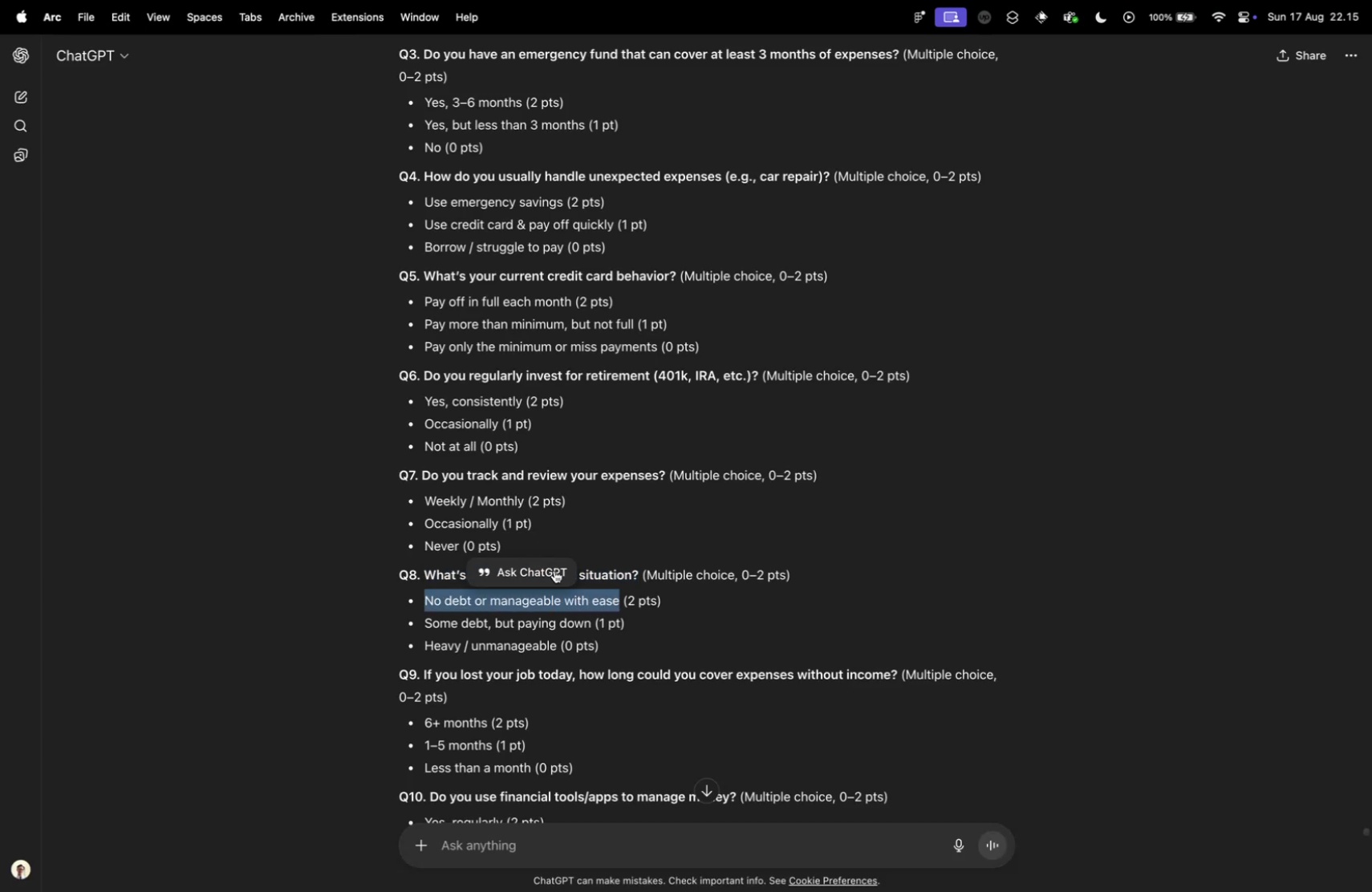 
key(Control+ControlLeft)
 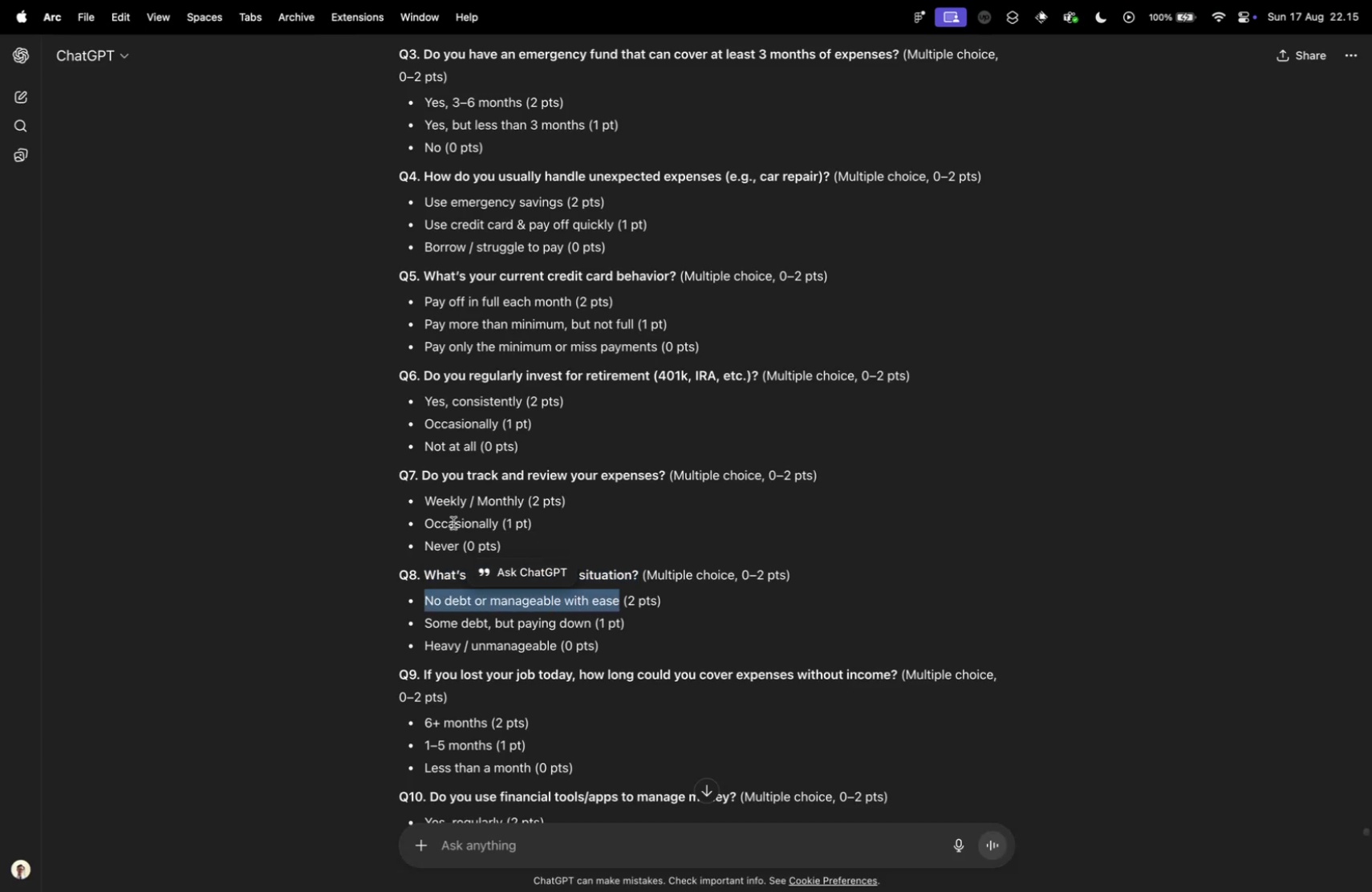 
key(Control+Tab)
 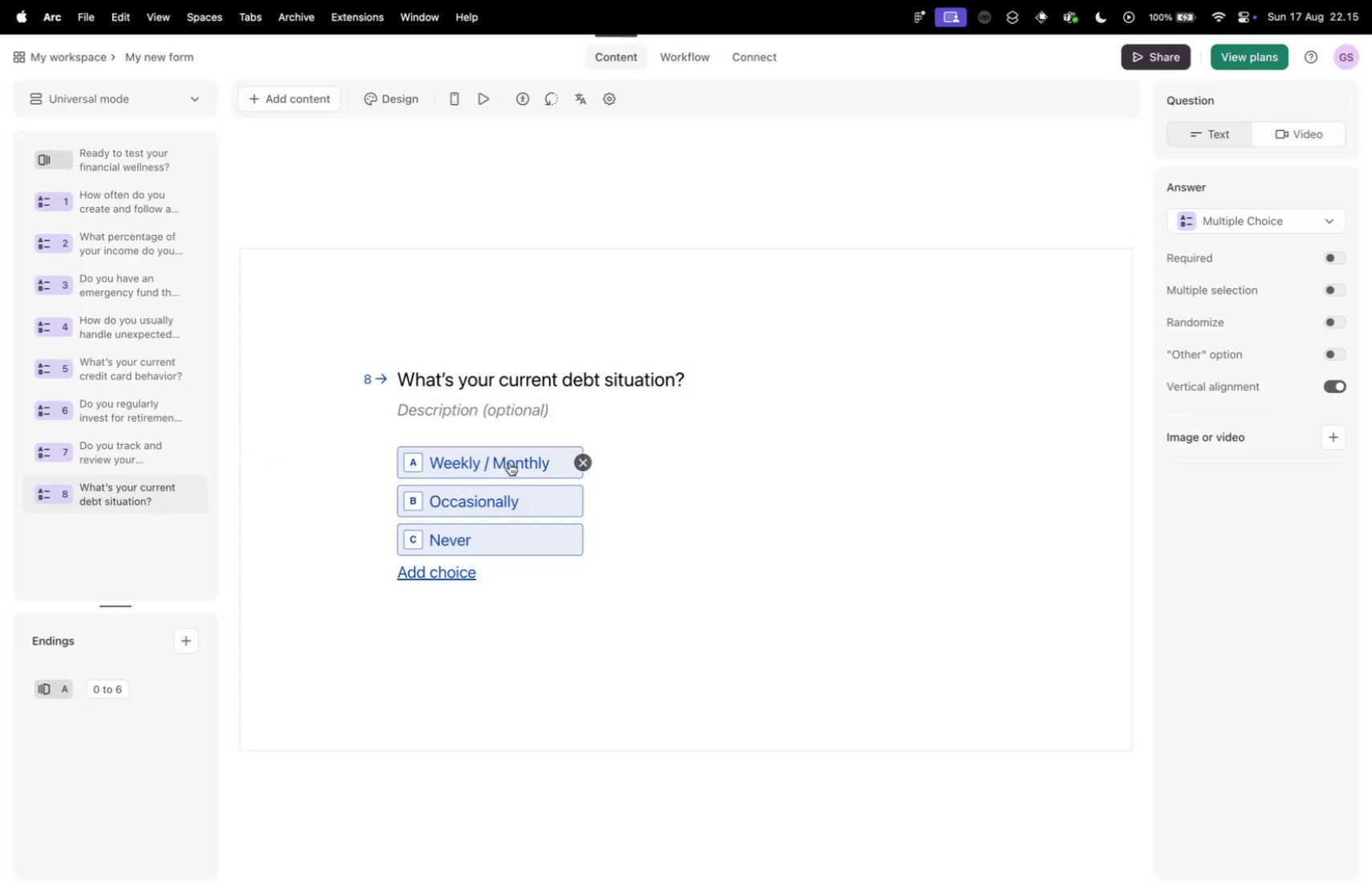 
left_click([462, 460])
 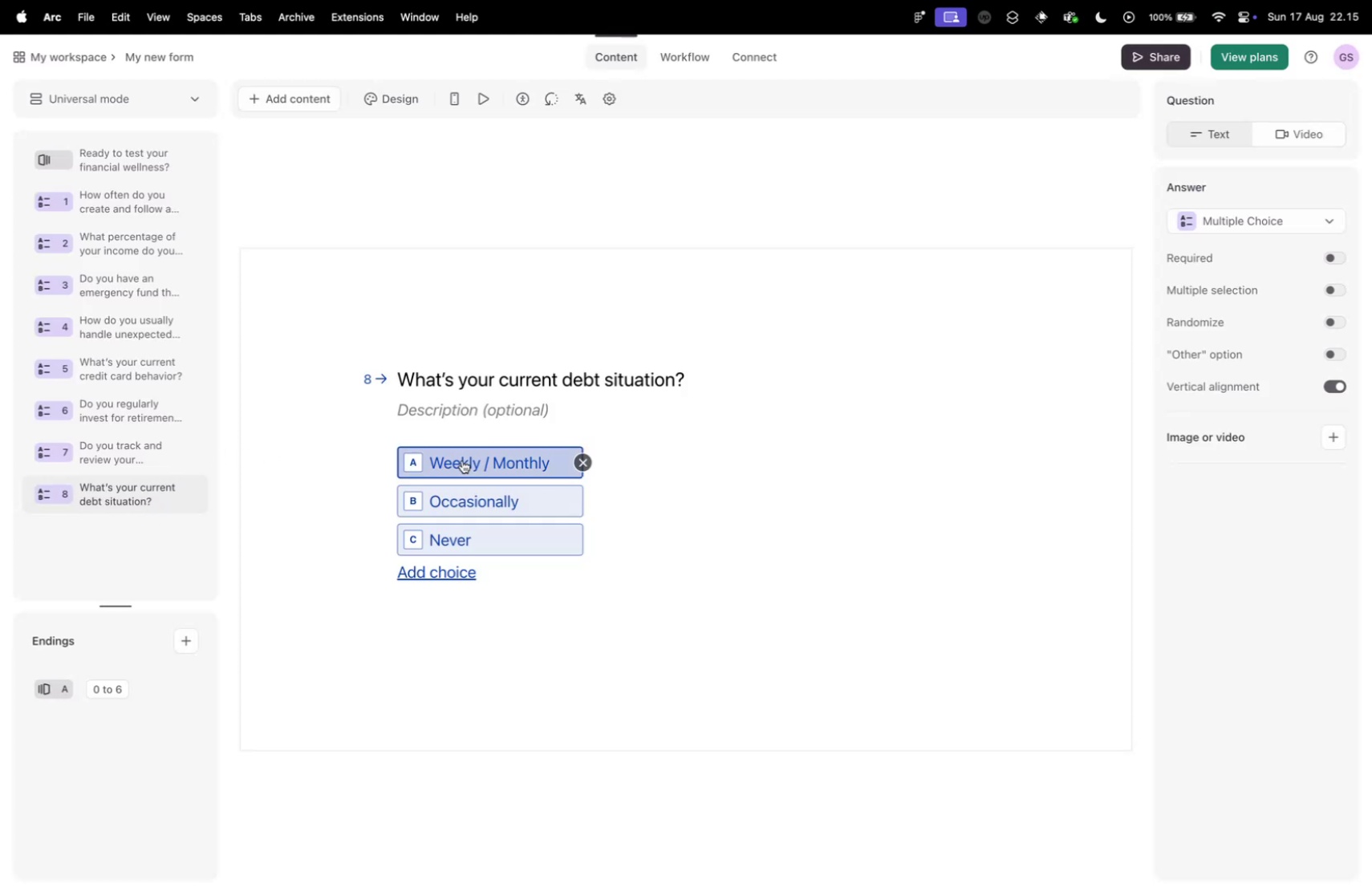 
key(Meta+V)
 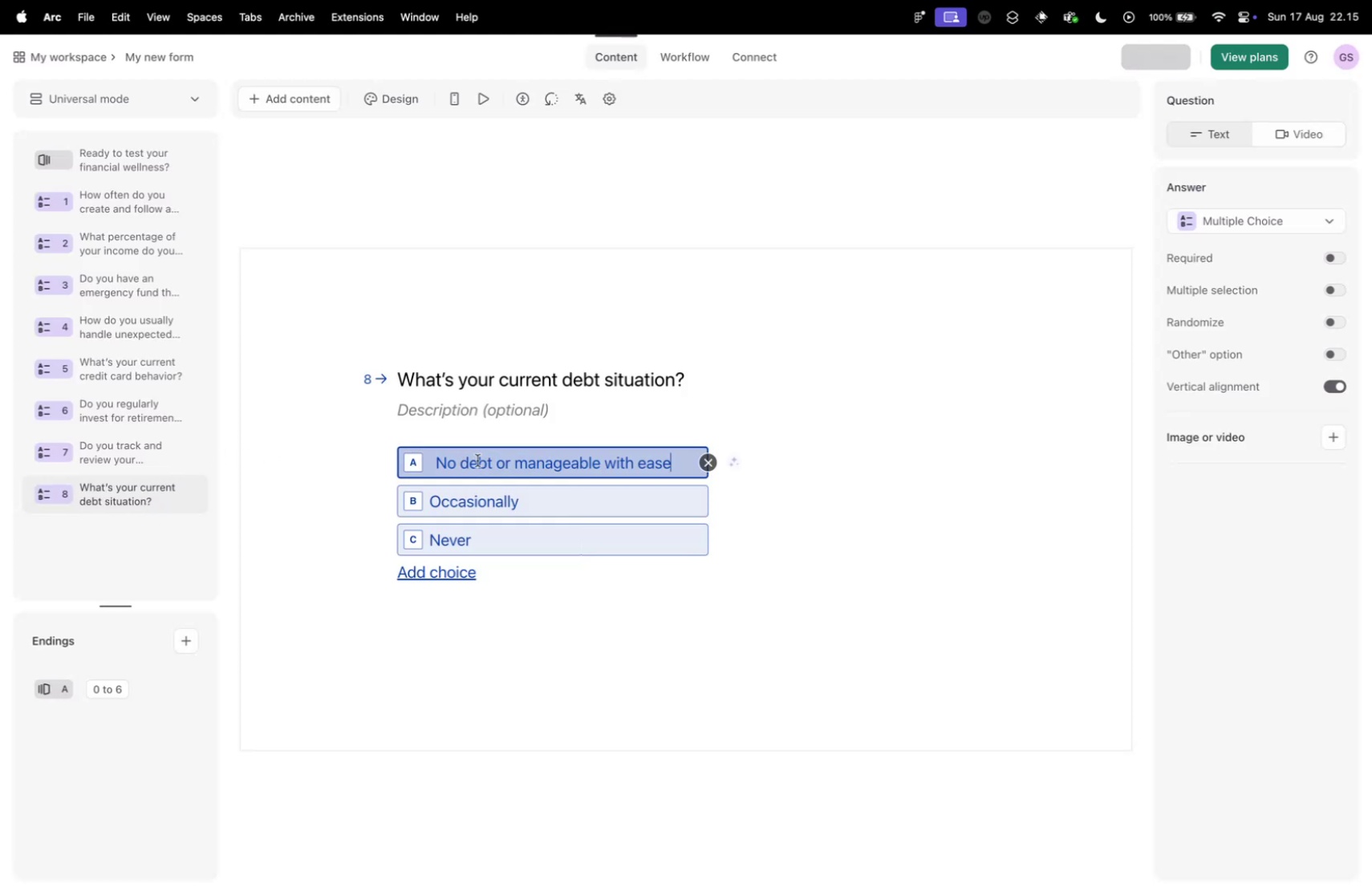 
key(Control+ControlLeft)
 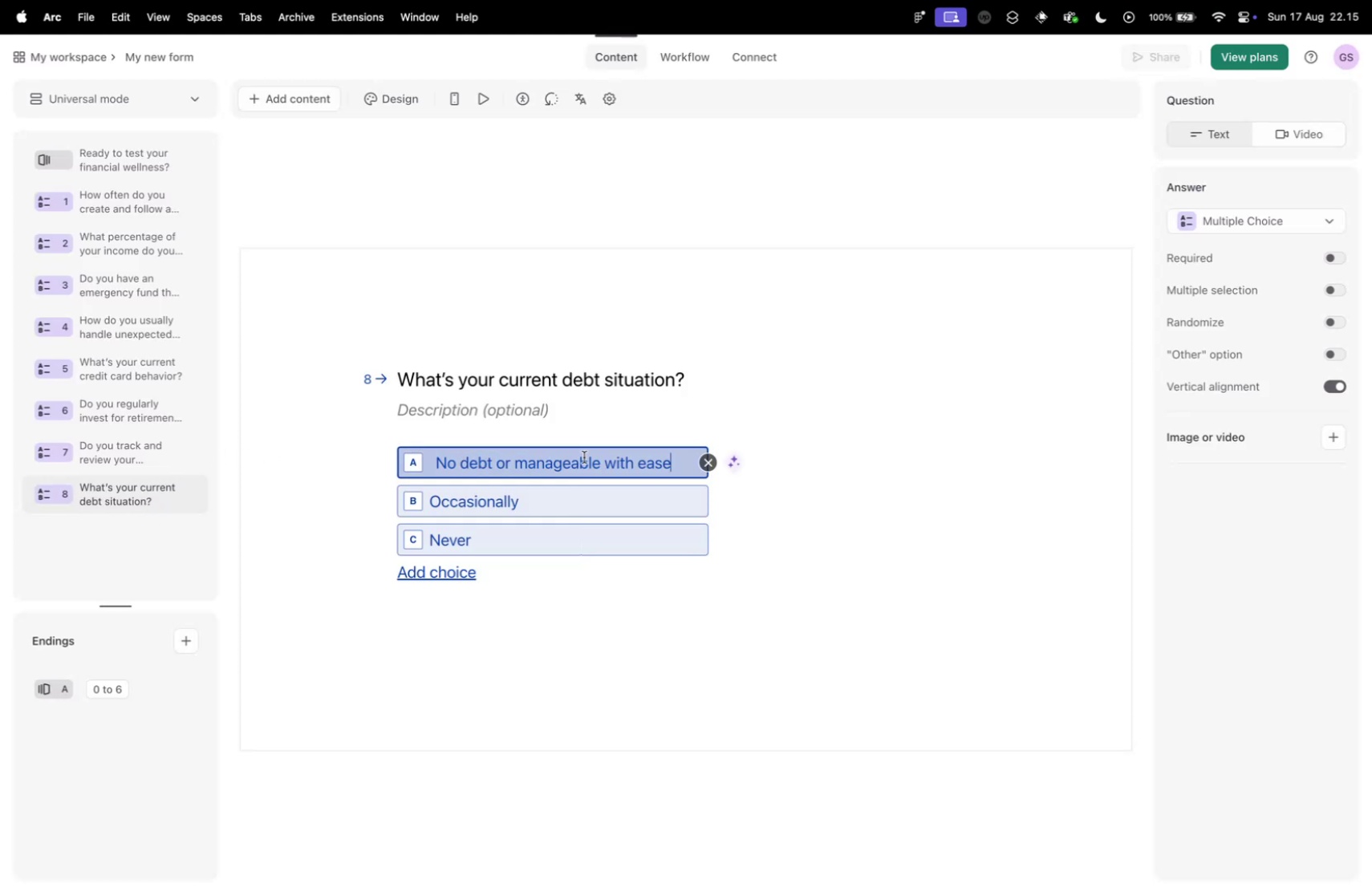 
key(Control+Tab)
 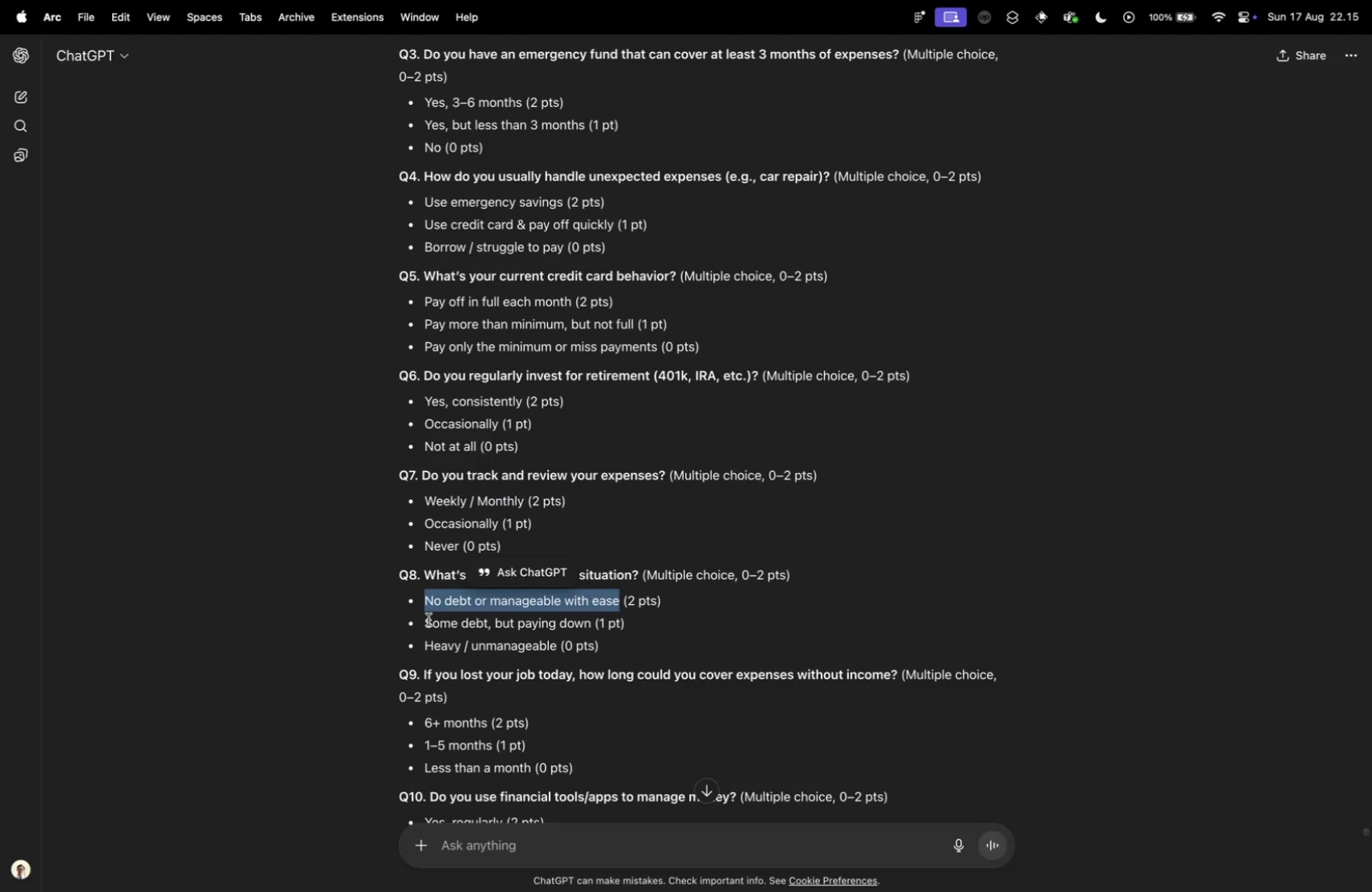 
left_click_drag(start_coordinate=[424, 624], to_coordinate=[591, 626])
 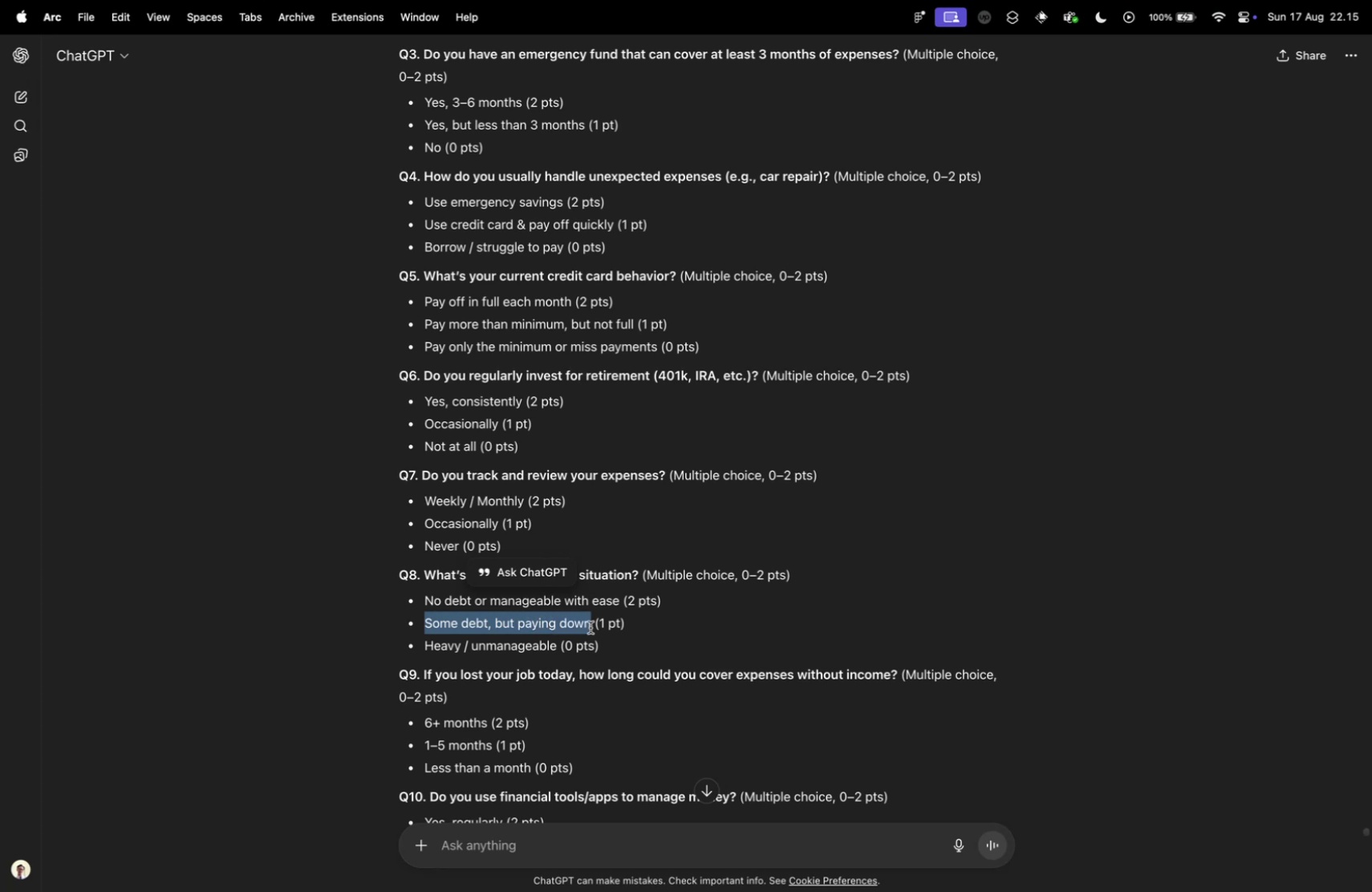 
key(Meta+CommandLeft)
 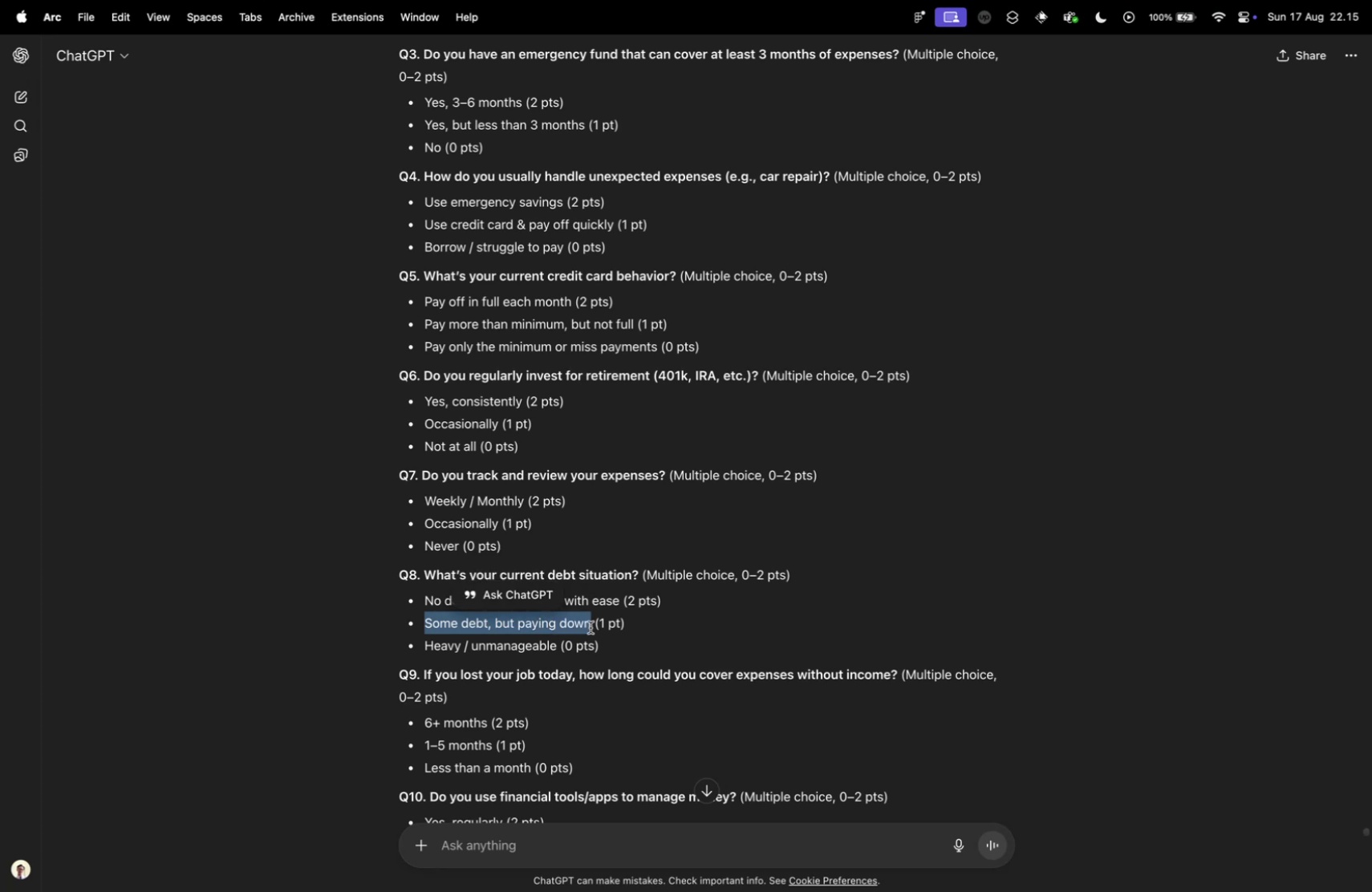 
key(Meta+C)
 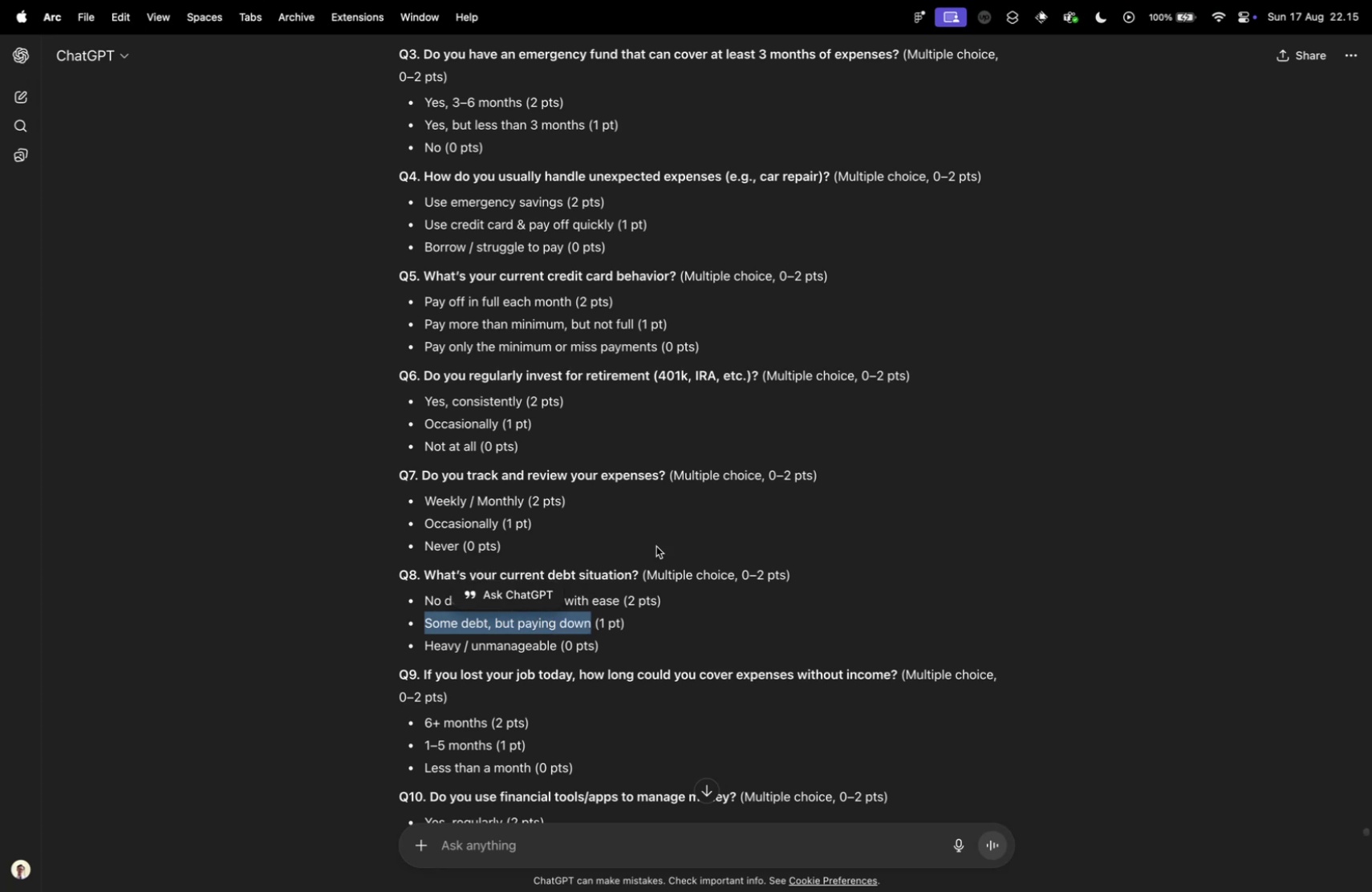 
key(Control+ControlLeft)
 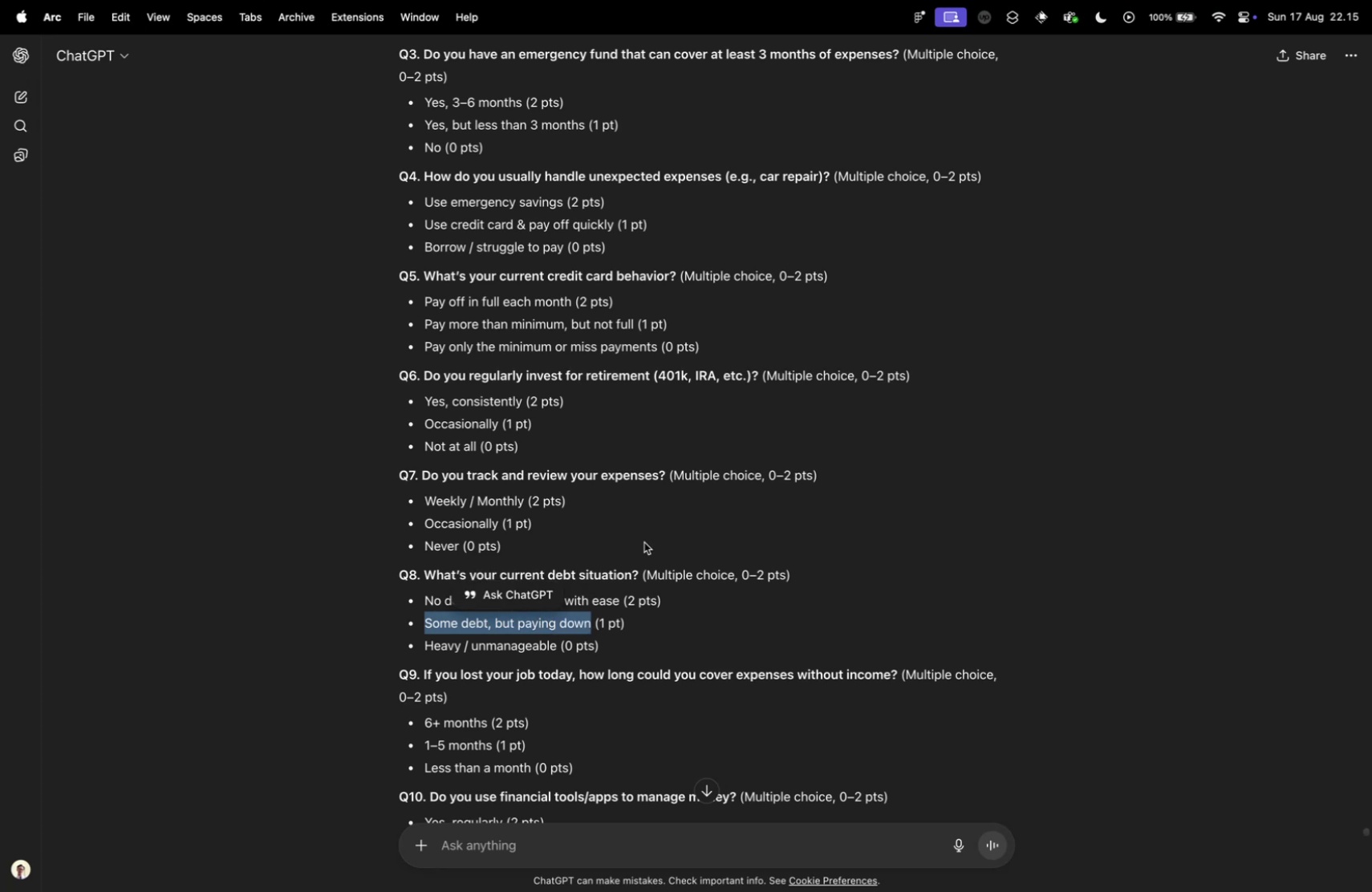 
key(Control+Tab)
 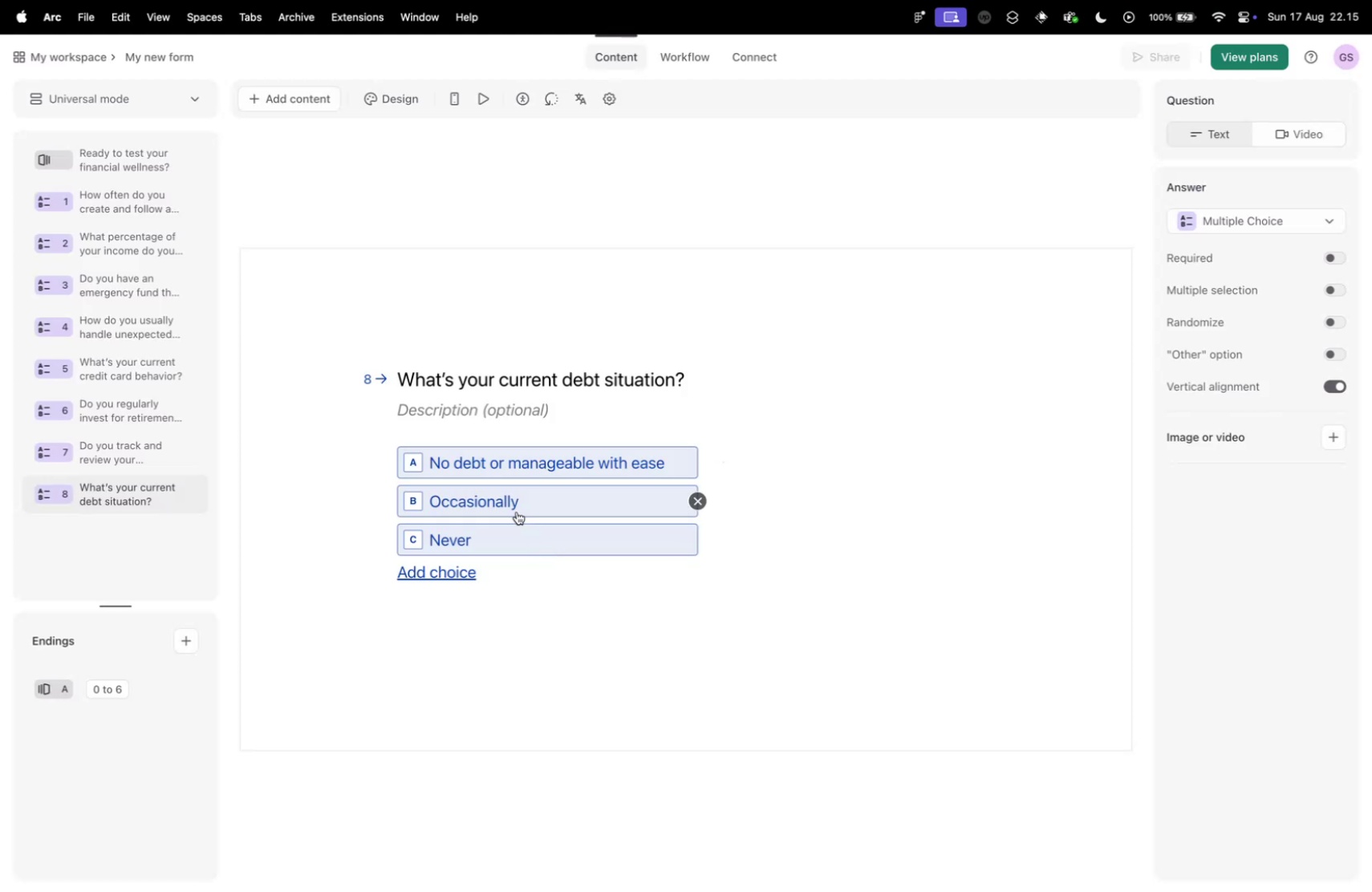 
key(Meta+CommandLeft)
 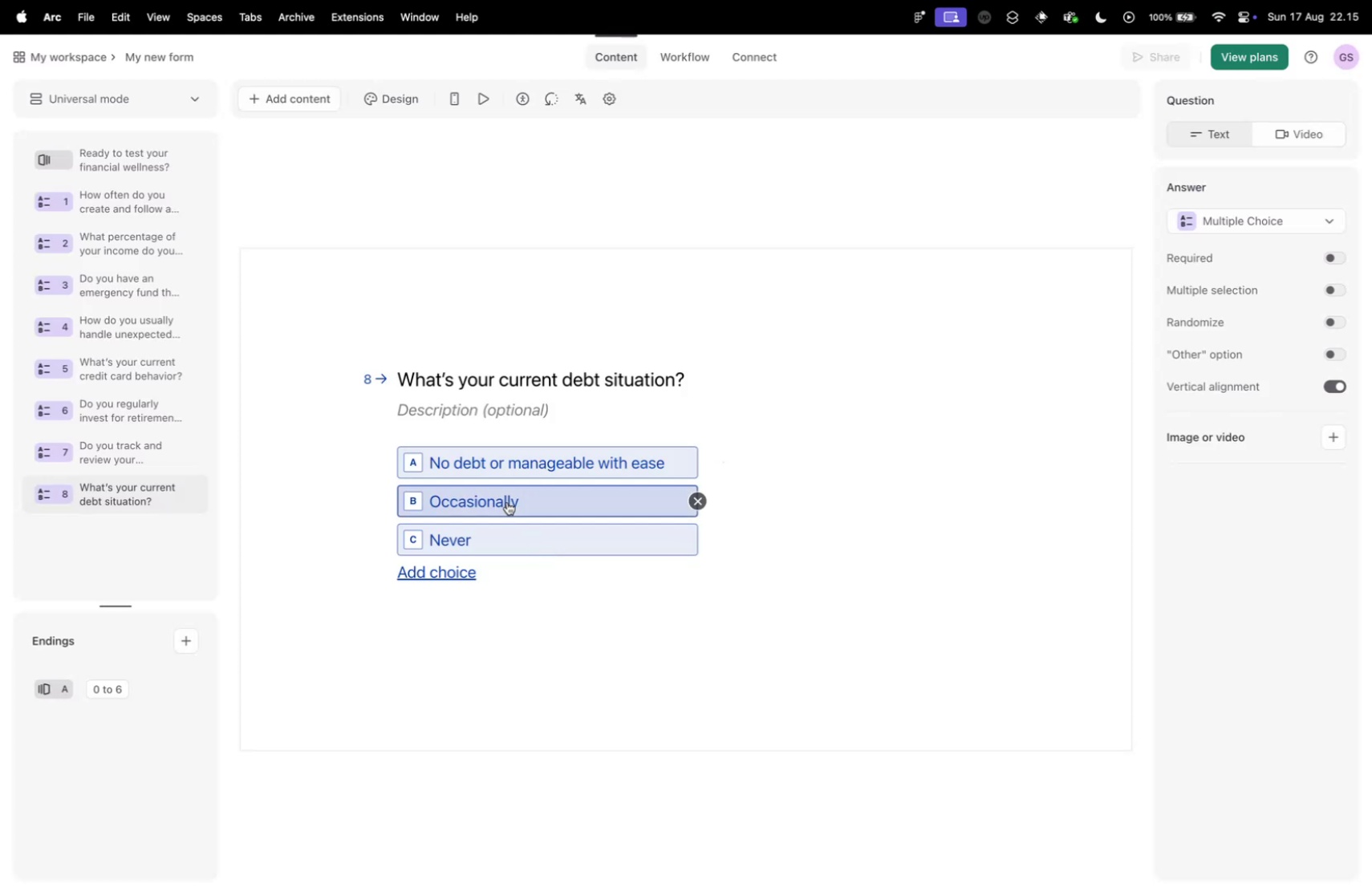 
left_click([507, 501])
 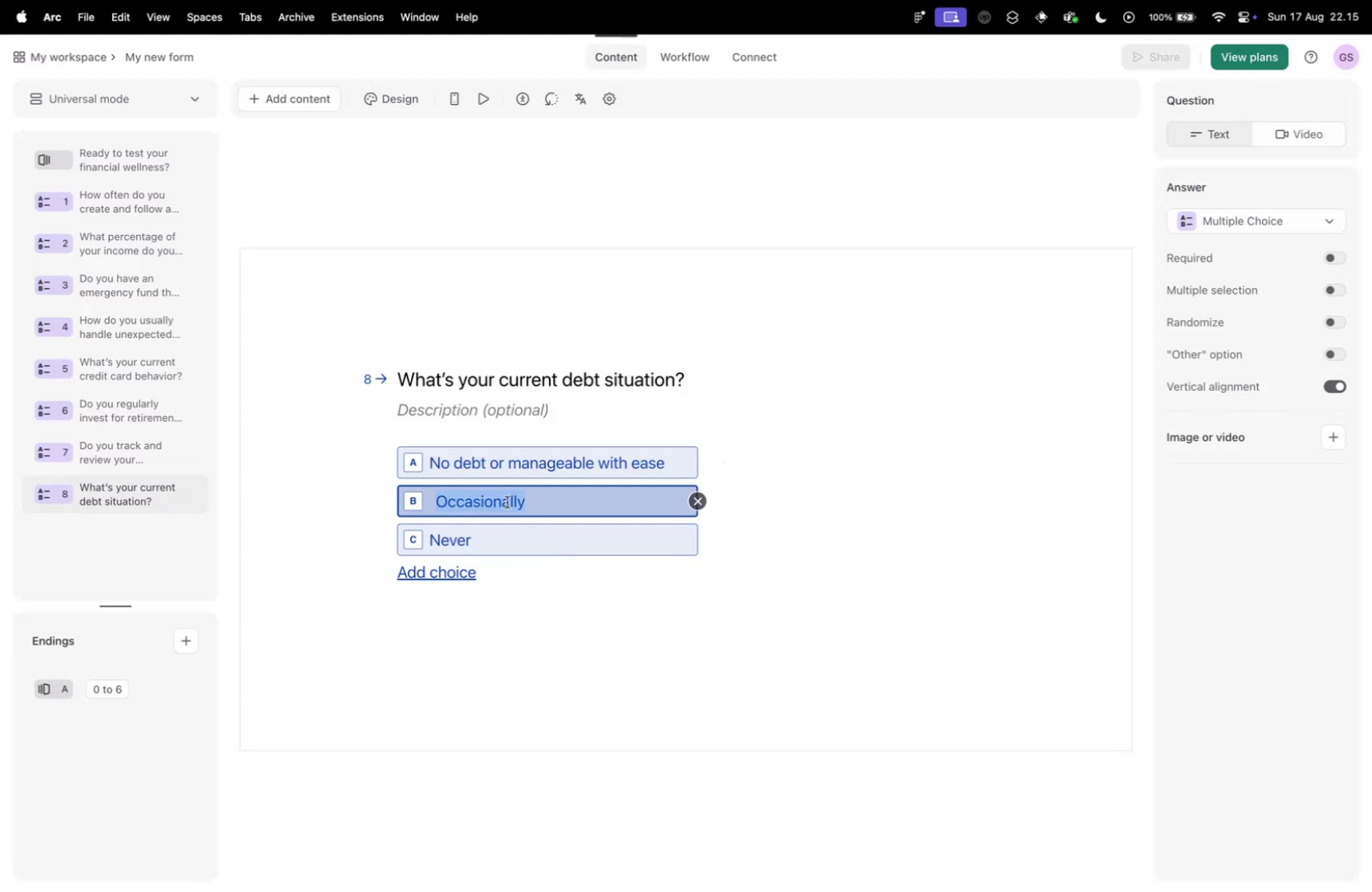 
key(Meta+V)
 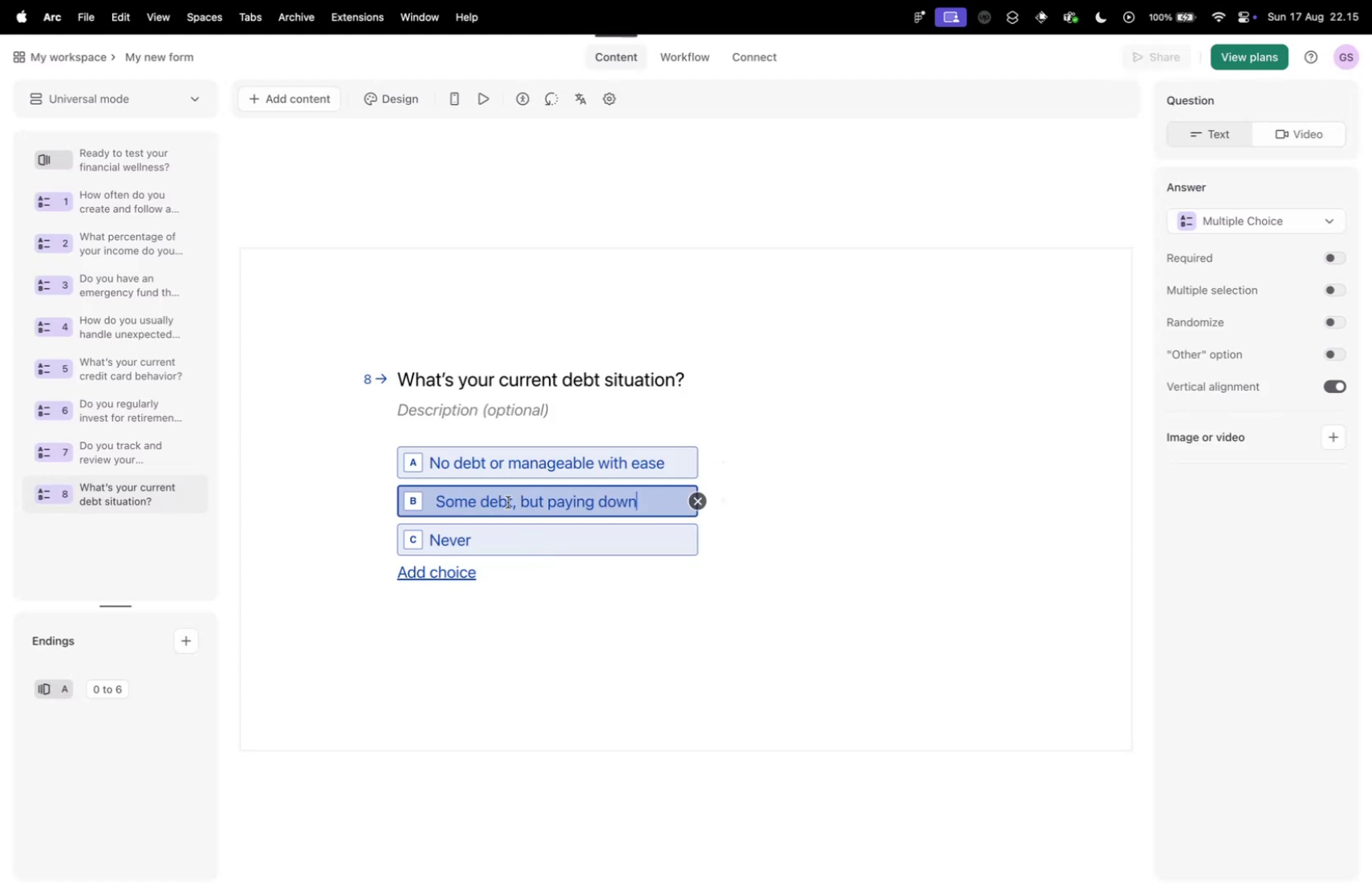 
key(Control+ControlLeft)
 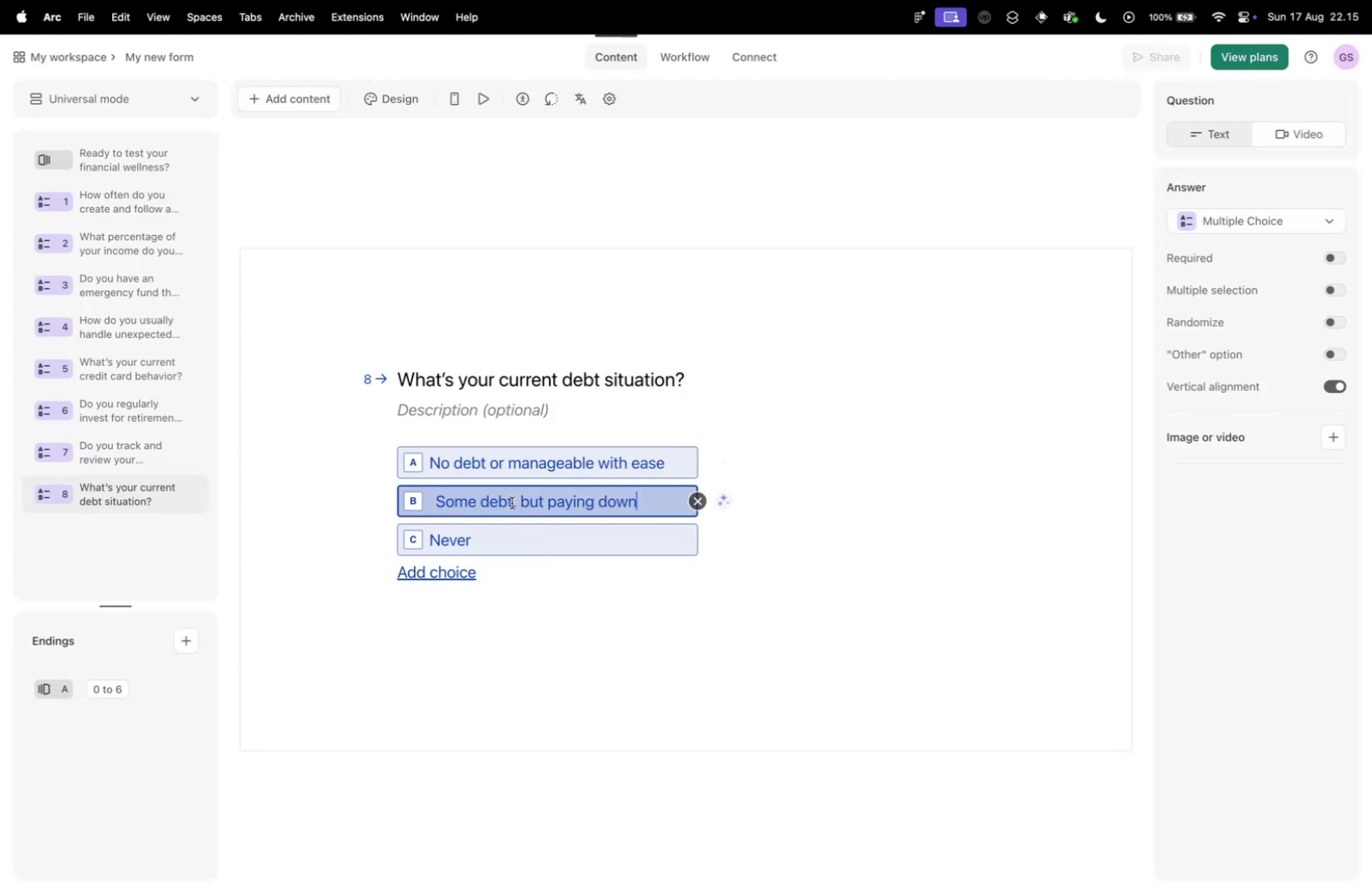 
key(Control+Tab)
 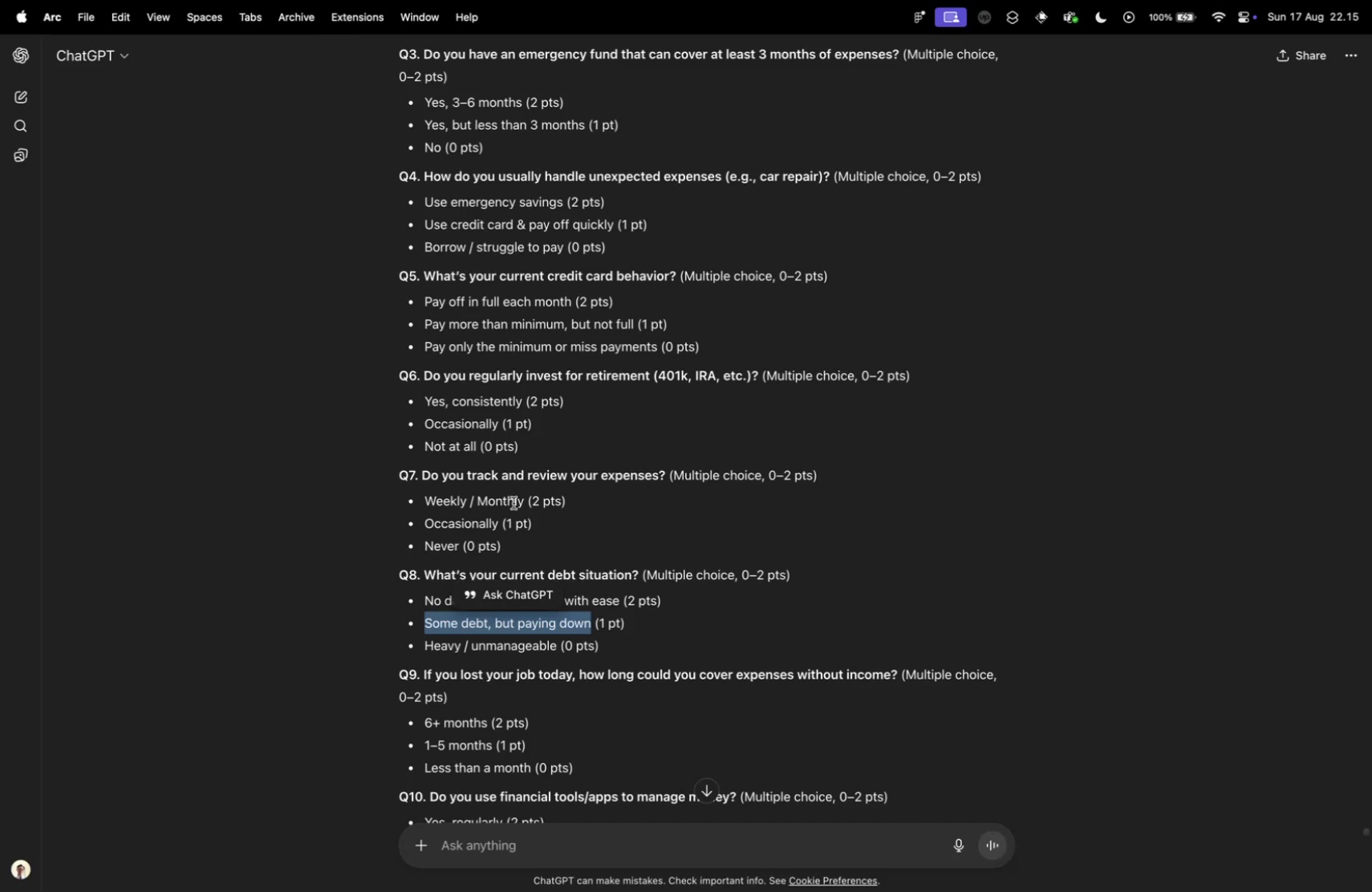 
key(Control+Tab)
 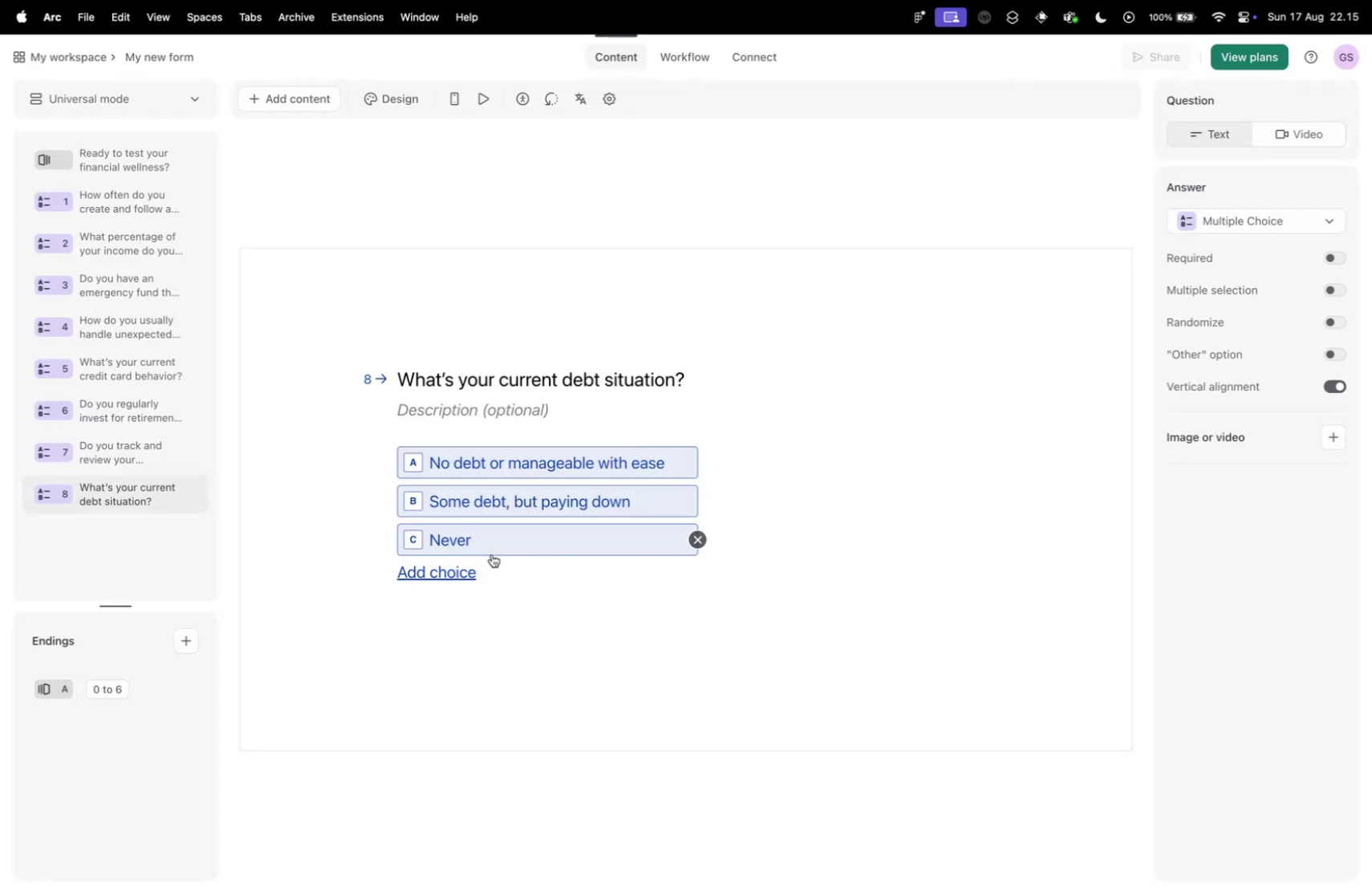 
left_click([487, 545])
 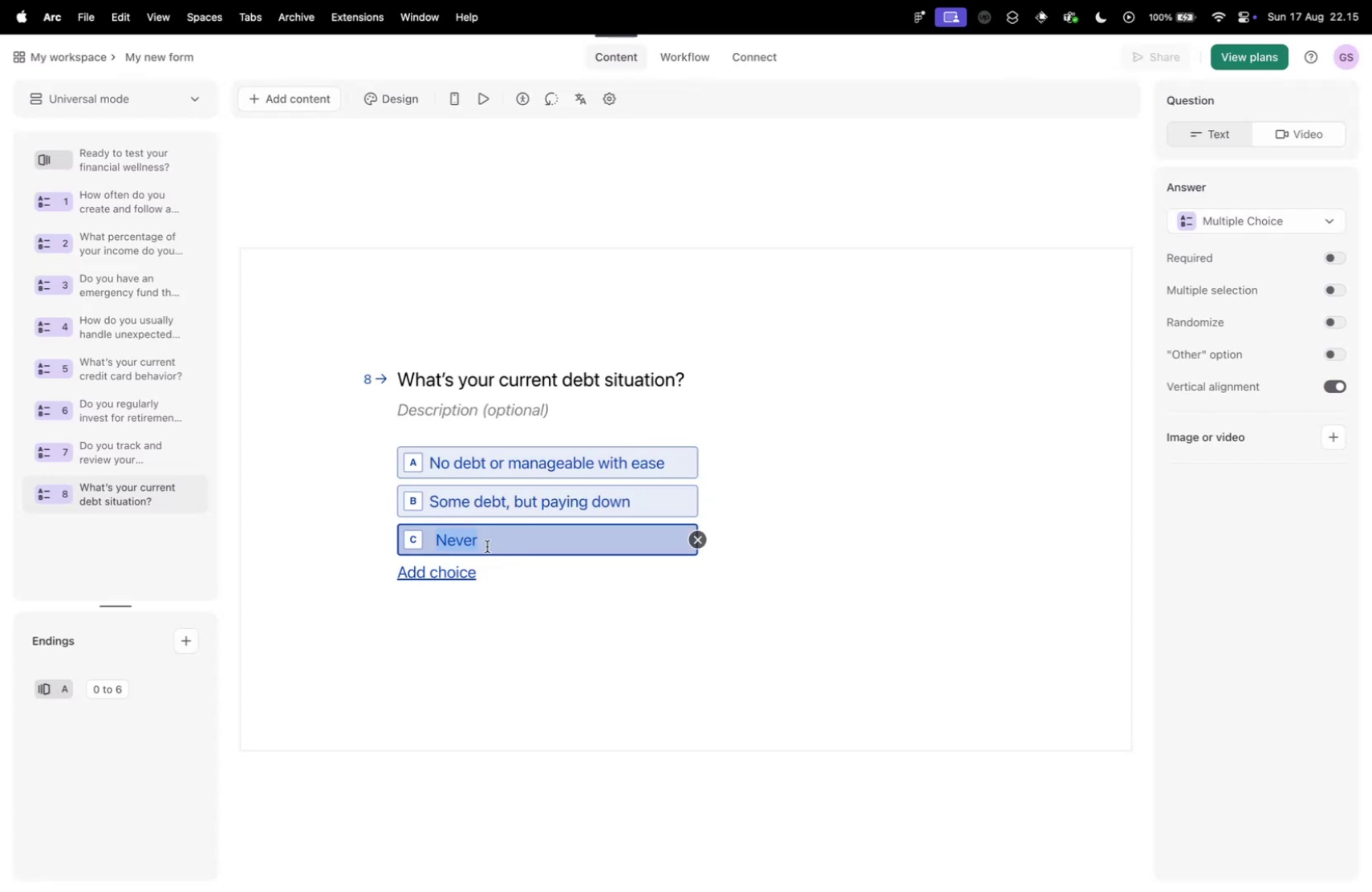 
type(Heavy / unmanageable)
 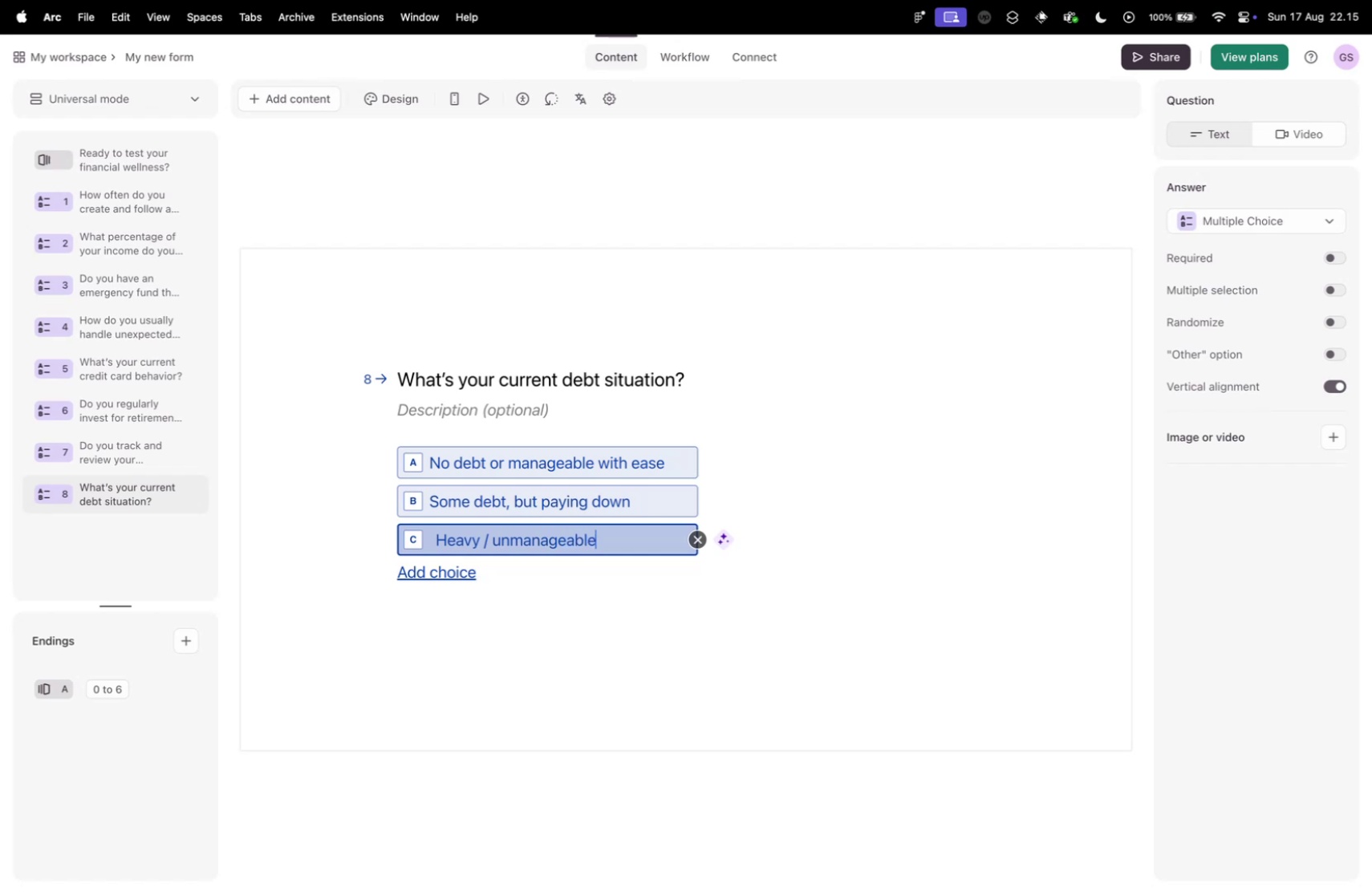 
key(Control+ControlLeft)
 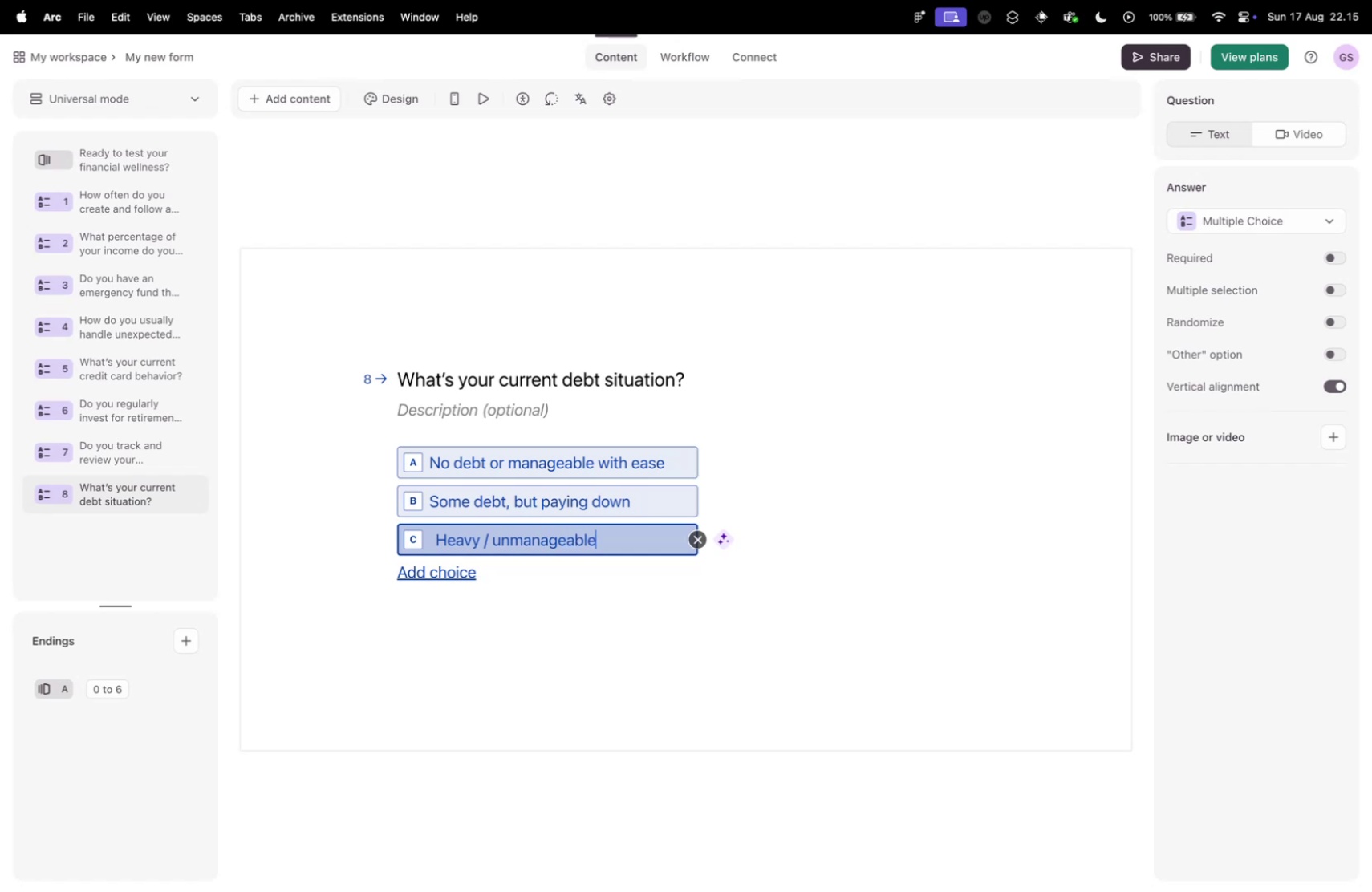 
key(Control+Tab)
 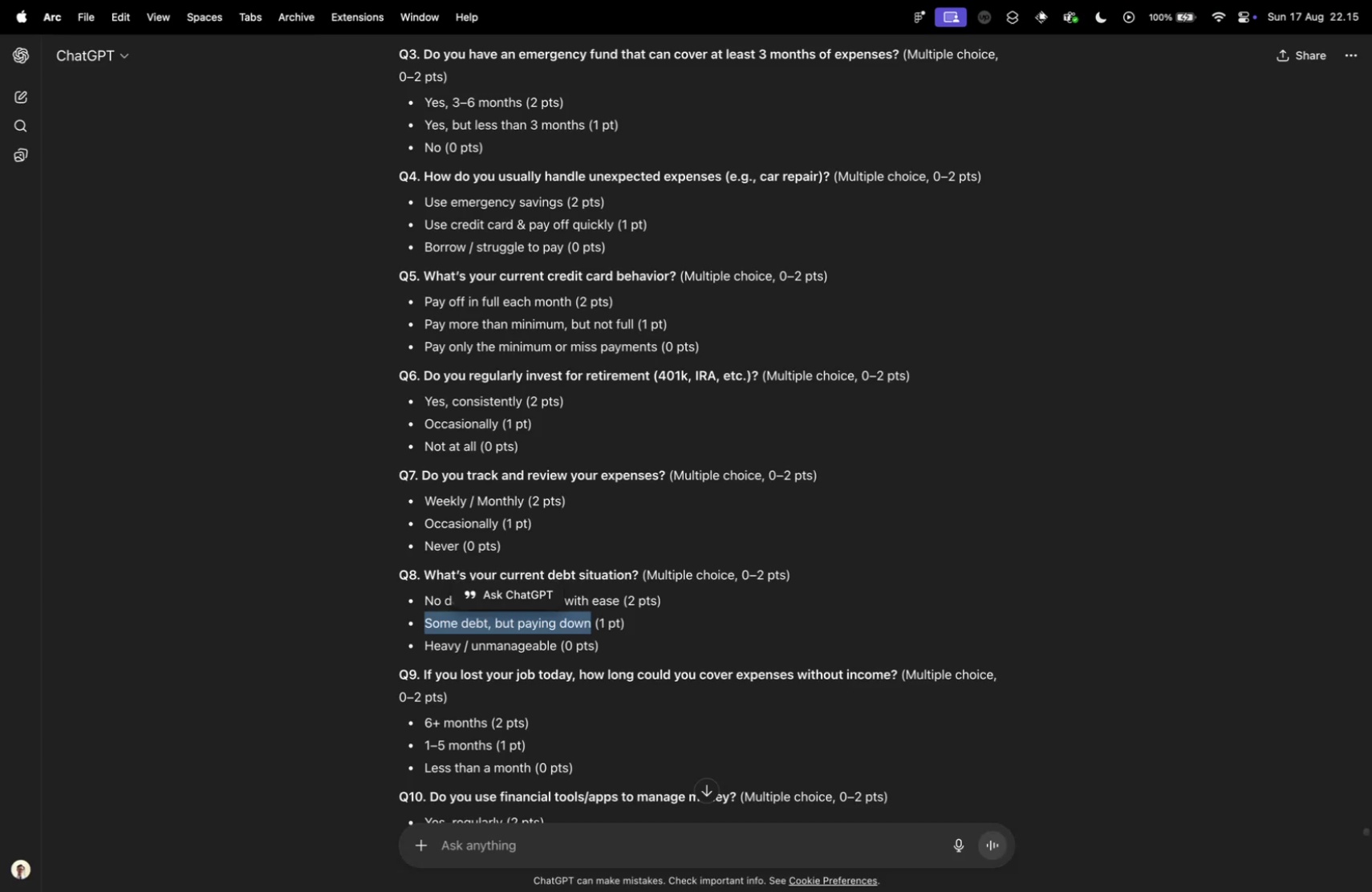 
scroll: coordinate [487, 546], scroll_direction: down, amount: 4.0
 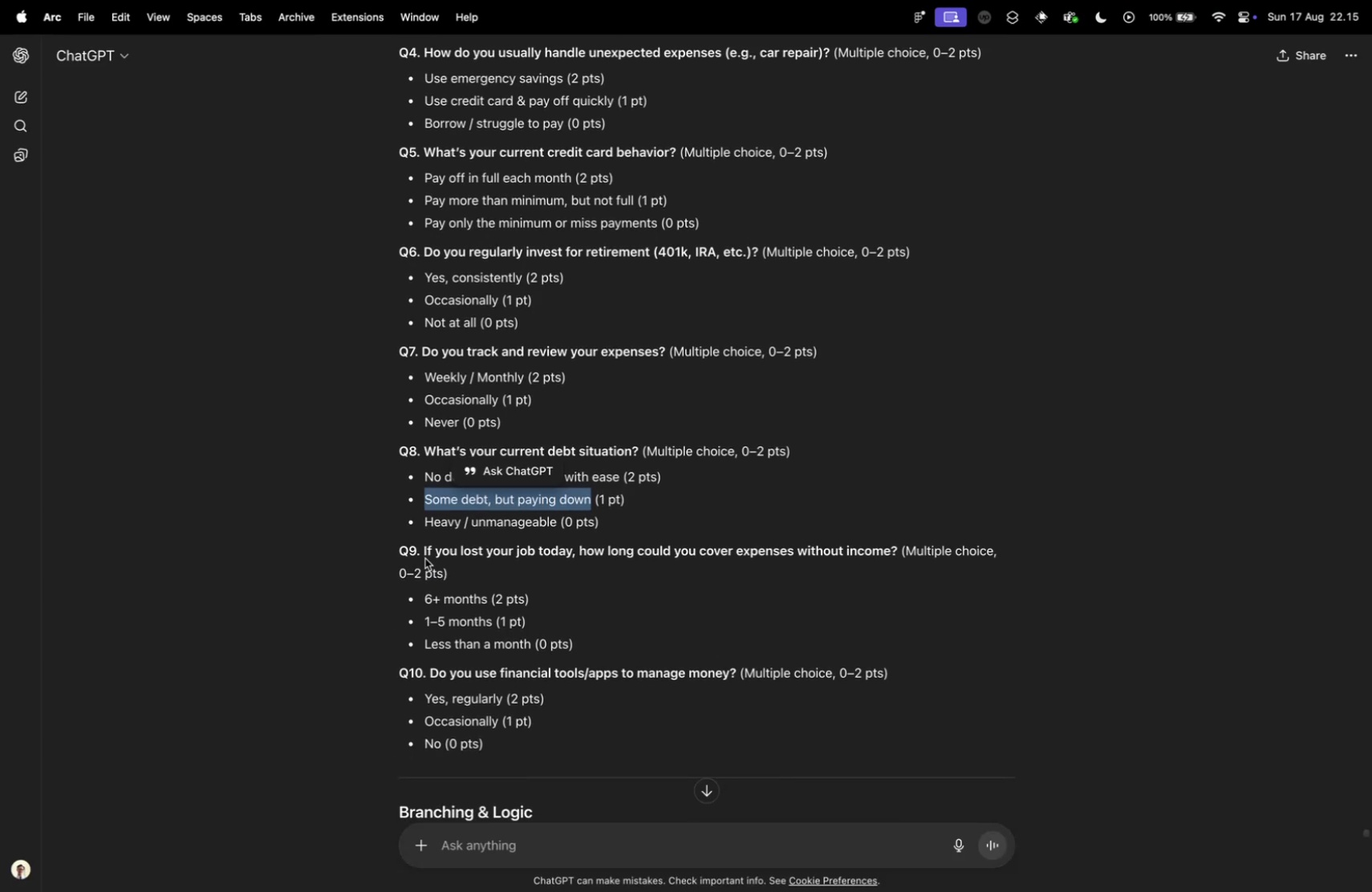 
left_click_drag(start_coordinate=[424, 553], to_coordinate=[897, 554])
 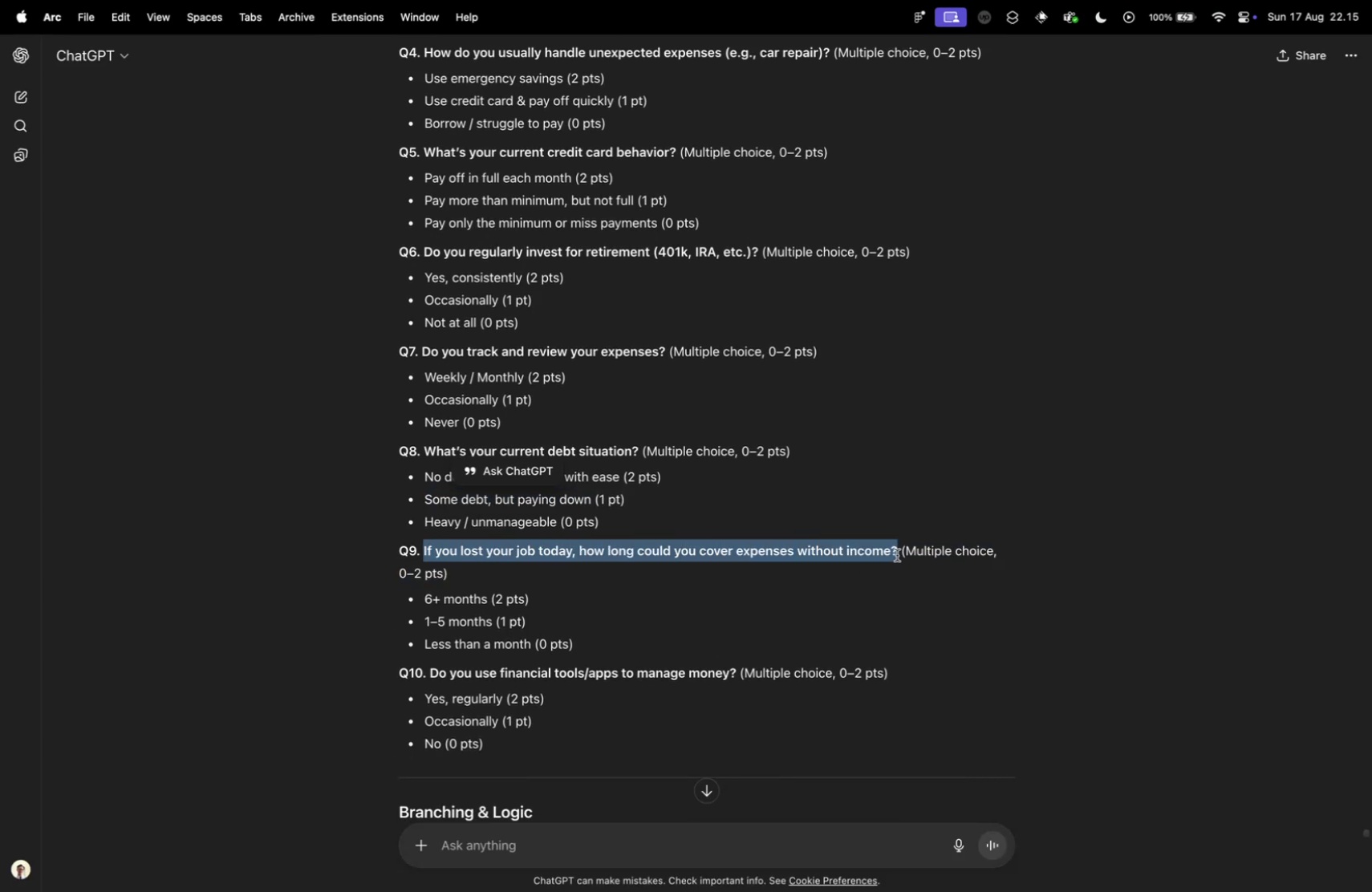 
key(Meta+CommandLeft)
 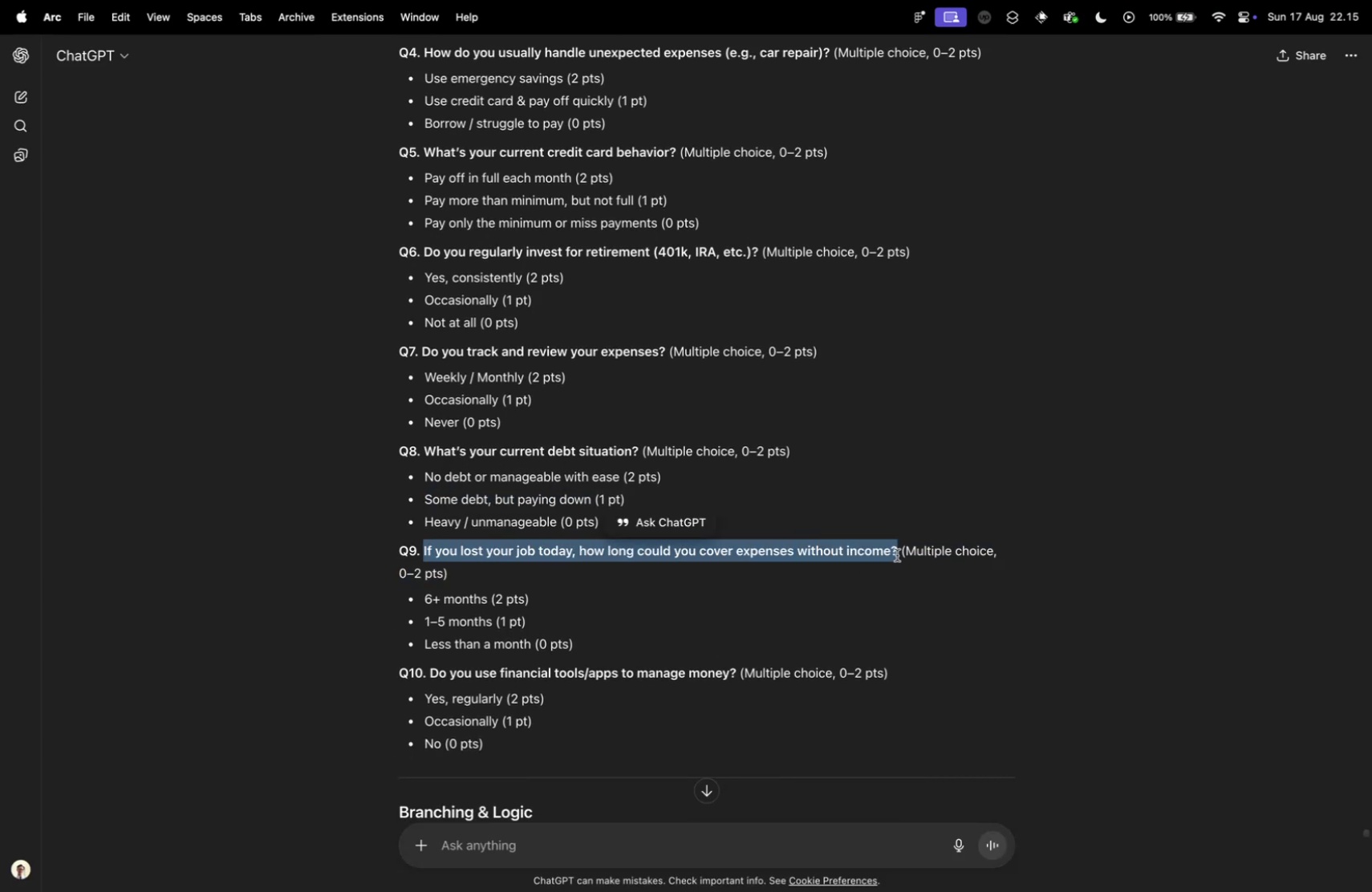 
key(Meta+C)
 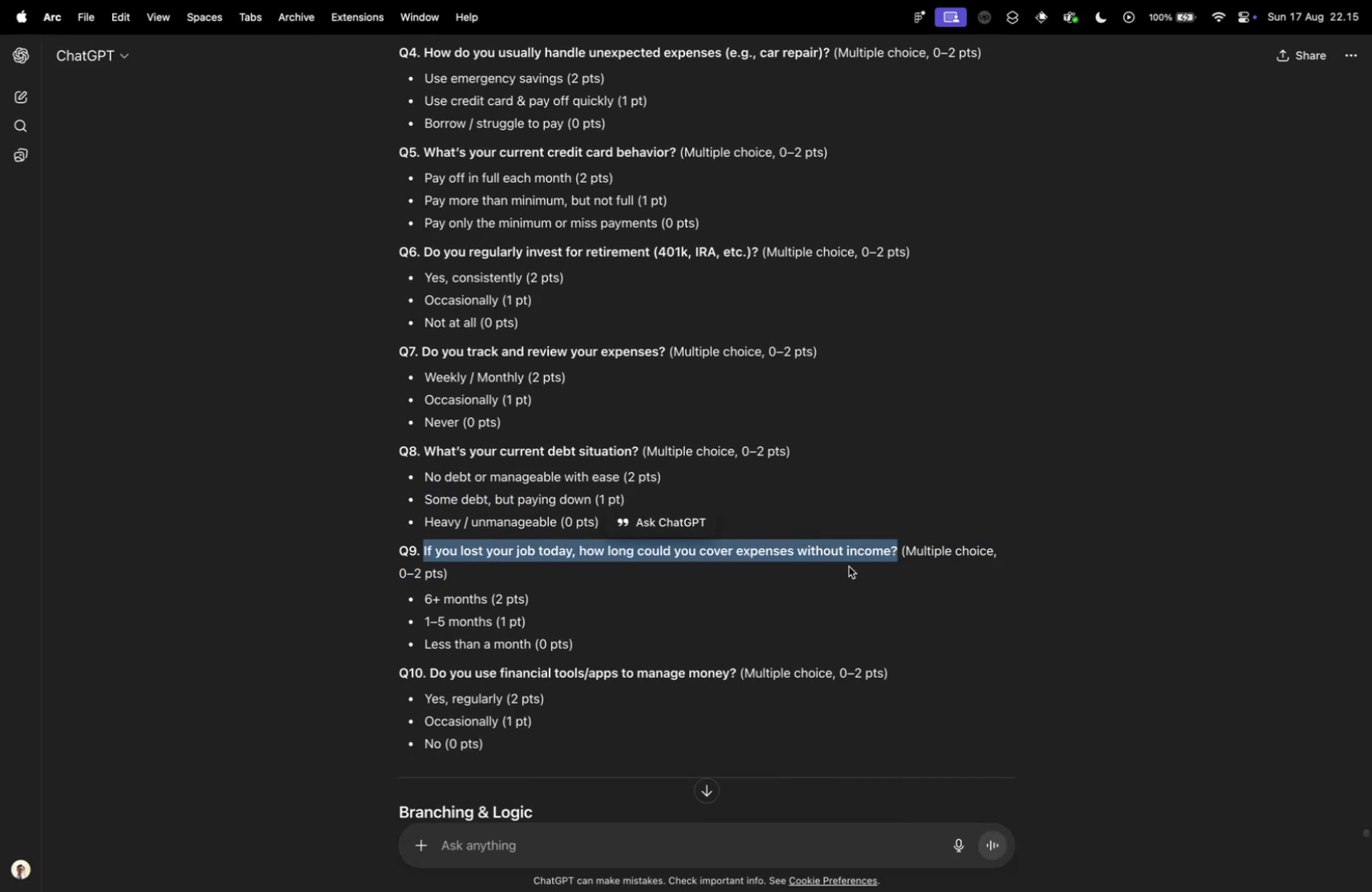 
key(Control+ControlLeft)
 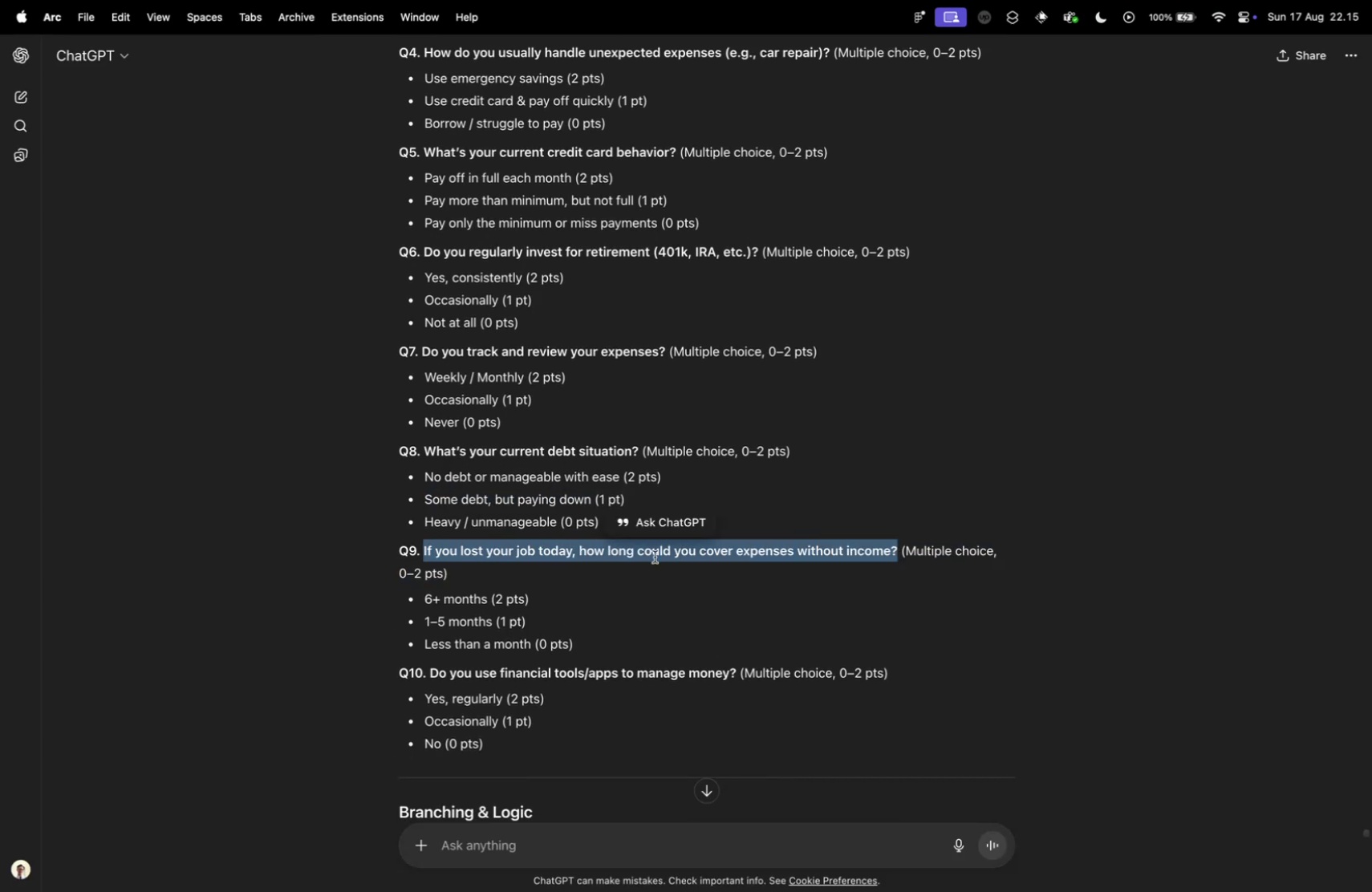 
key(Control+Tab)
 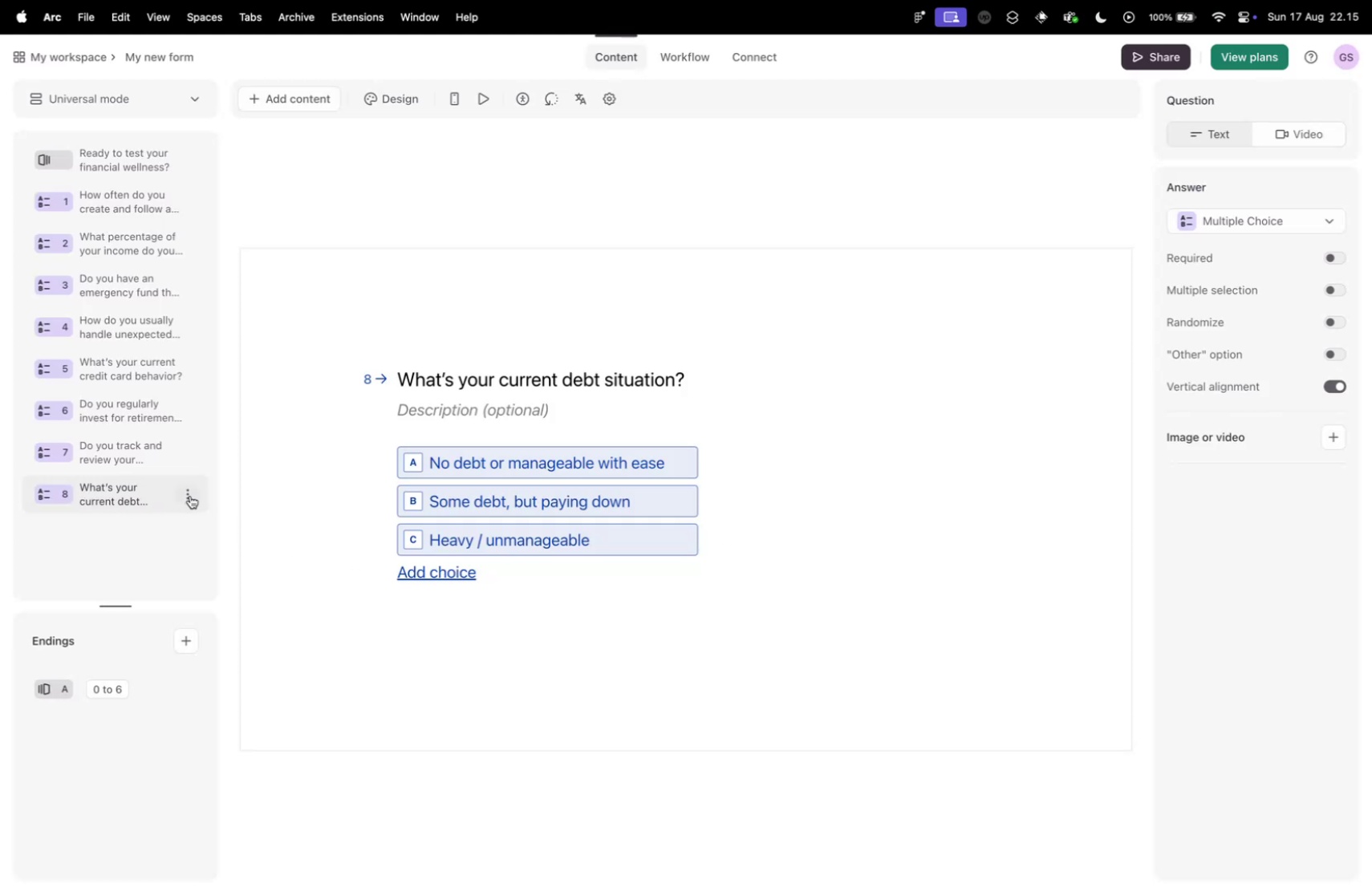 
double_click([277, 507])
 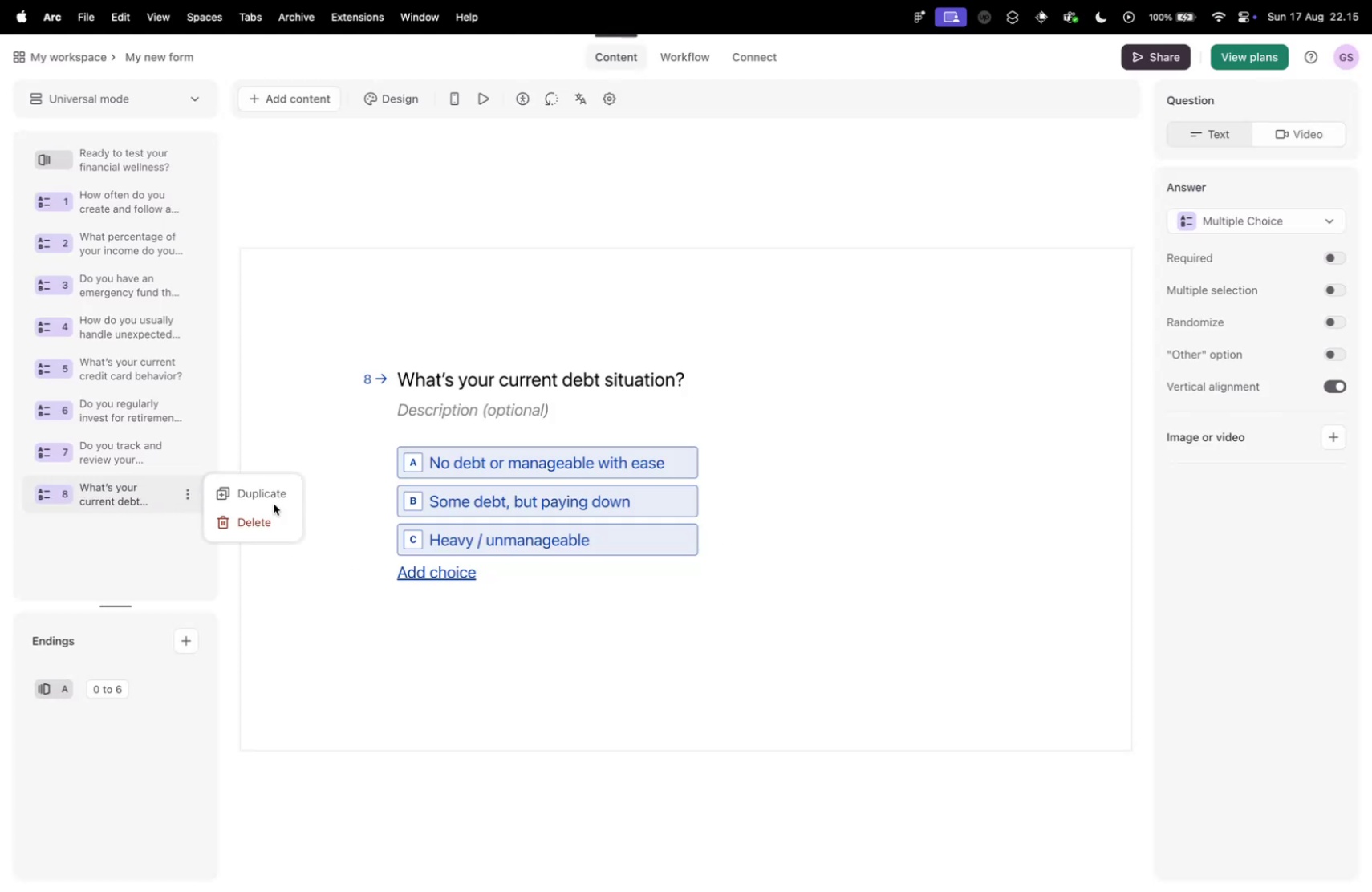 
left_click([270, 493])
 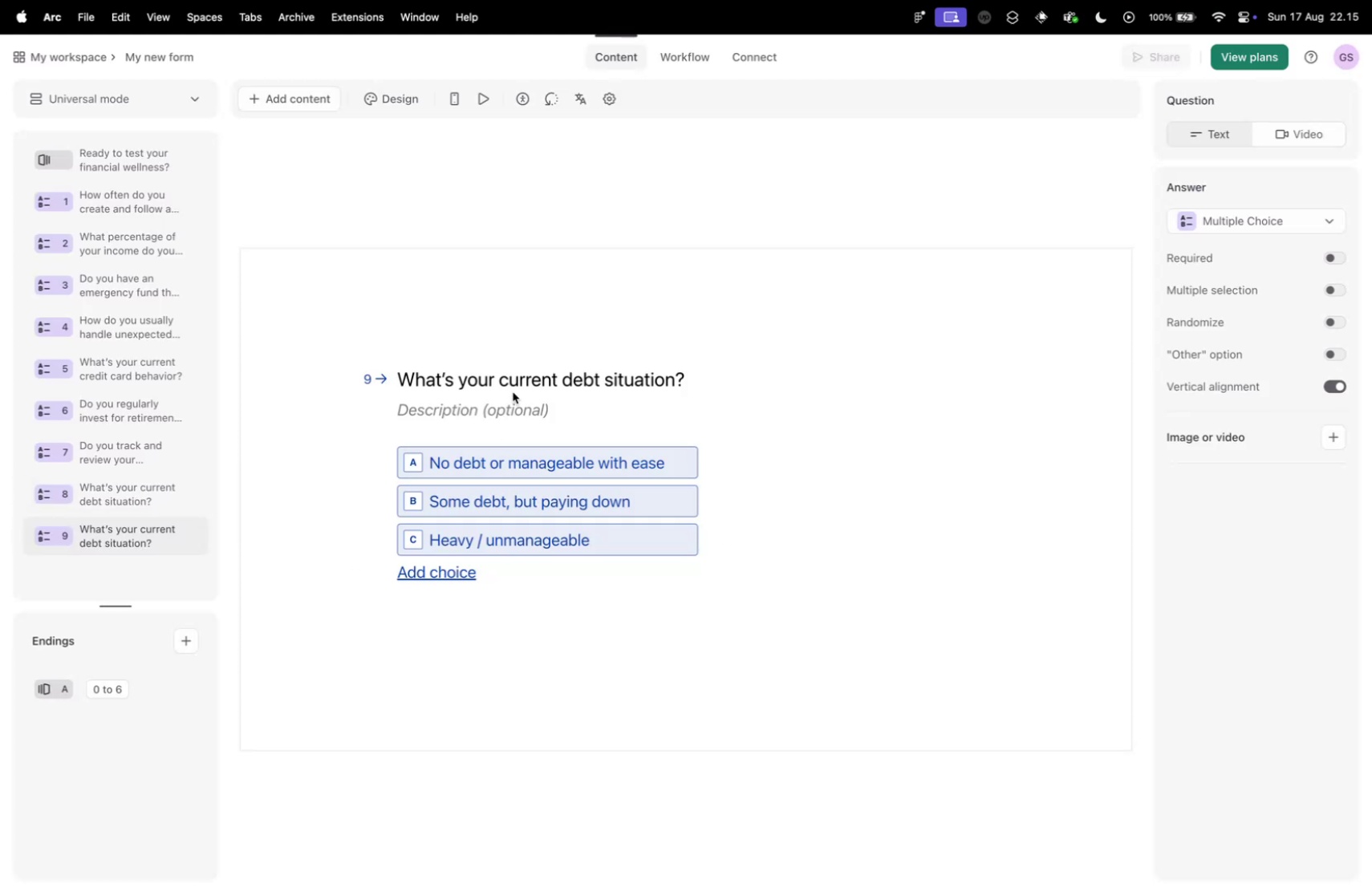 
double_click([512, 379])
 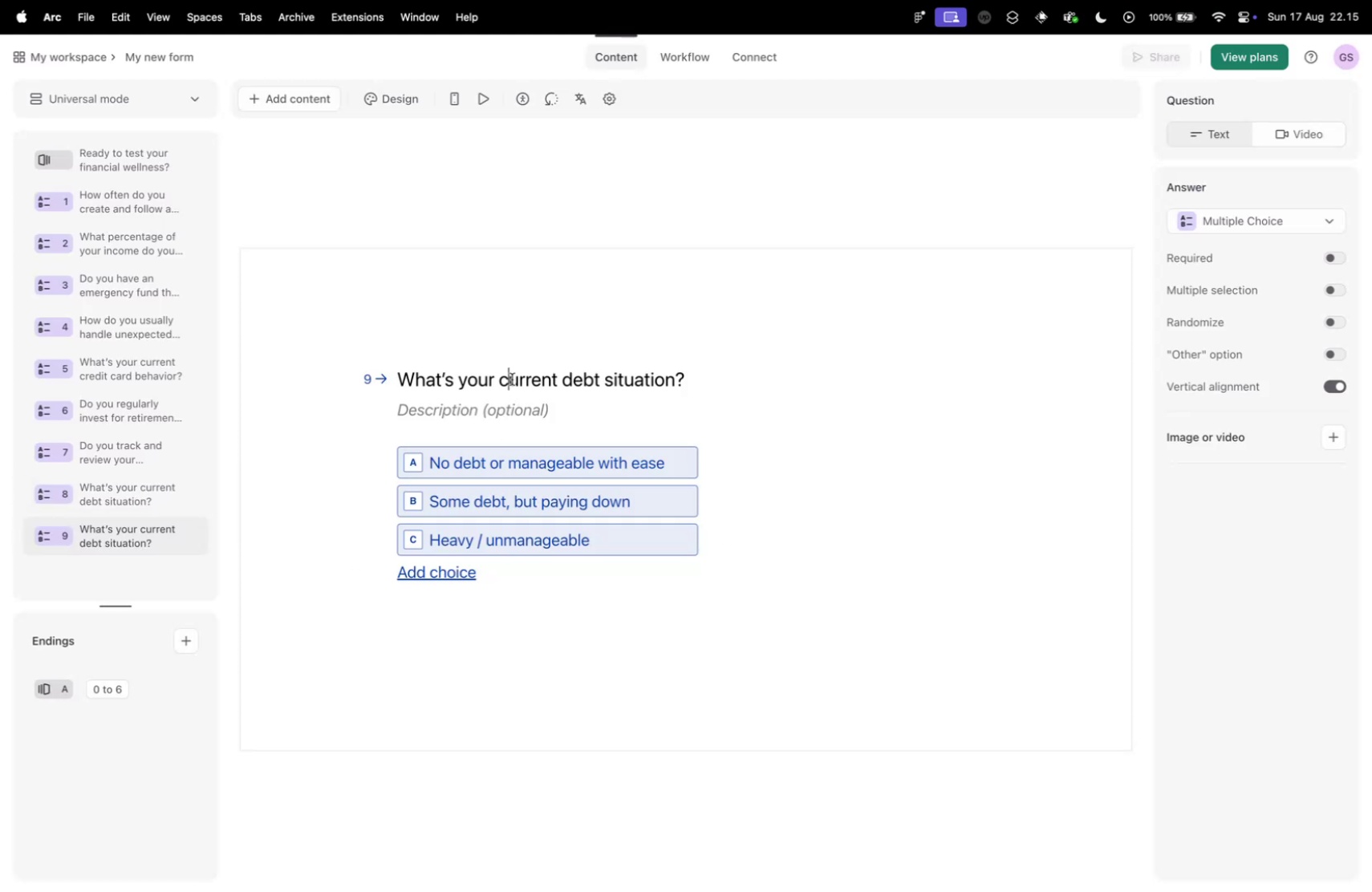 
key(Meta+V)
 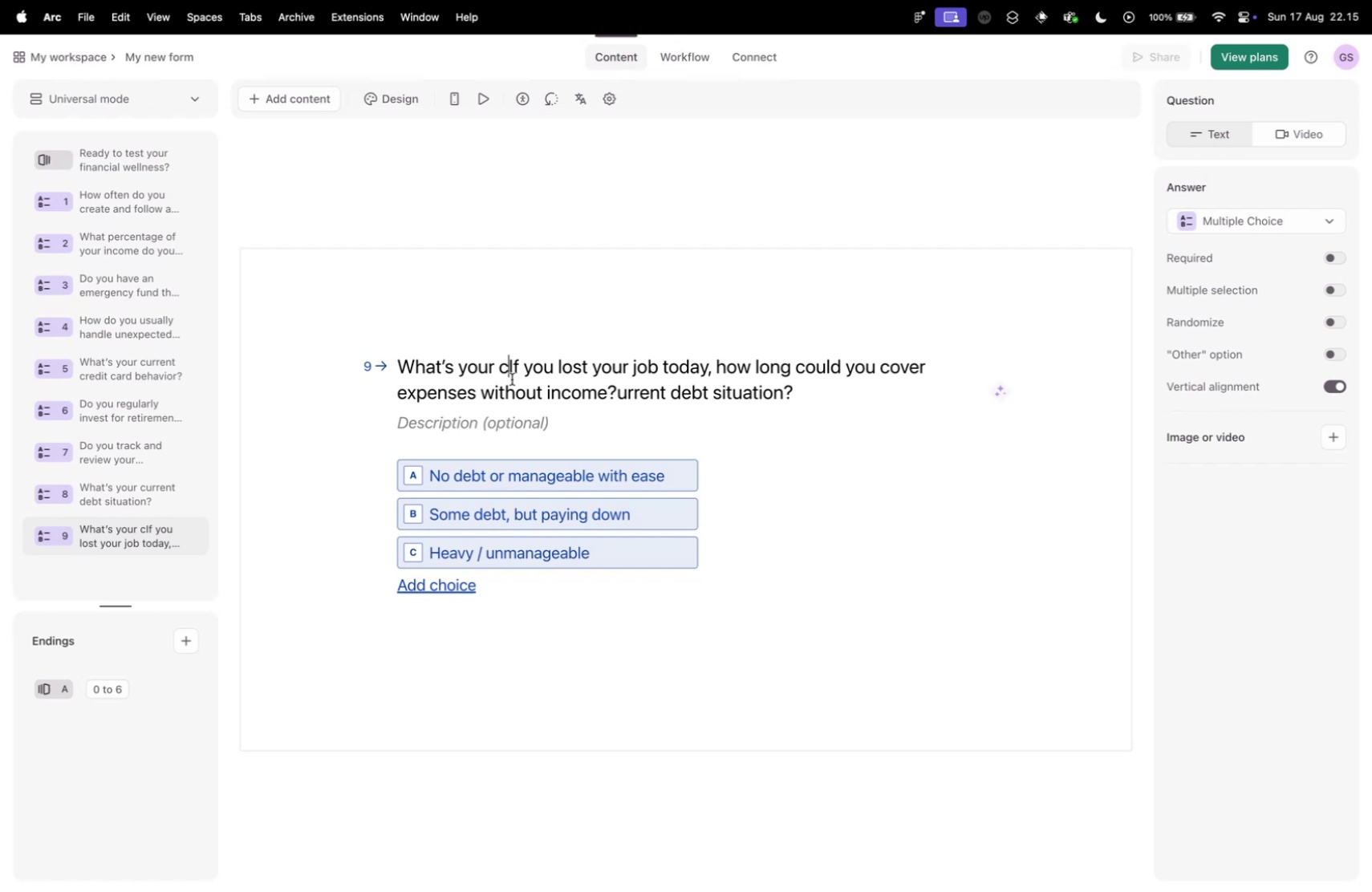 
key(Meta+A)
 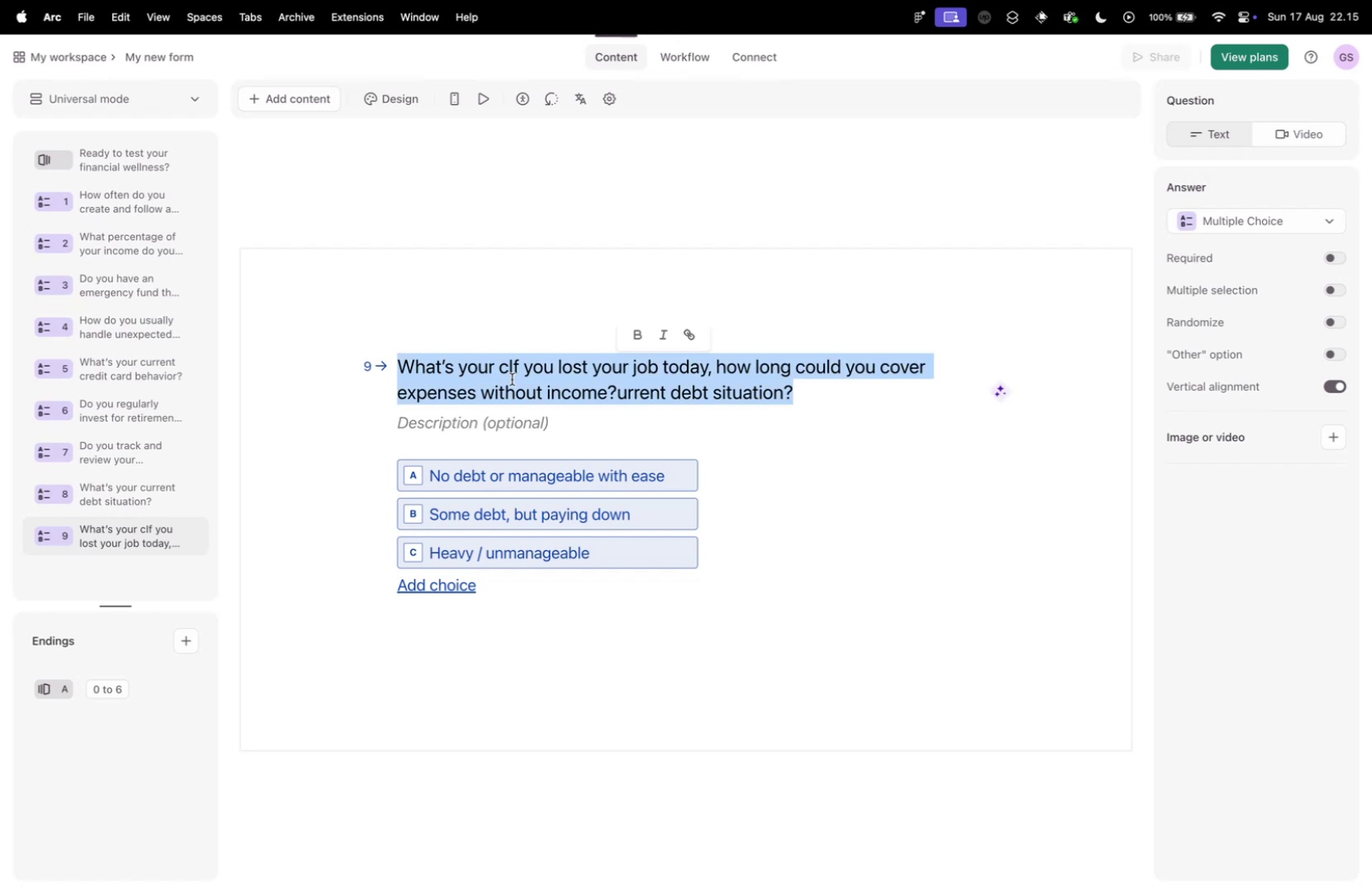 
key(Meta+V)
 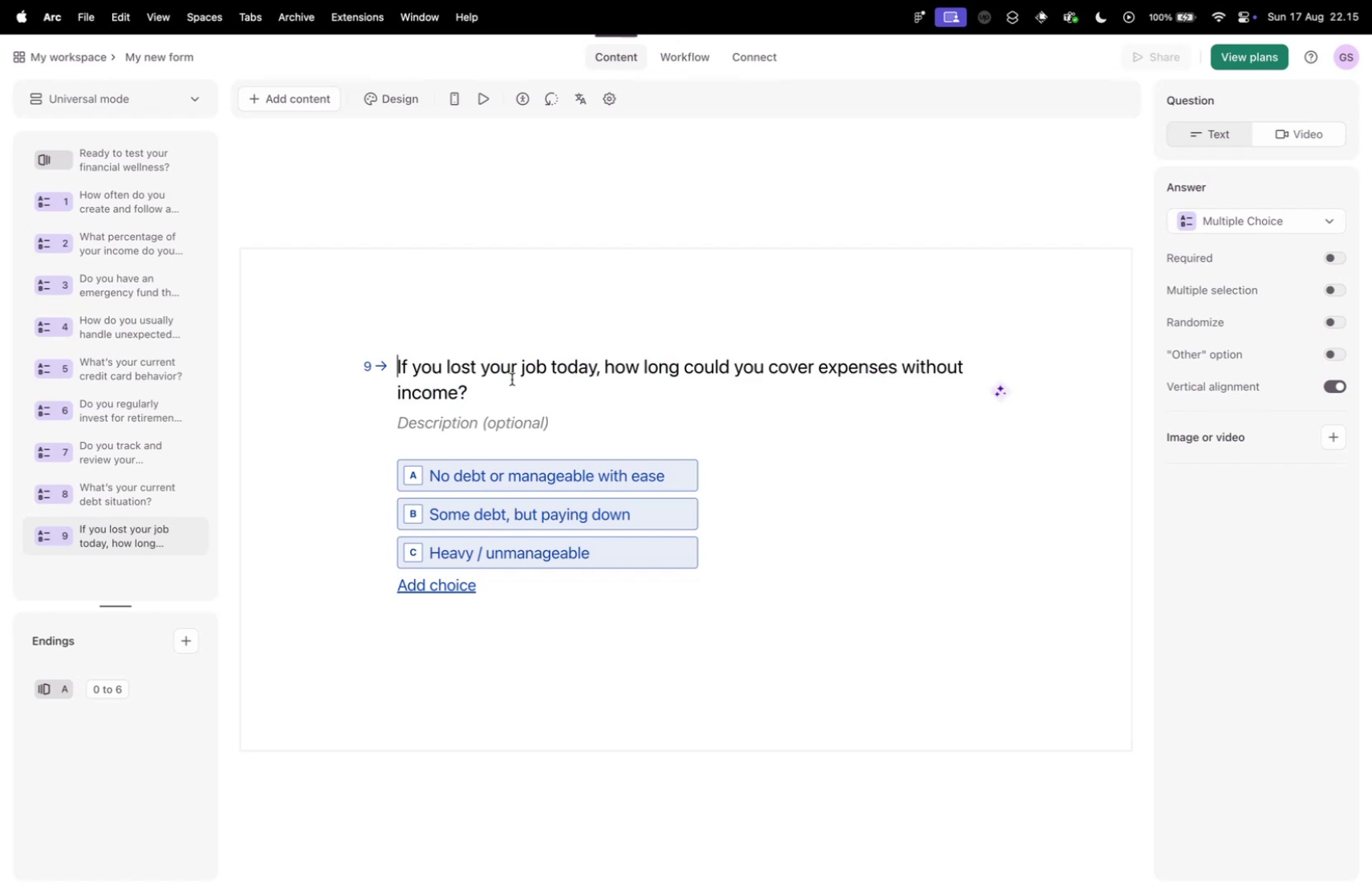 
key(Control+ControlLeft)
 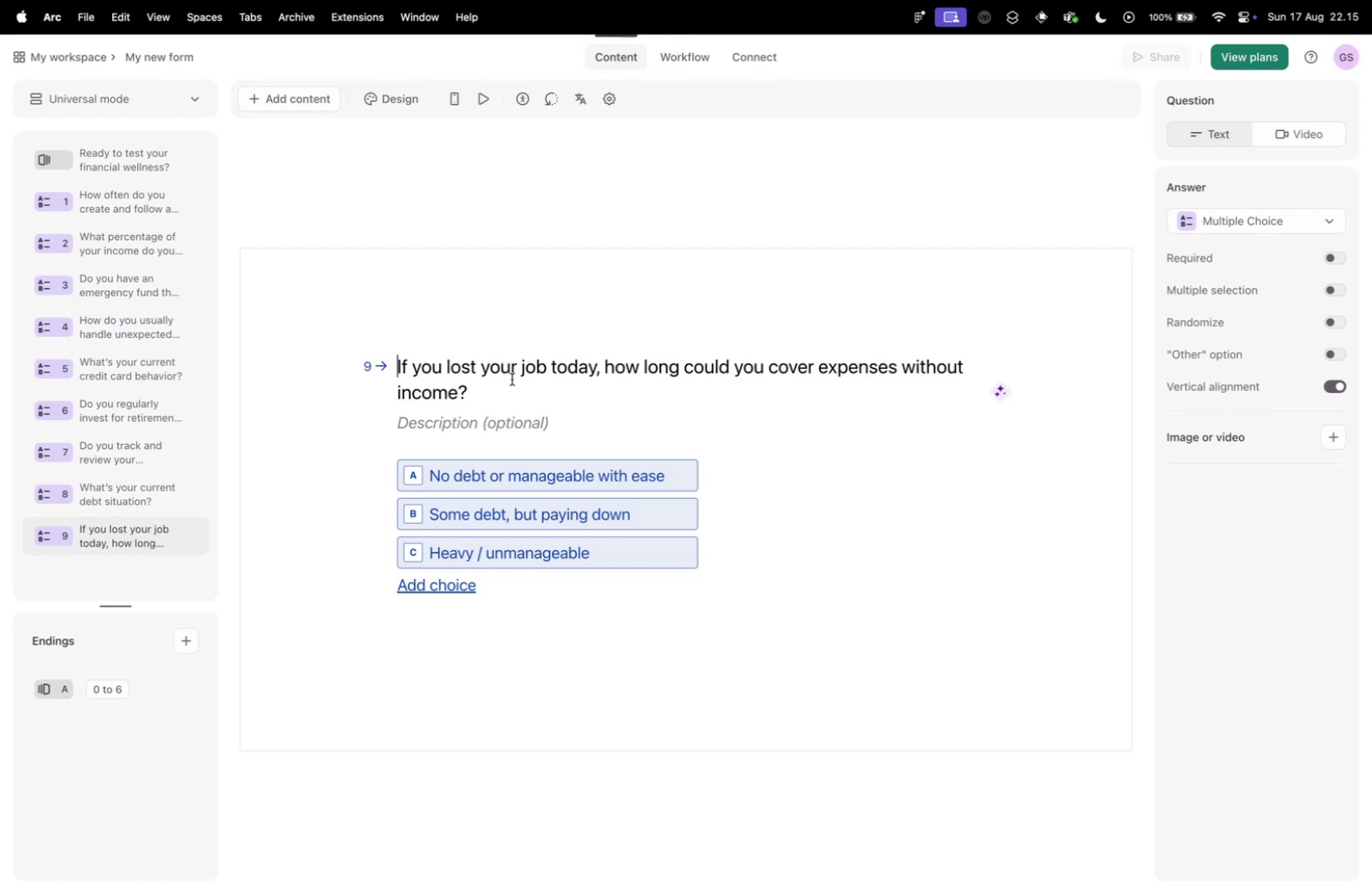 
key(Control+Tab)
 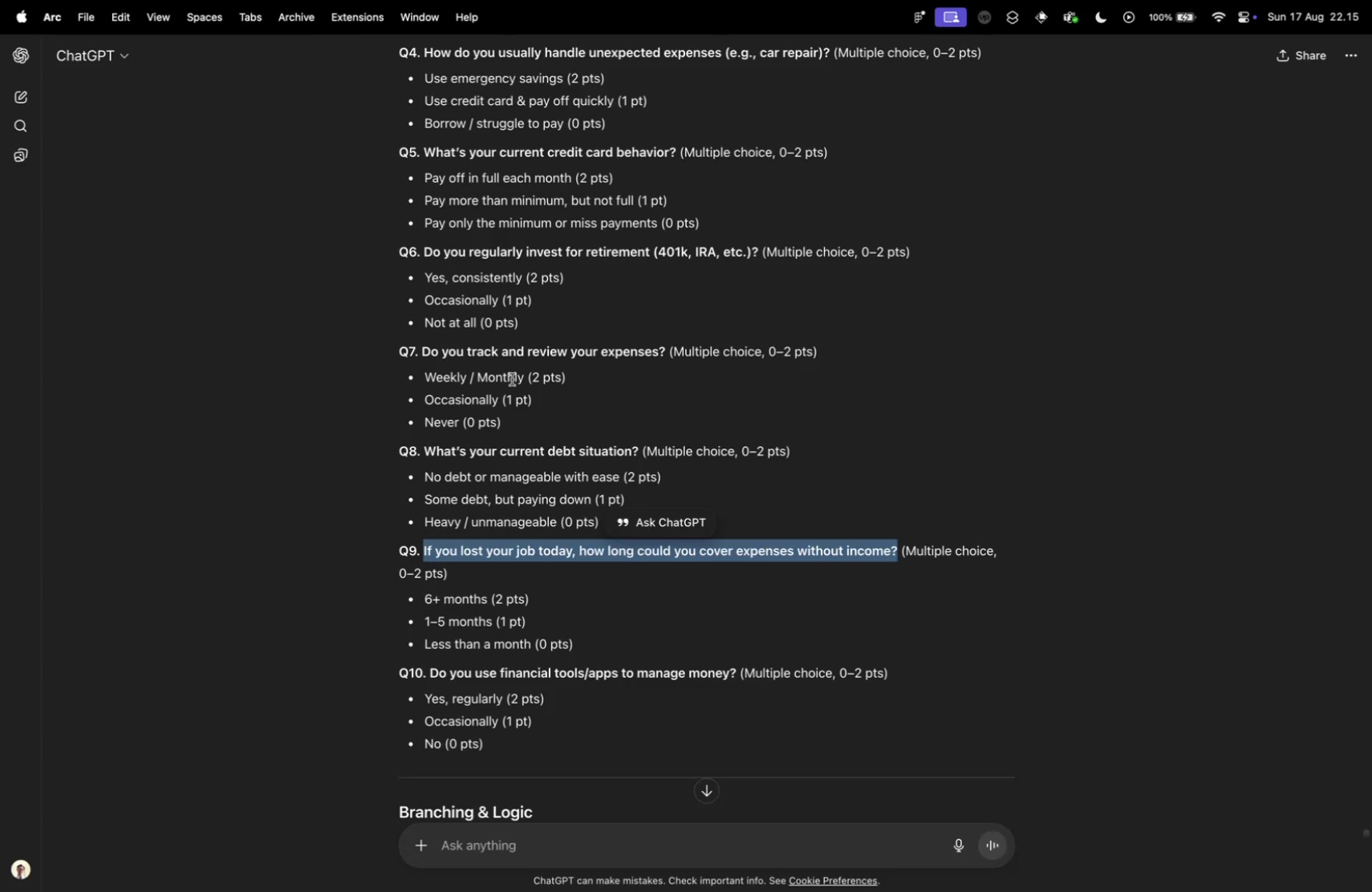 
key(Control+Tab)
 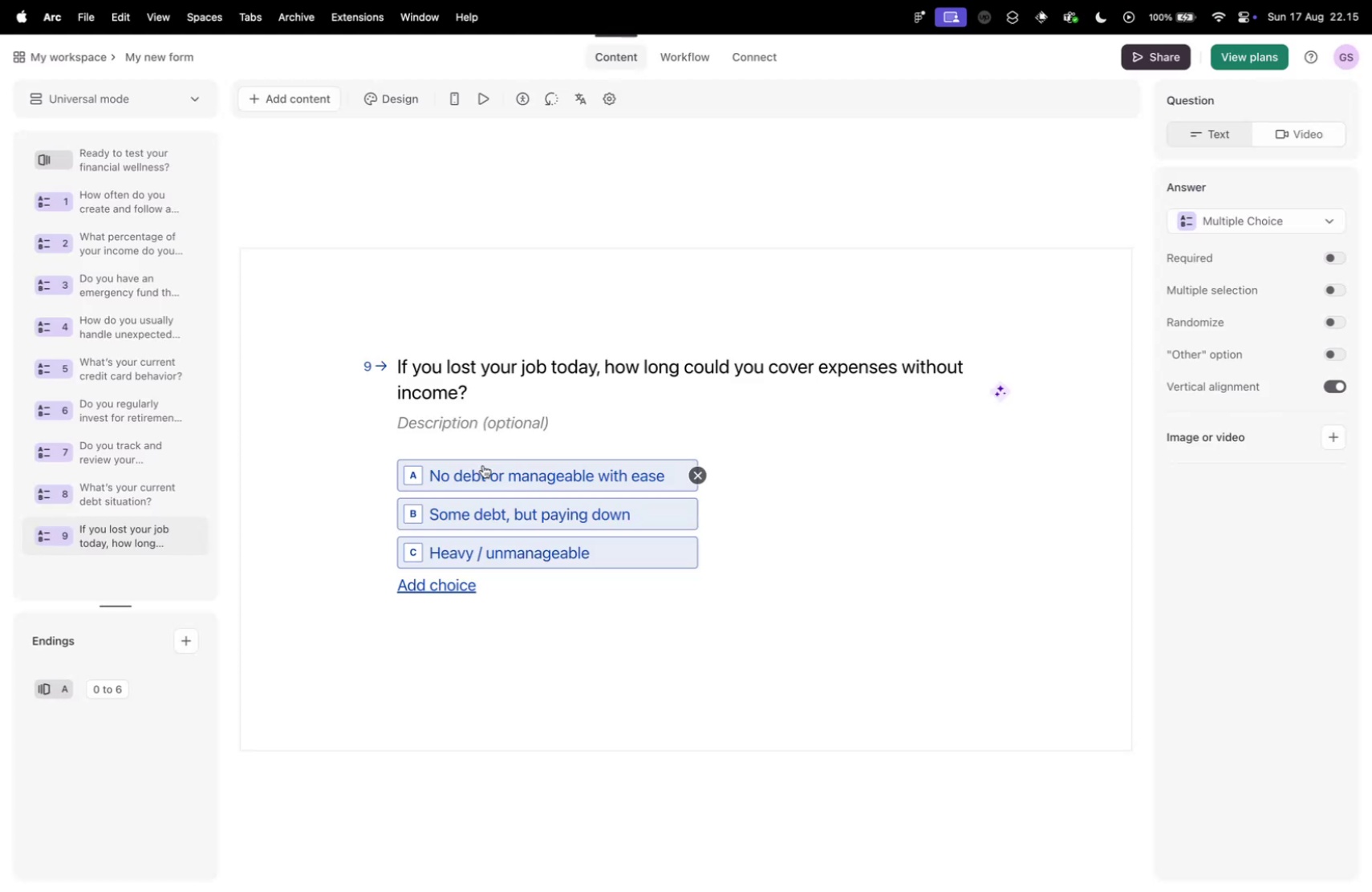 
left_click([492, 472])
 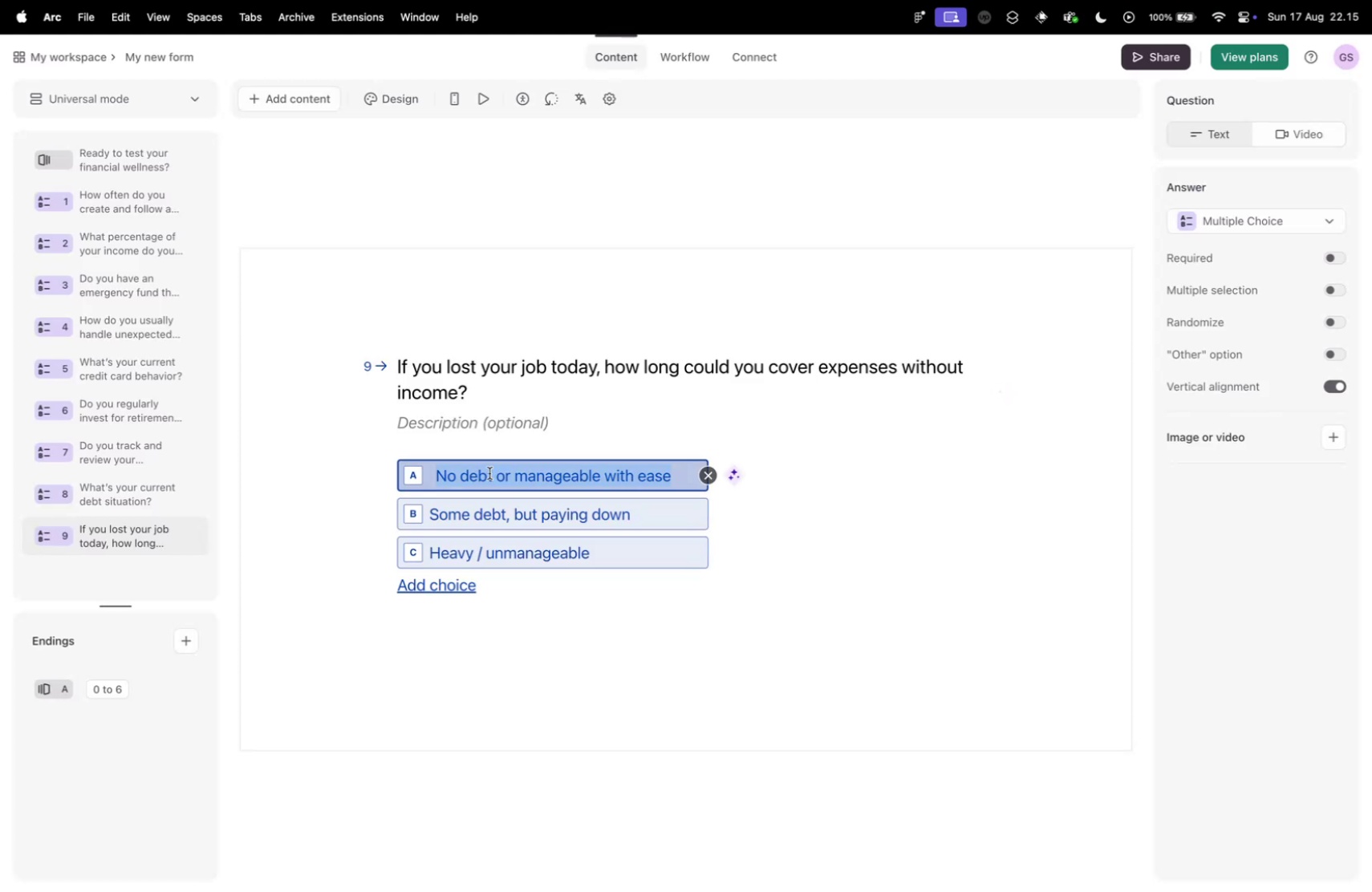 
type(6+ months)
 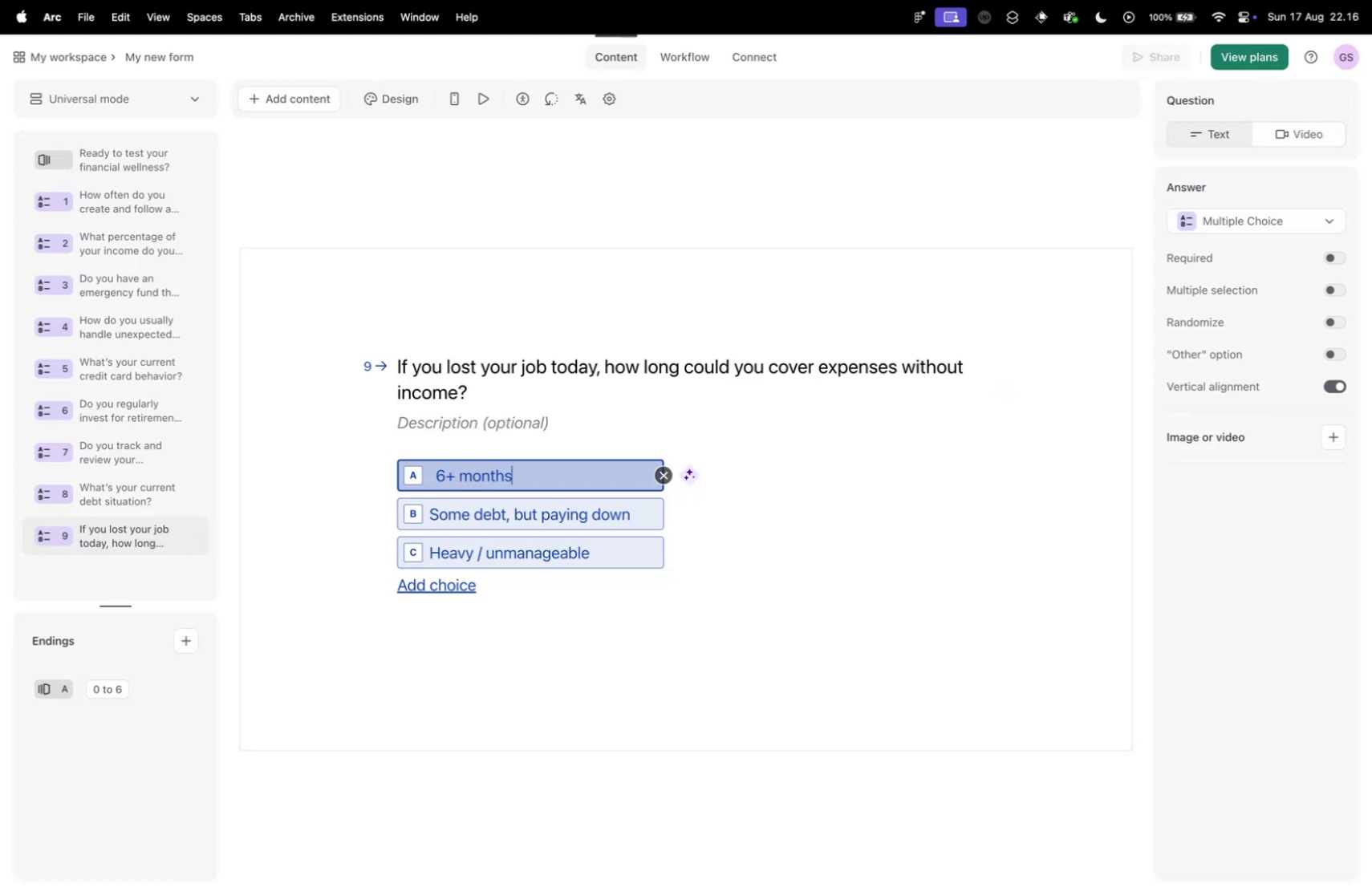 
left_click([499, 505])
 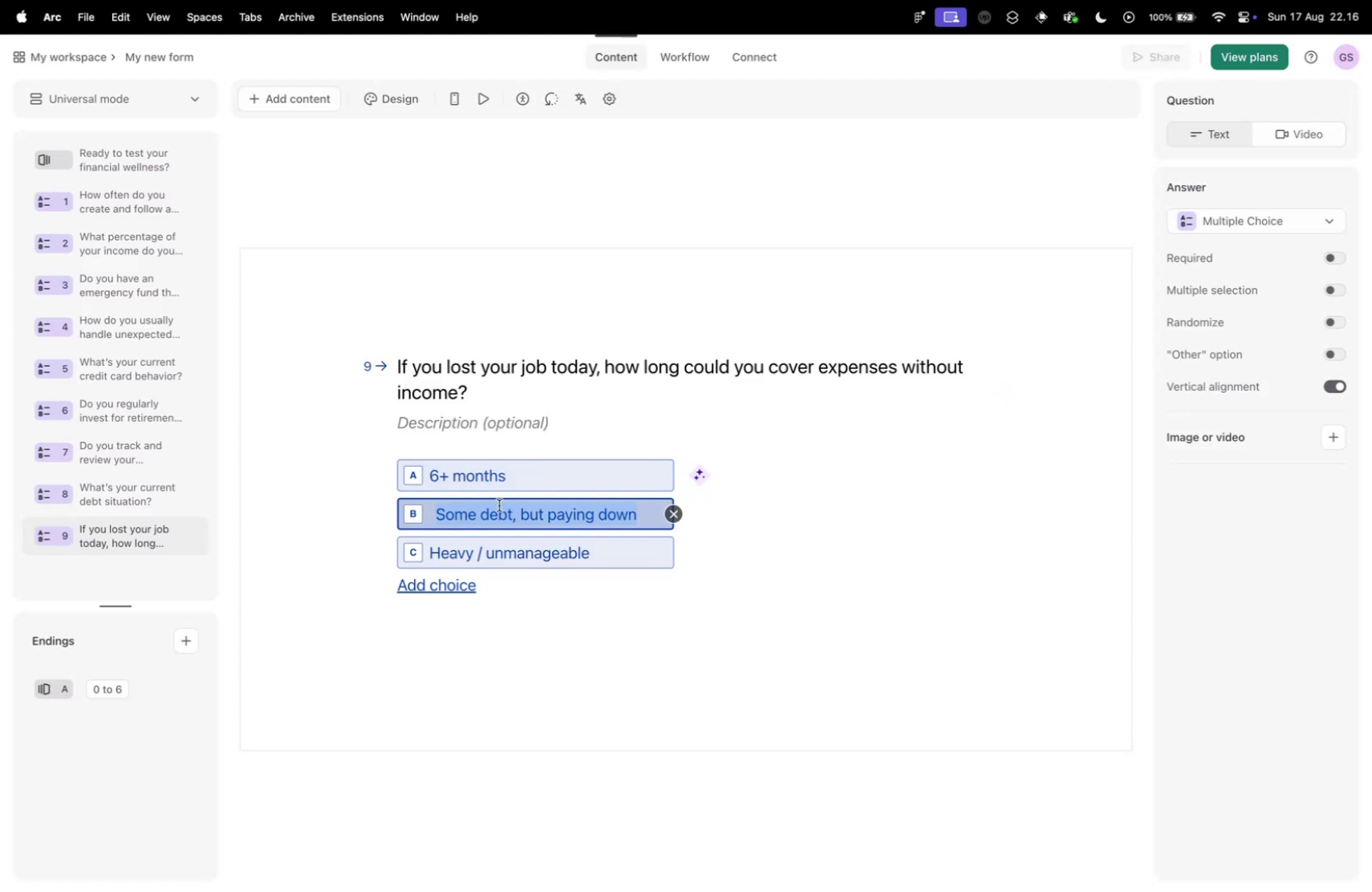 
key(Control+ControlLeft)
 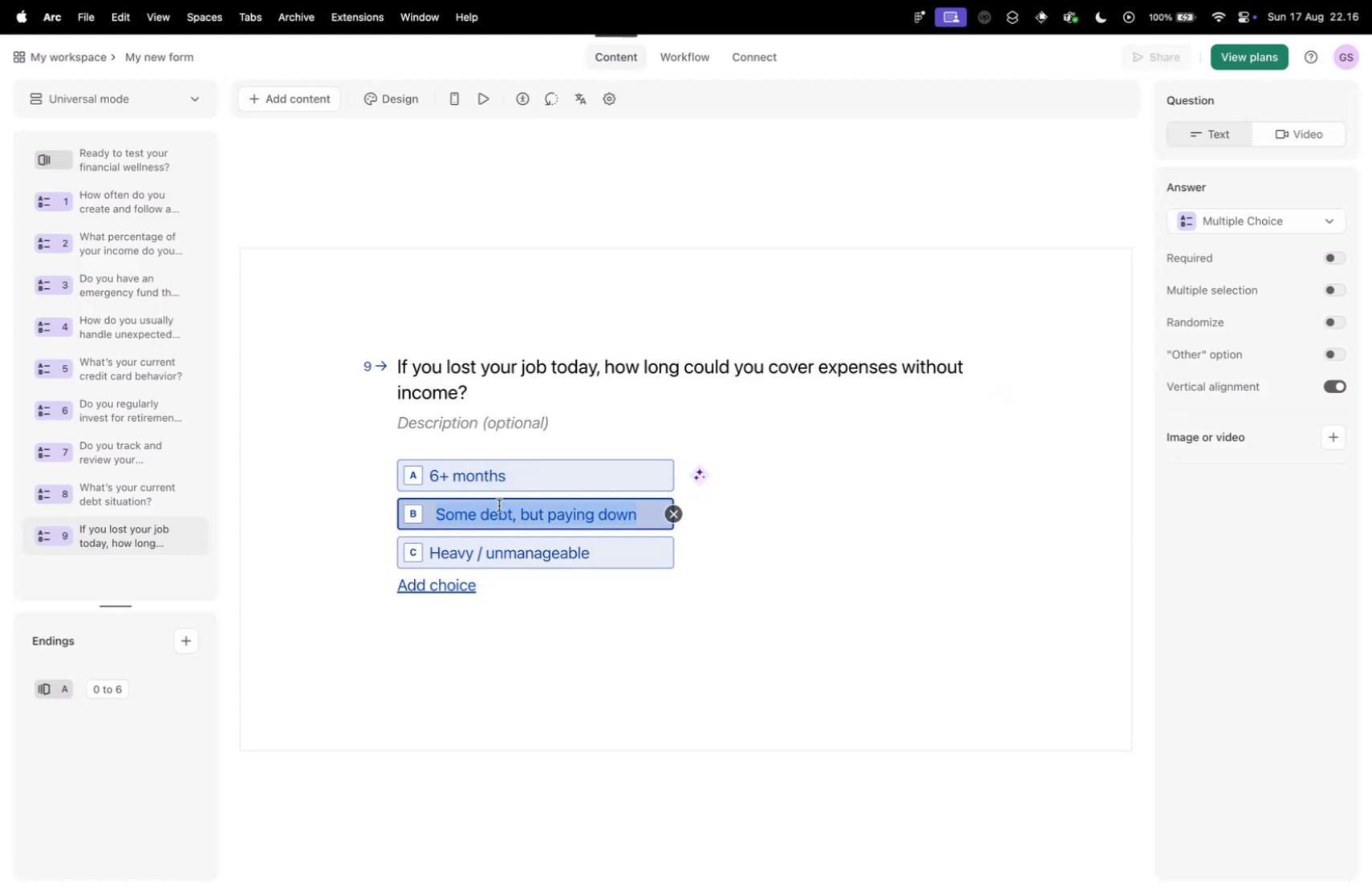 
key(Control+Tab)
 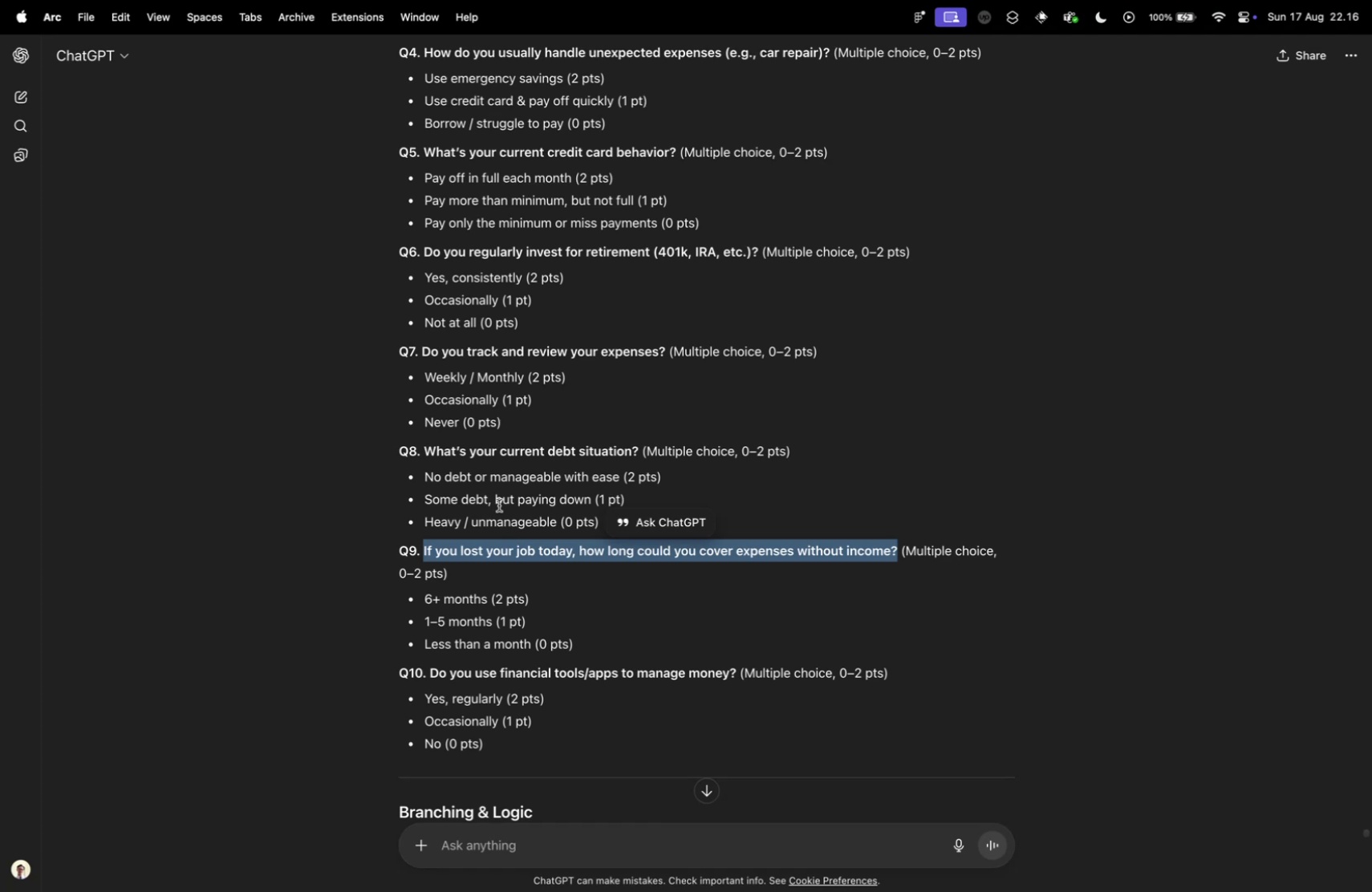 
key(Control+ControlLeft)
 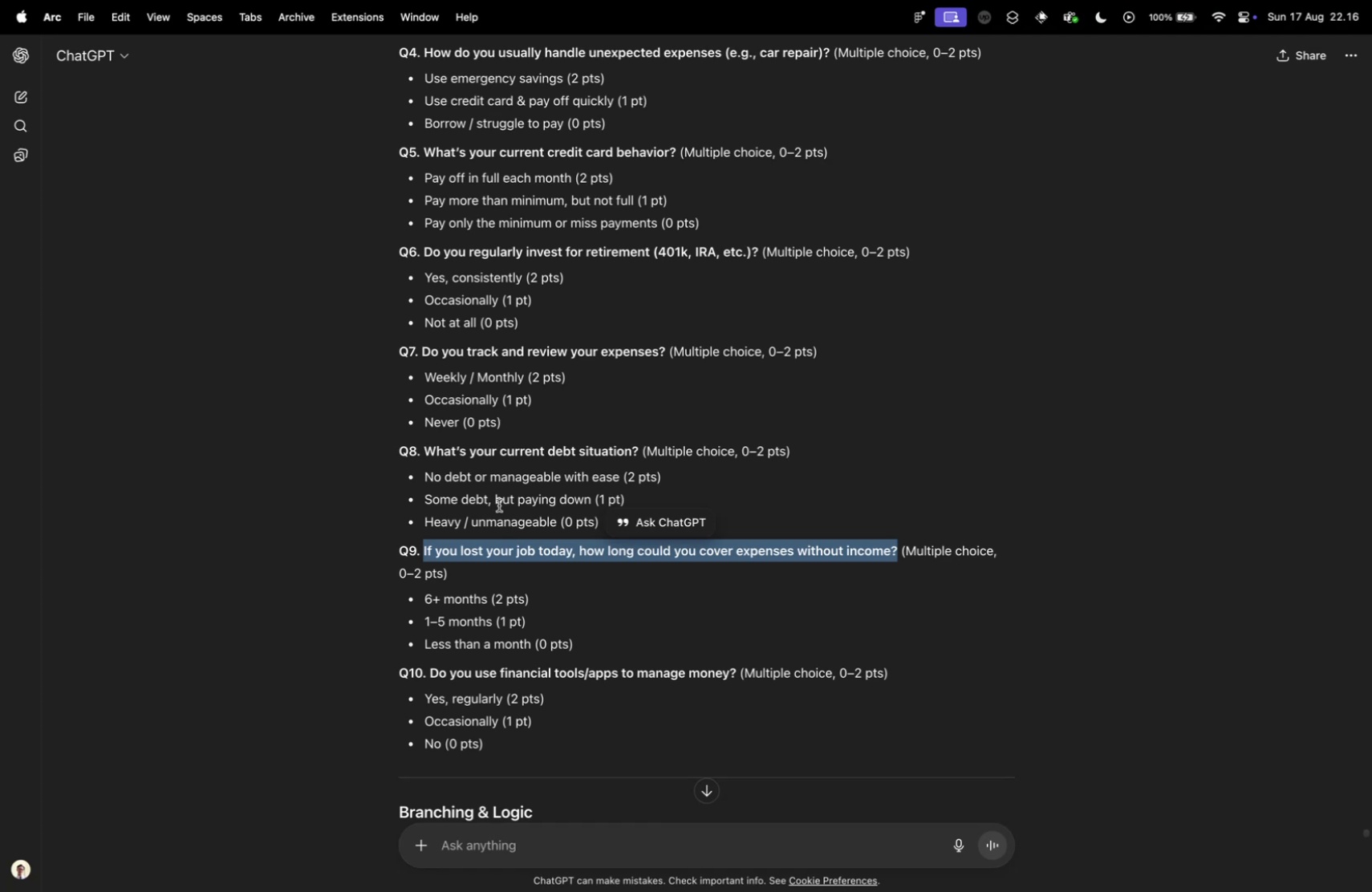 
key(Control+Tab)
 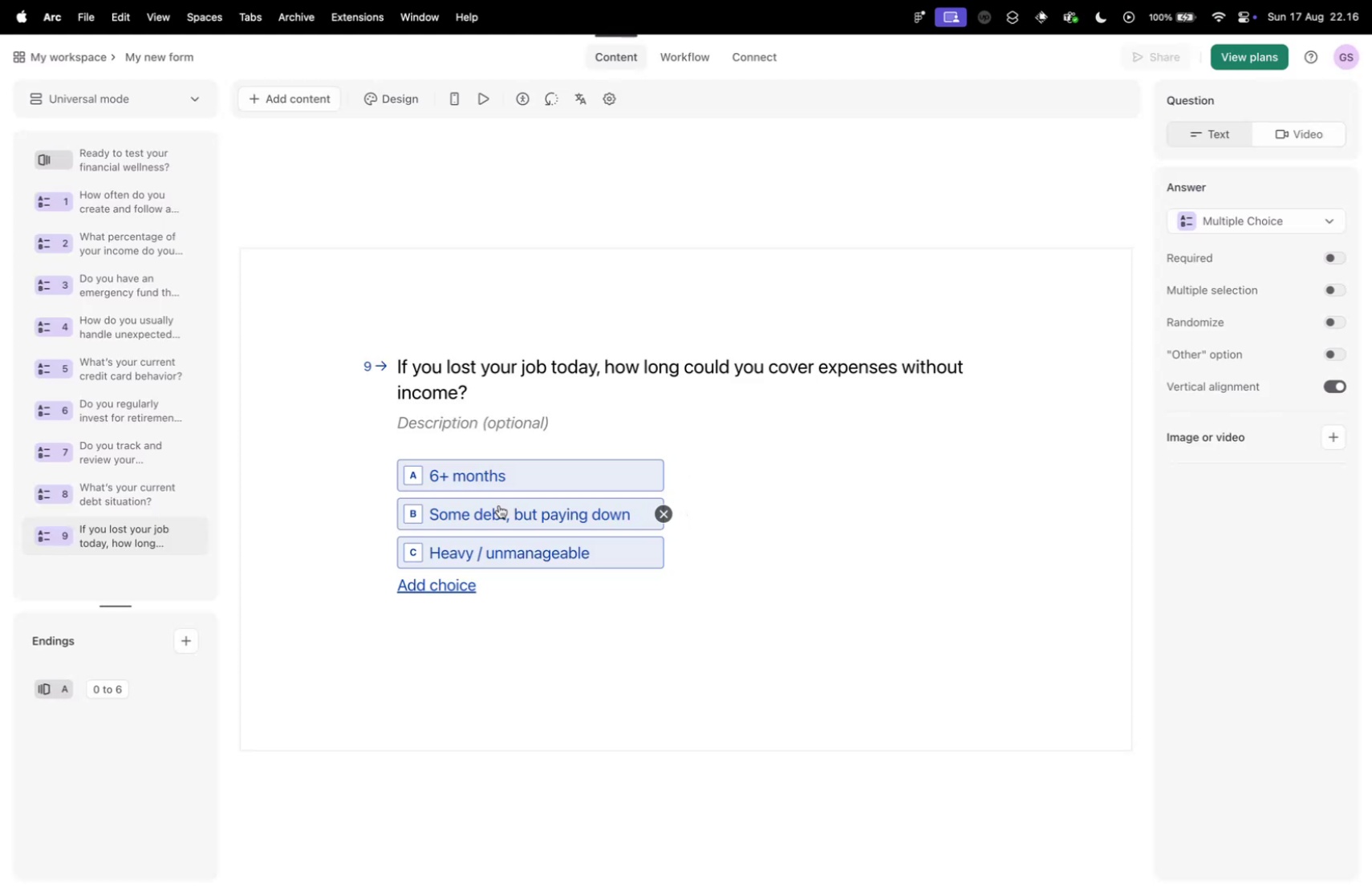 
left_click([499, 505])
 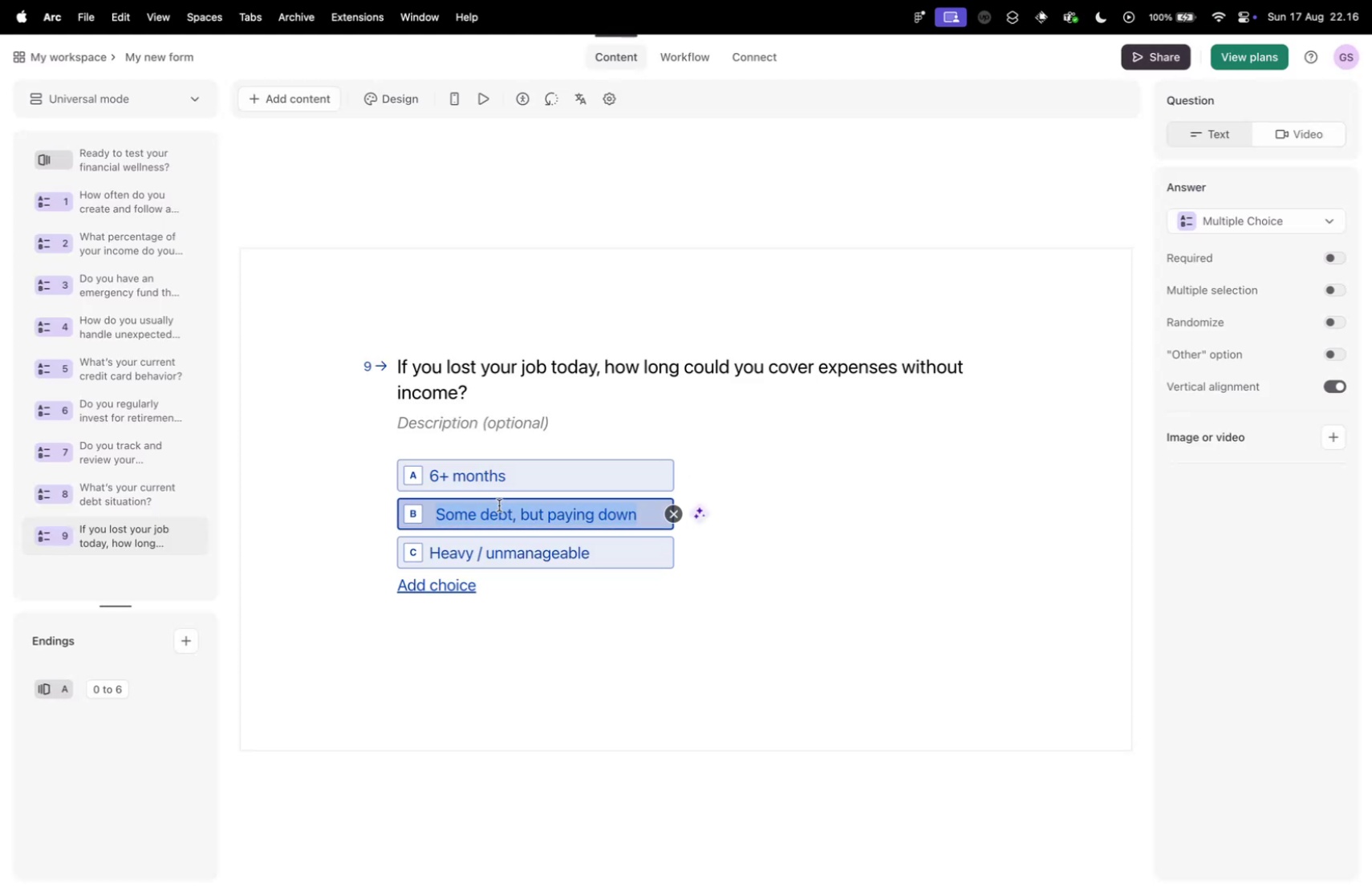 
type(1-5 montths)
key(Backspace)
key(Backspace)
key(Backspace)
type(hs)
 